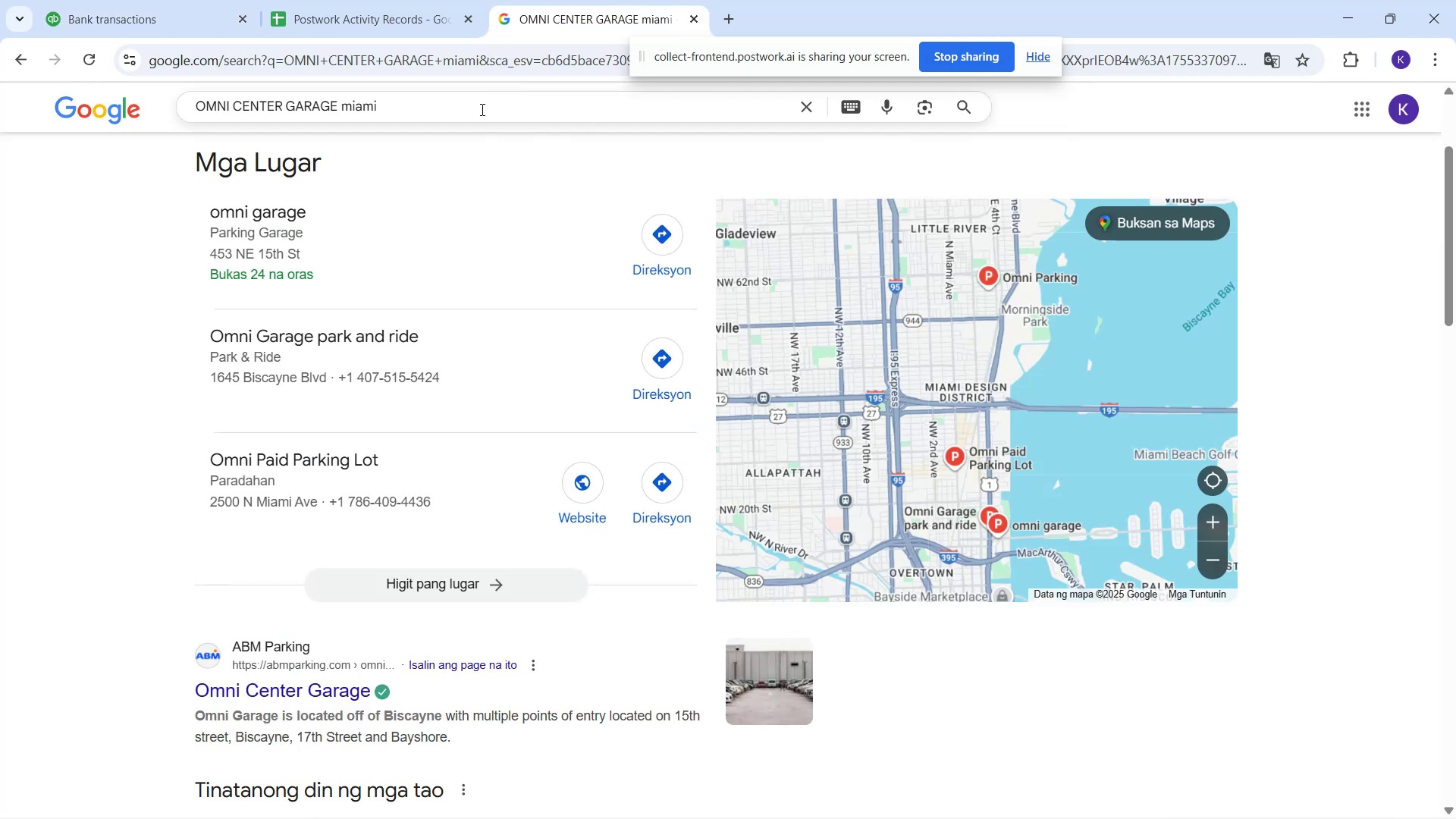 
left_click_drag(start_coordinate=[475, 116], to_coordinate=[140, 101])
 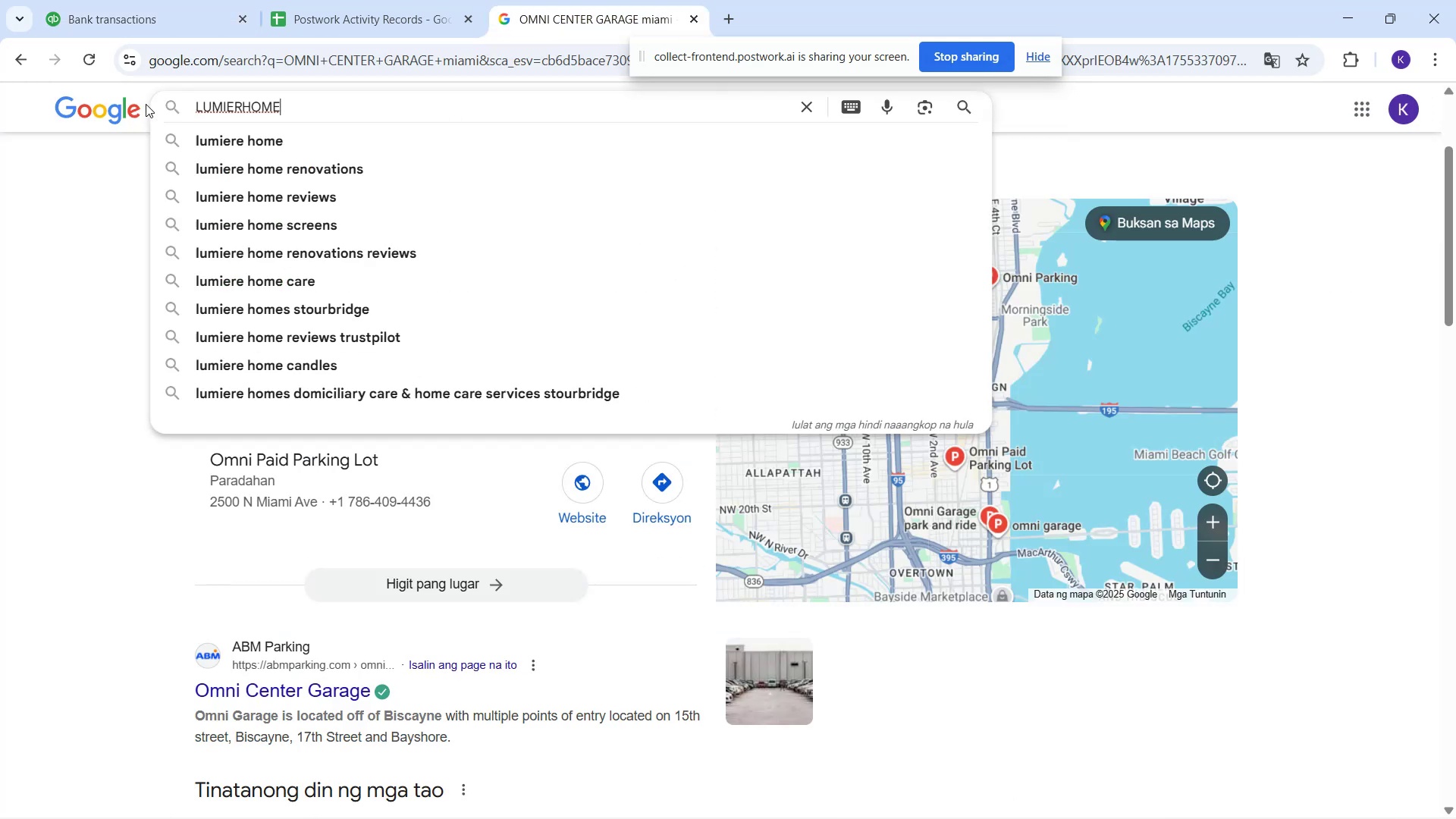 
key(Control+V)
 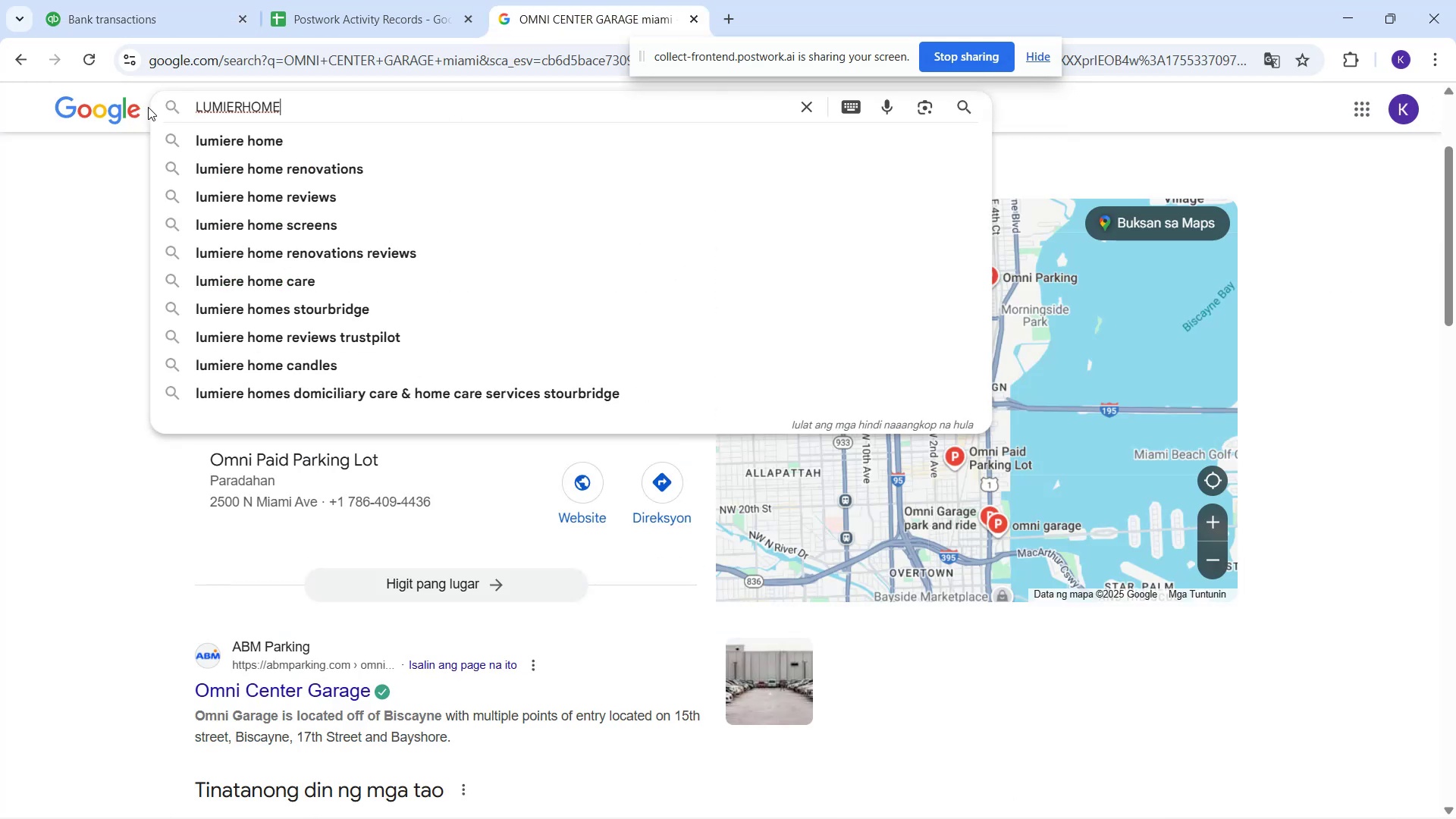 
key(Enter)
 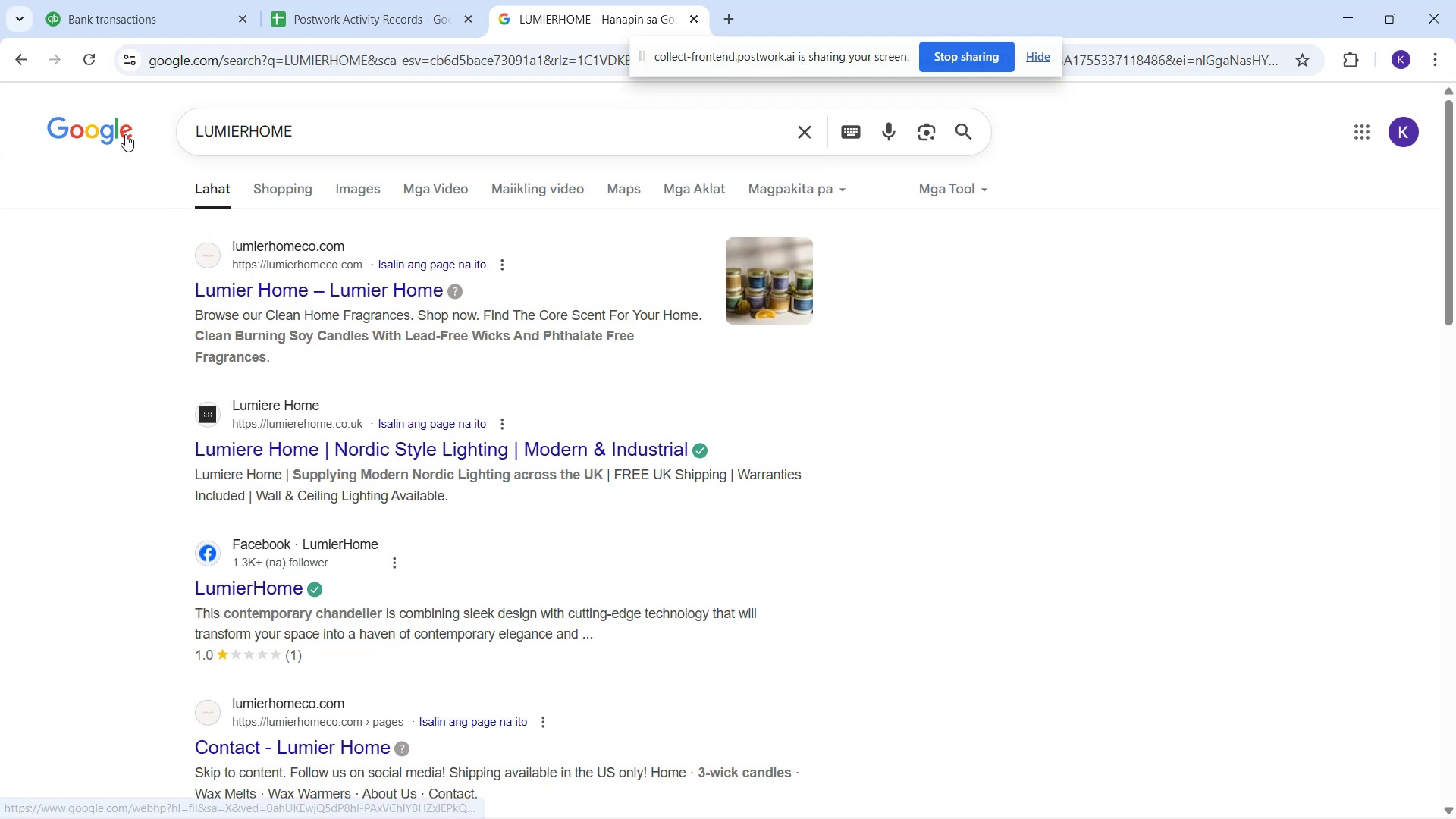 
wait(6.84)
 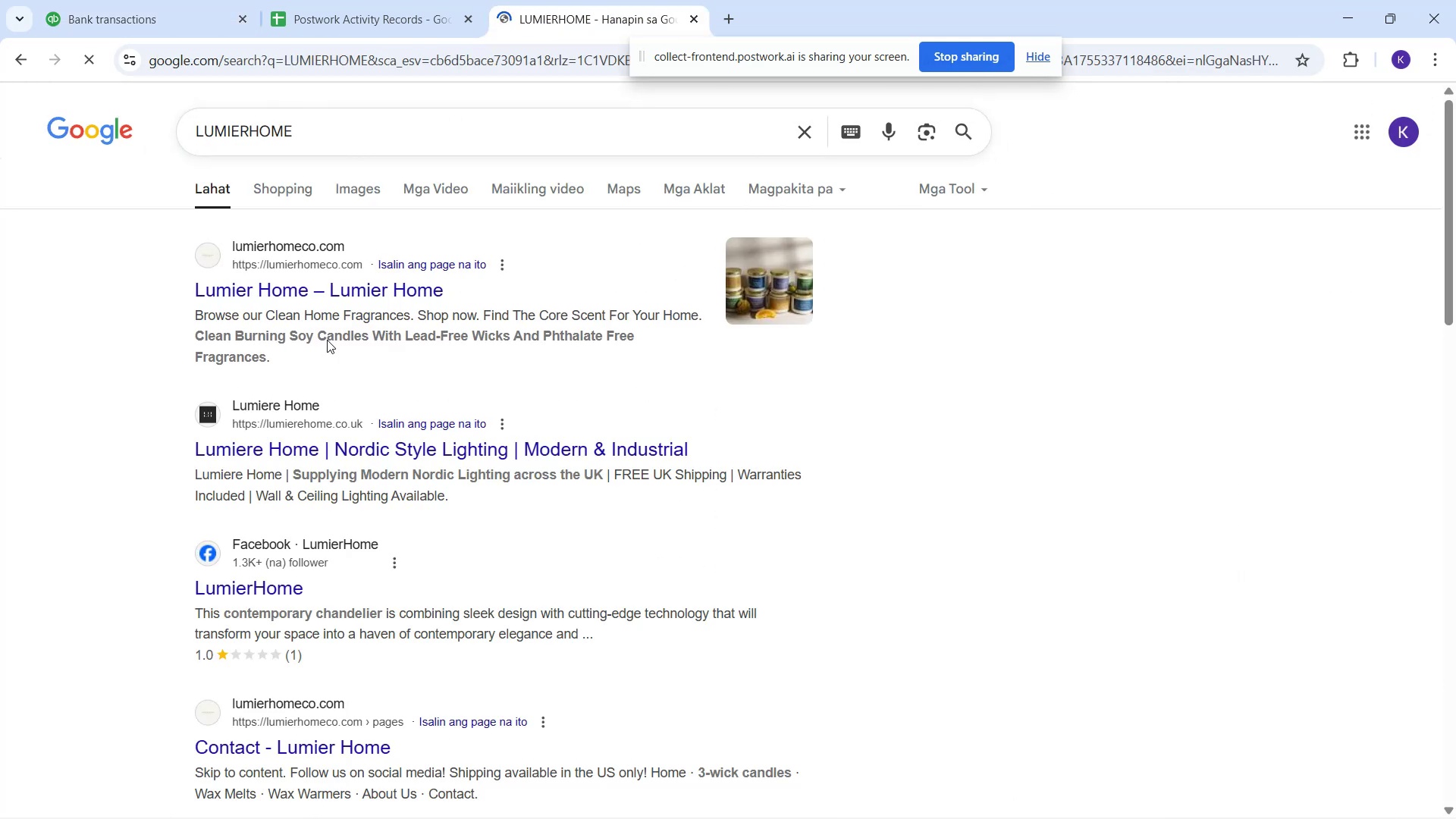 
left_click([78, 26])
 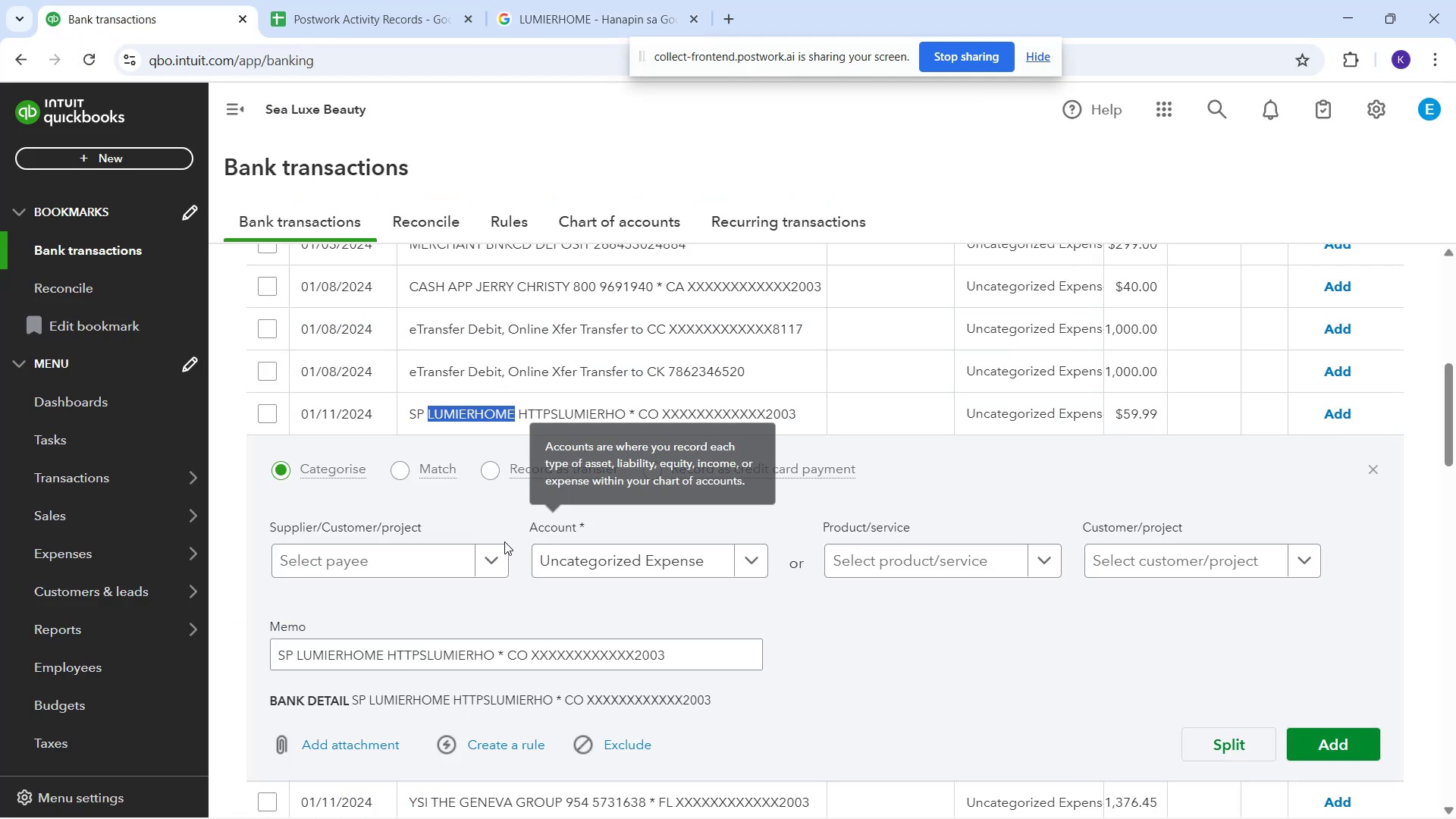 
left_click([583, 572])
 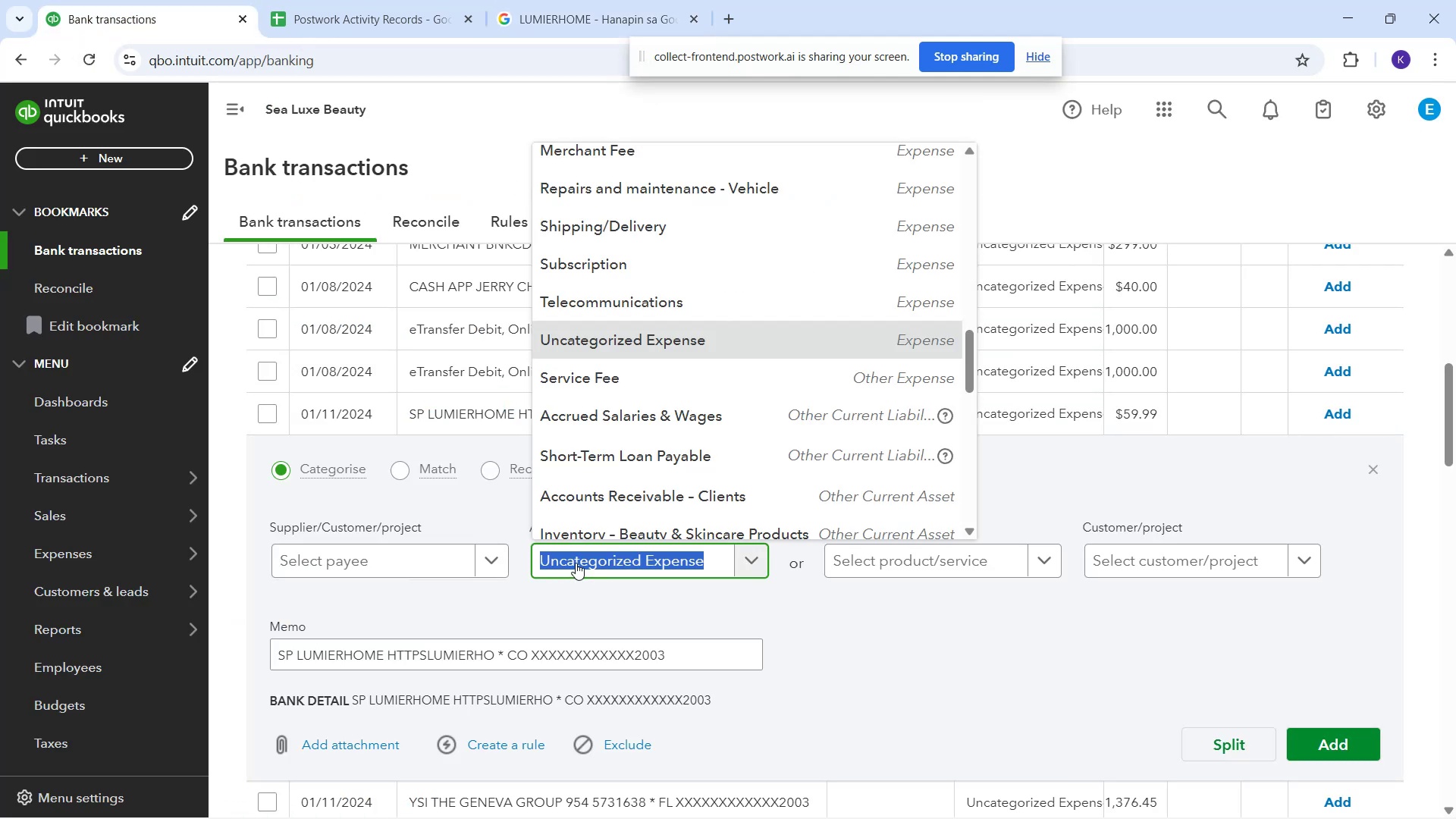 
type(cle)
 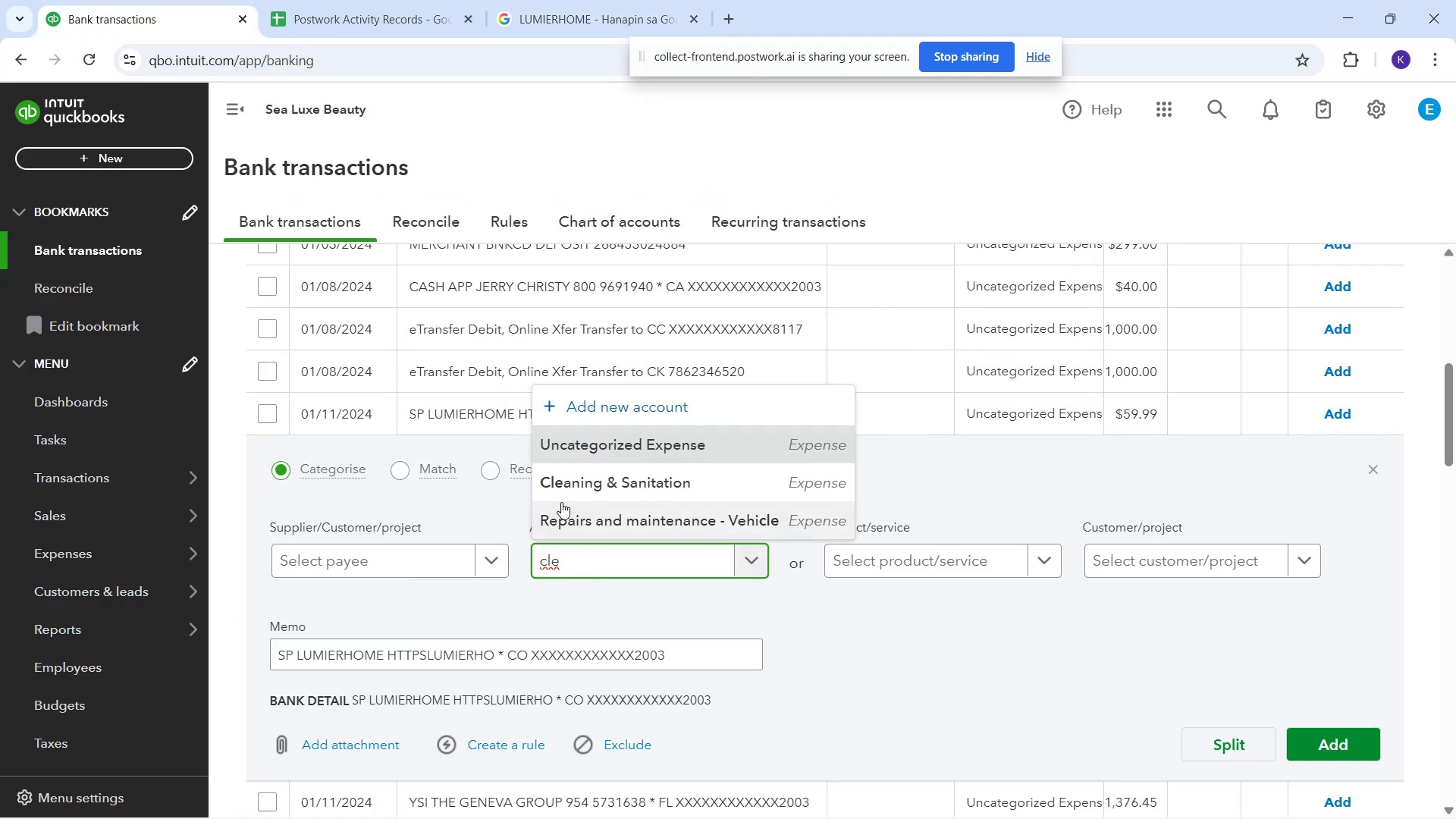 
left_click([560, 495])
 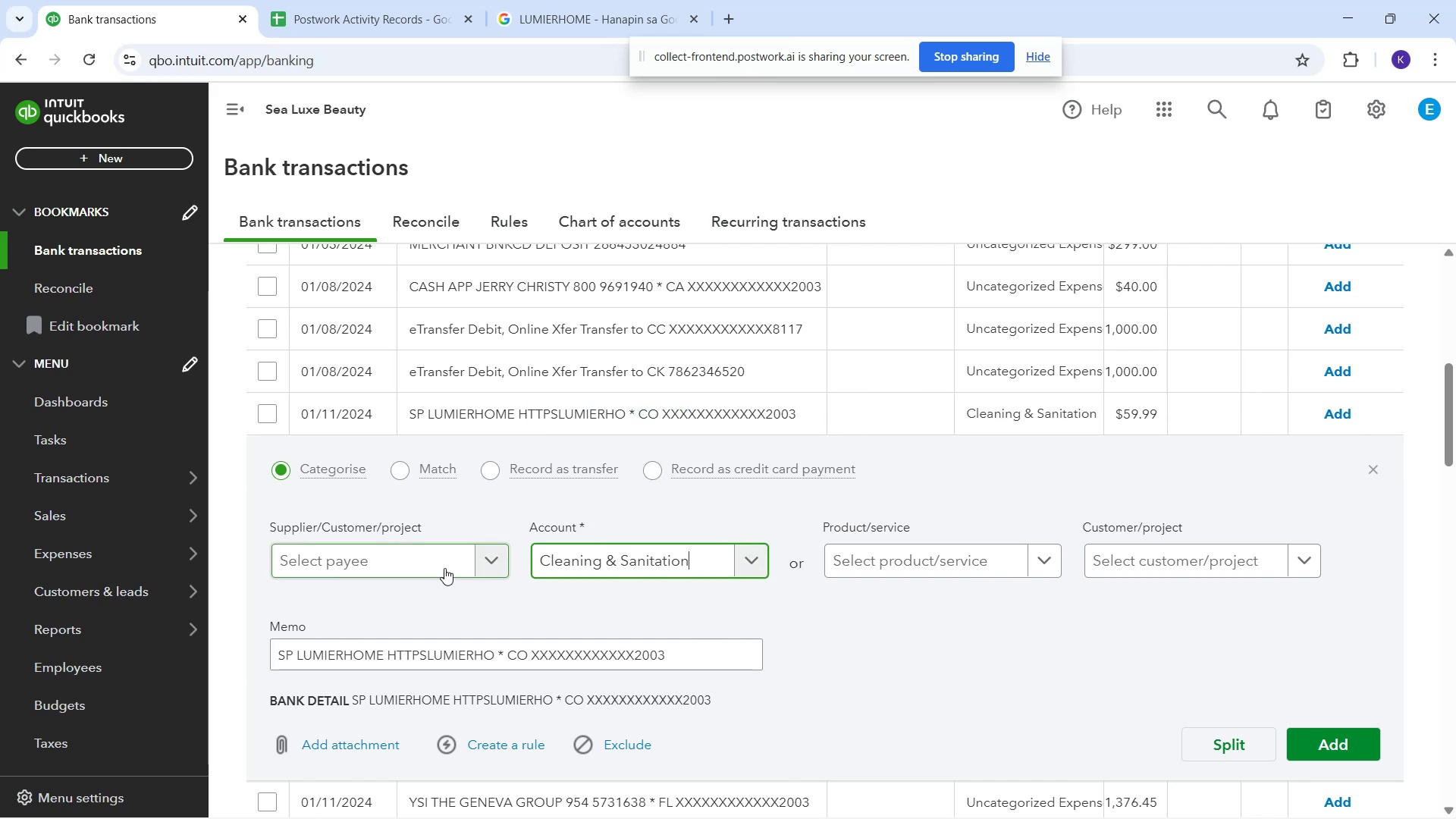 
left_click([442, 568])
 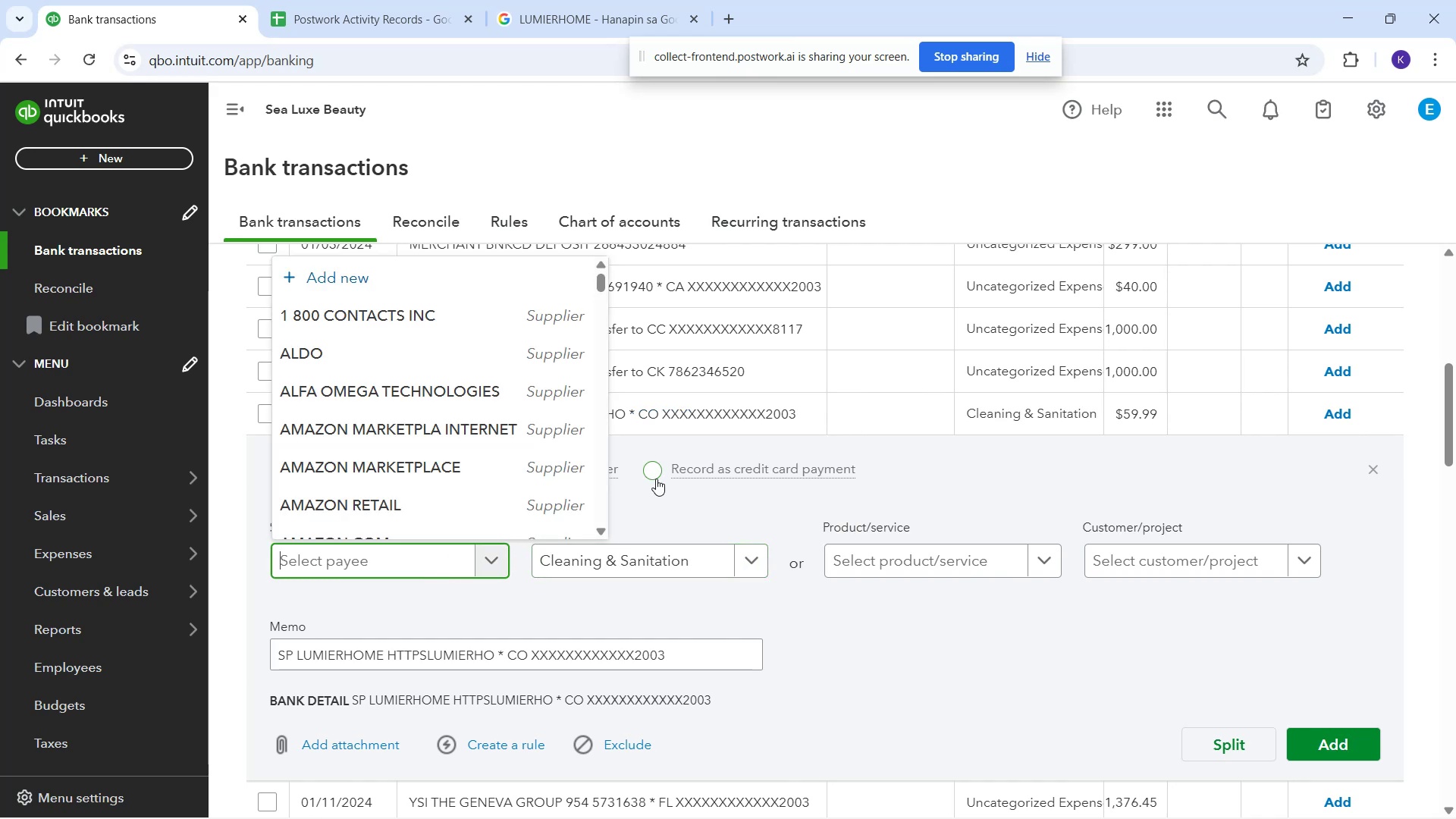 
type(Lumierhome)
 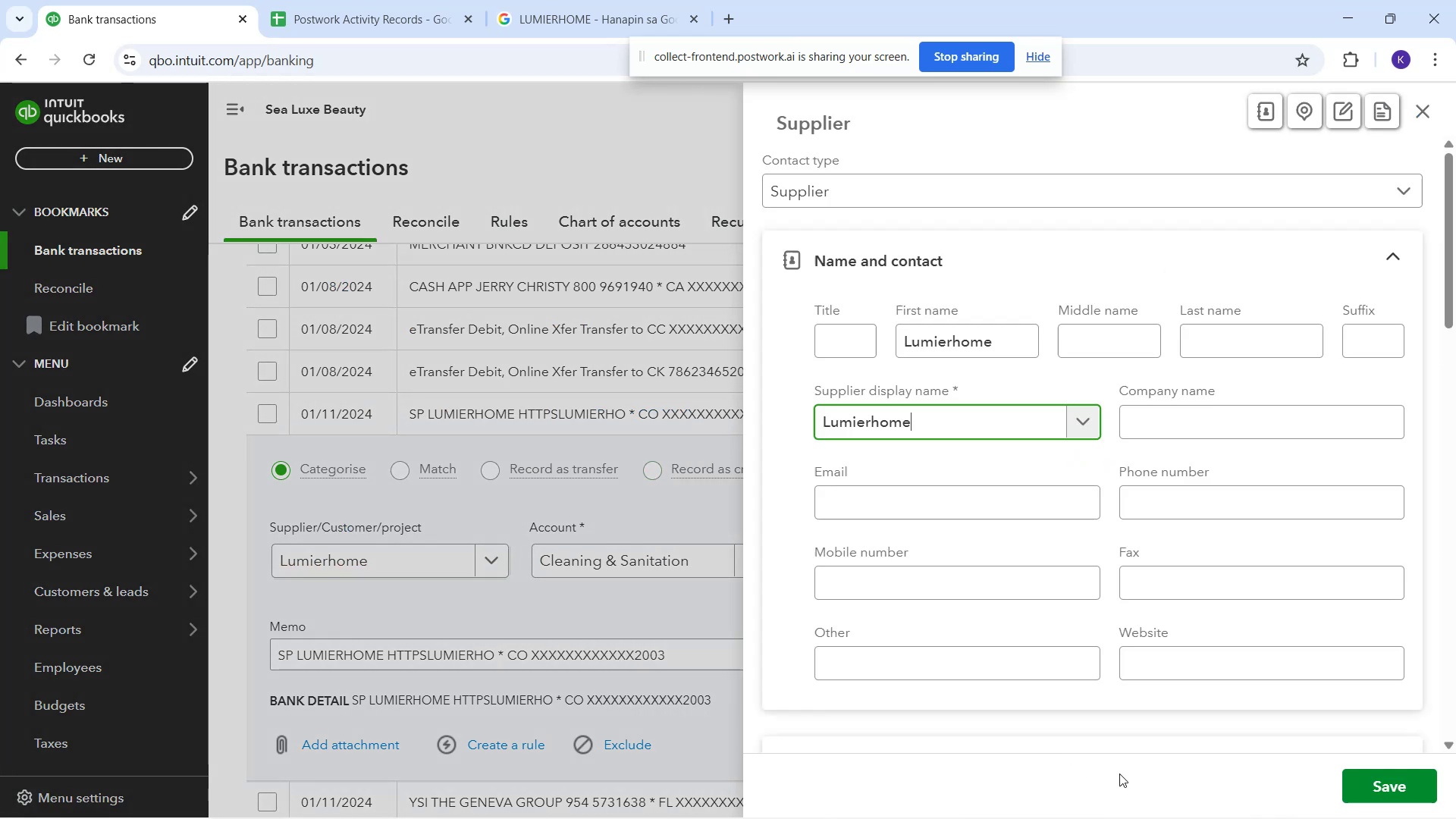 
left_click_drag(start_coordinate=[1372, 777], to_coordinate=[1368, 780])
 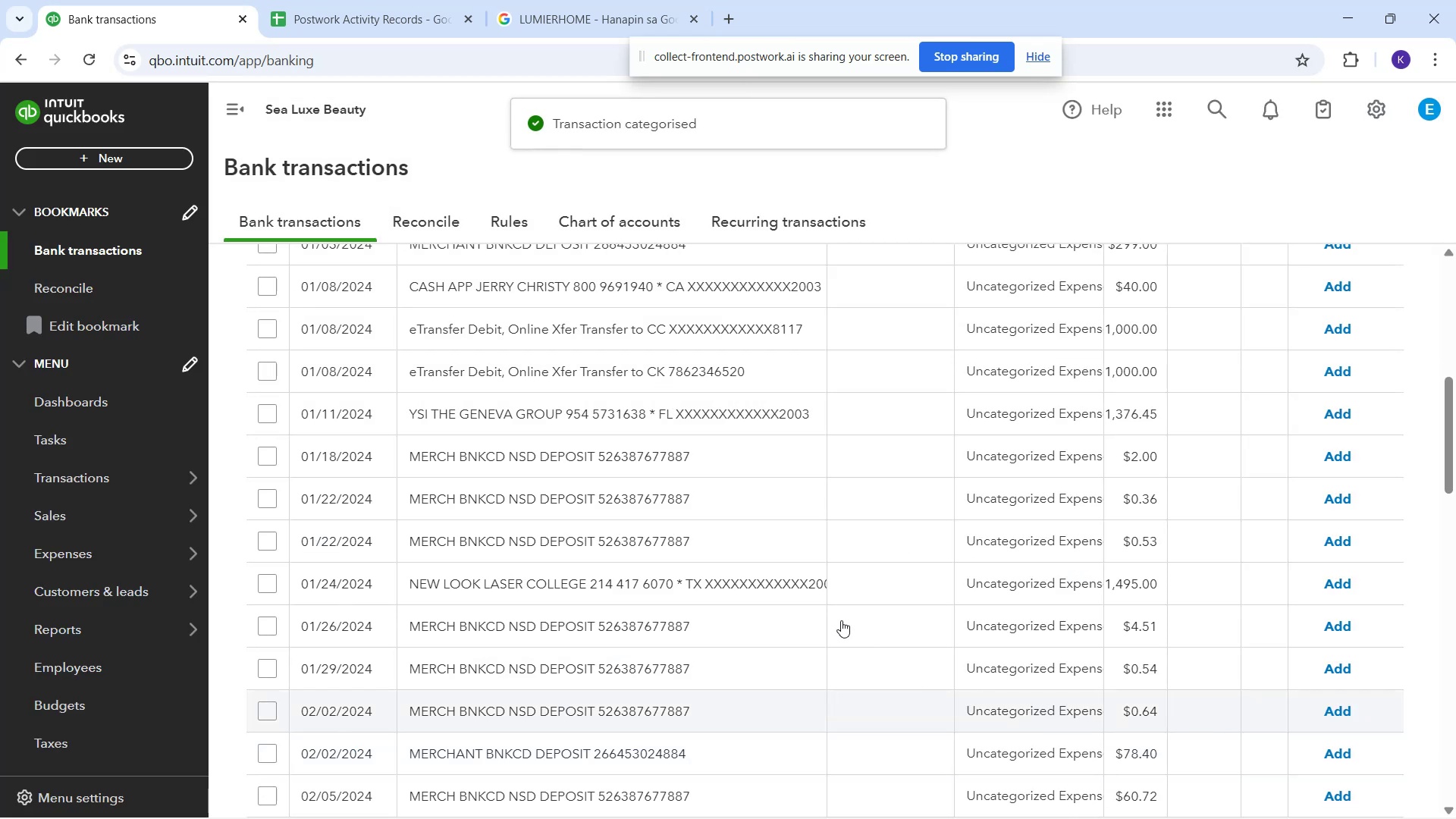 
wait(6.46)
 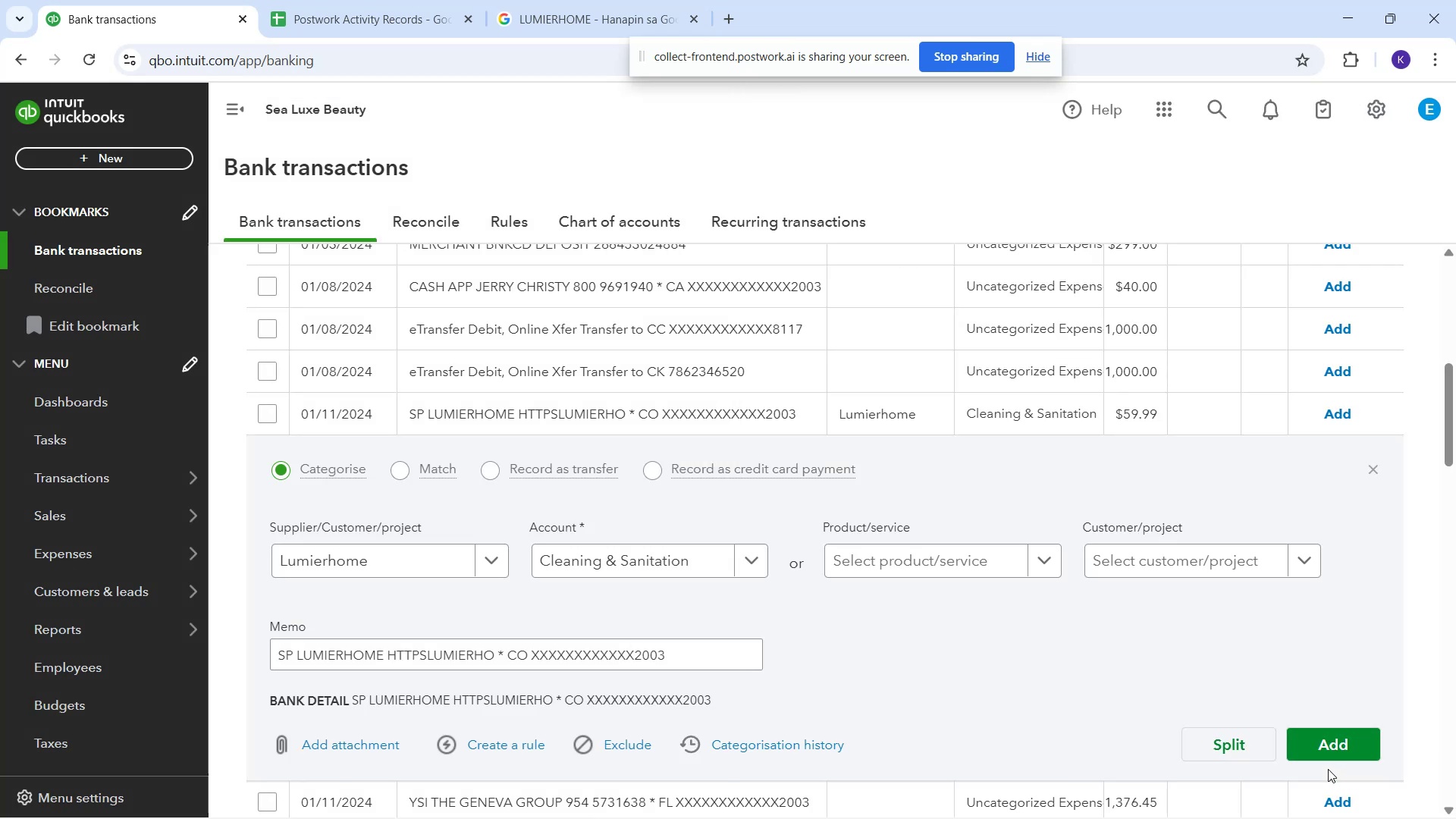 
scroll: coordinate [785, 585], scroll_direction: up, amount: 1.0
 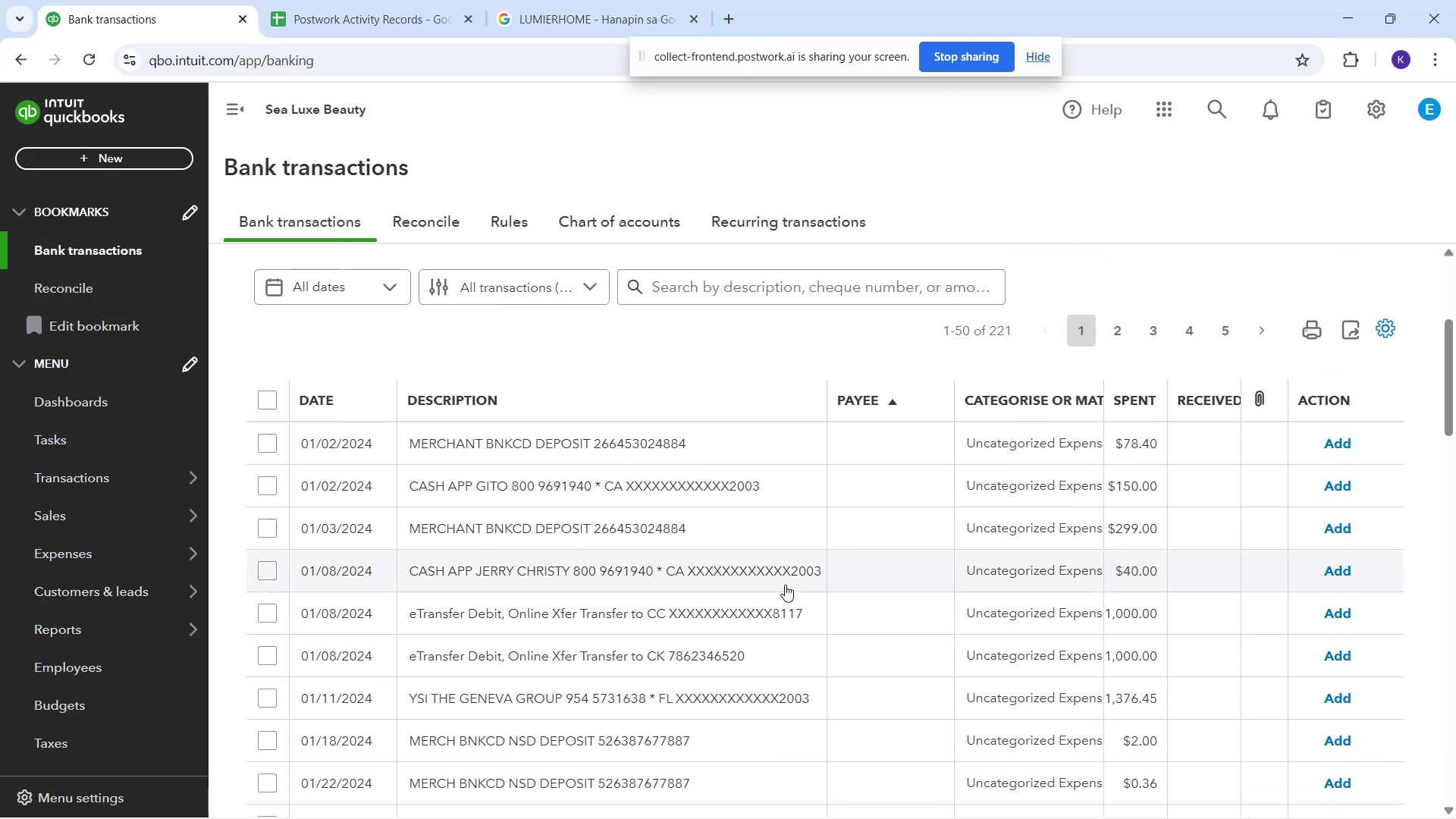 
scroll: coordinate [770, 600], scroll_direction: down, amount: 7.0
 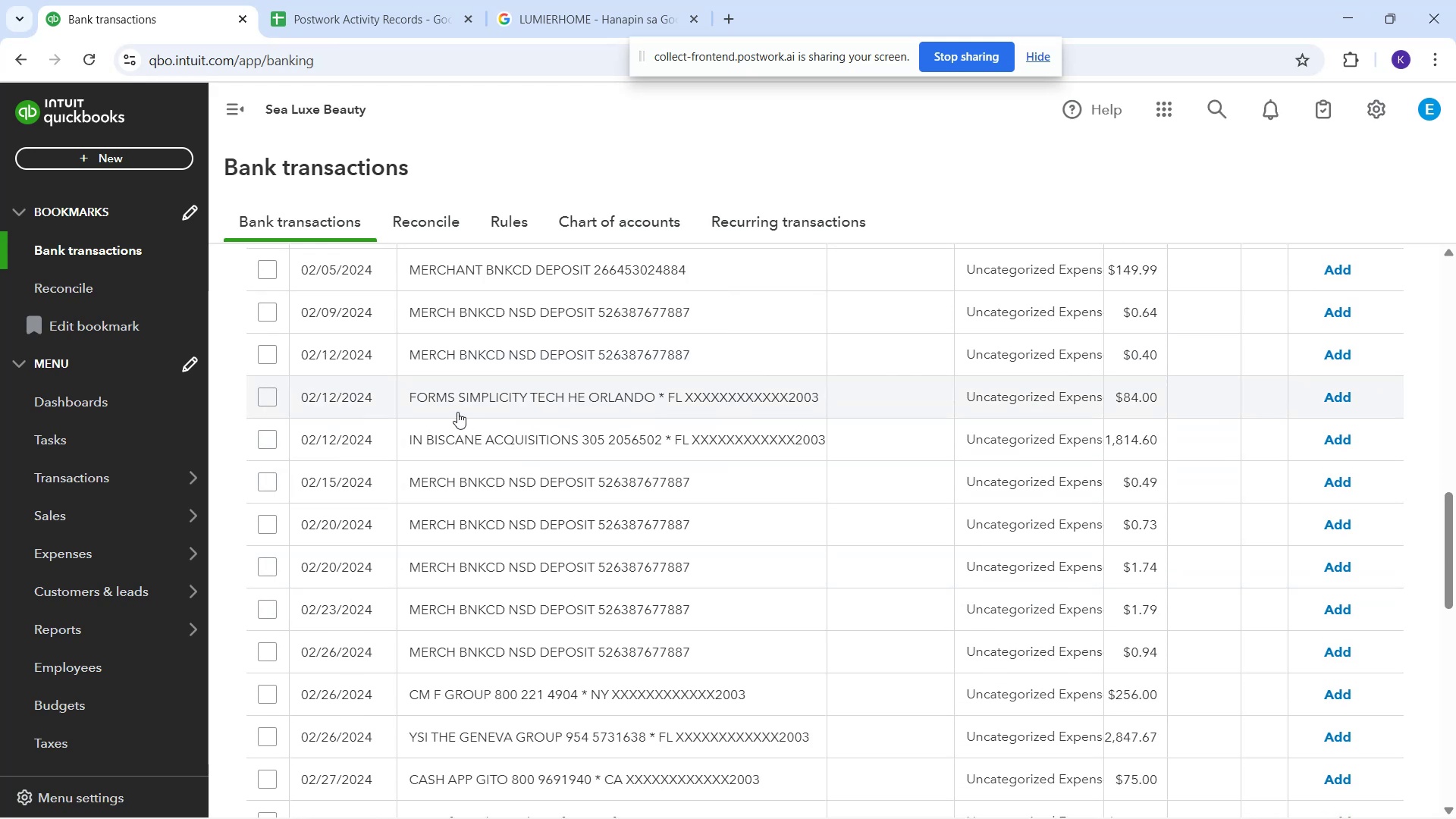 
left_click_drag(start_coordinate=[405, 403], to_coordinate=[661, 396])
 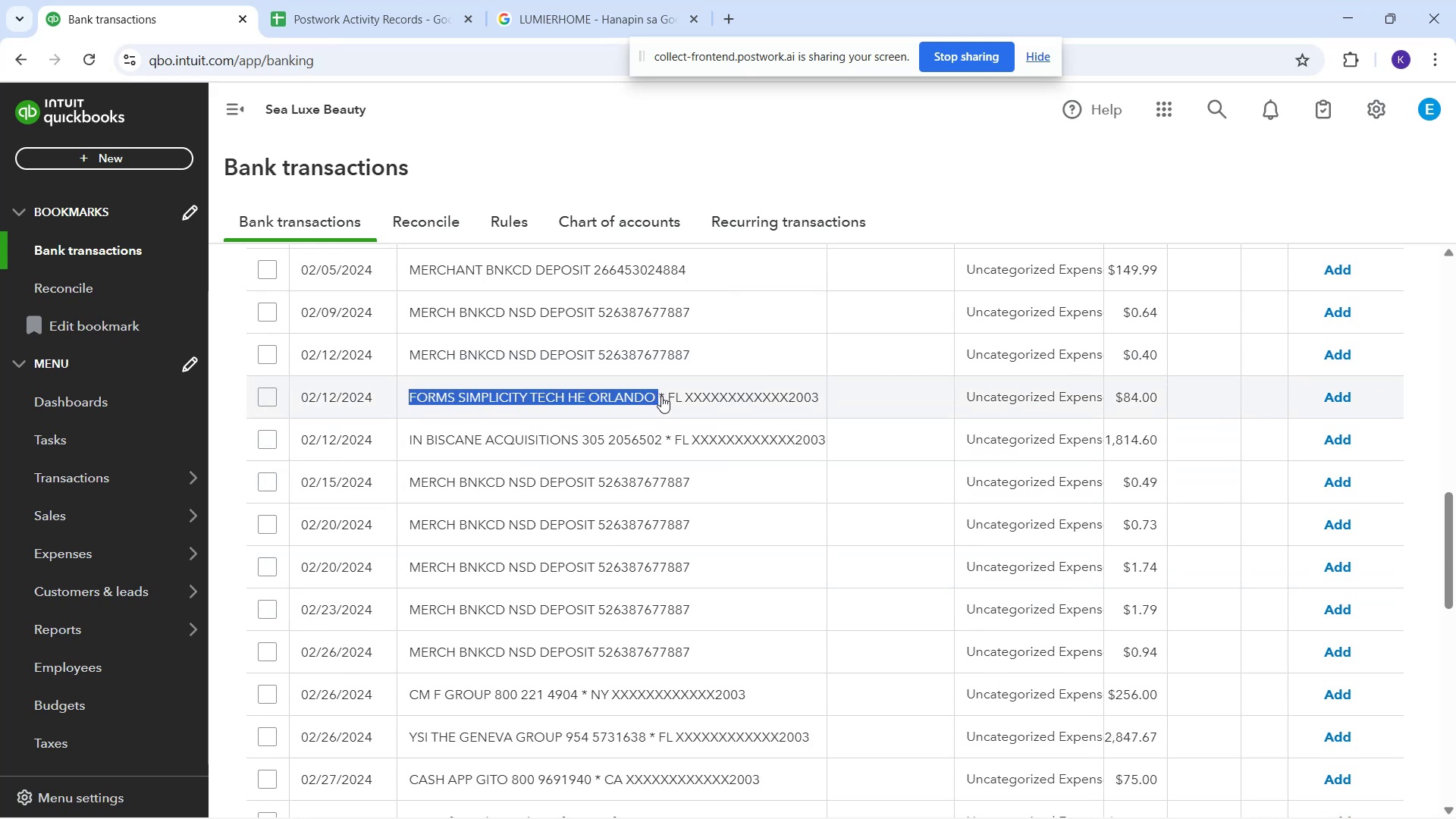 
key(Control+C)
 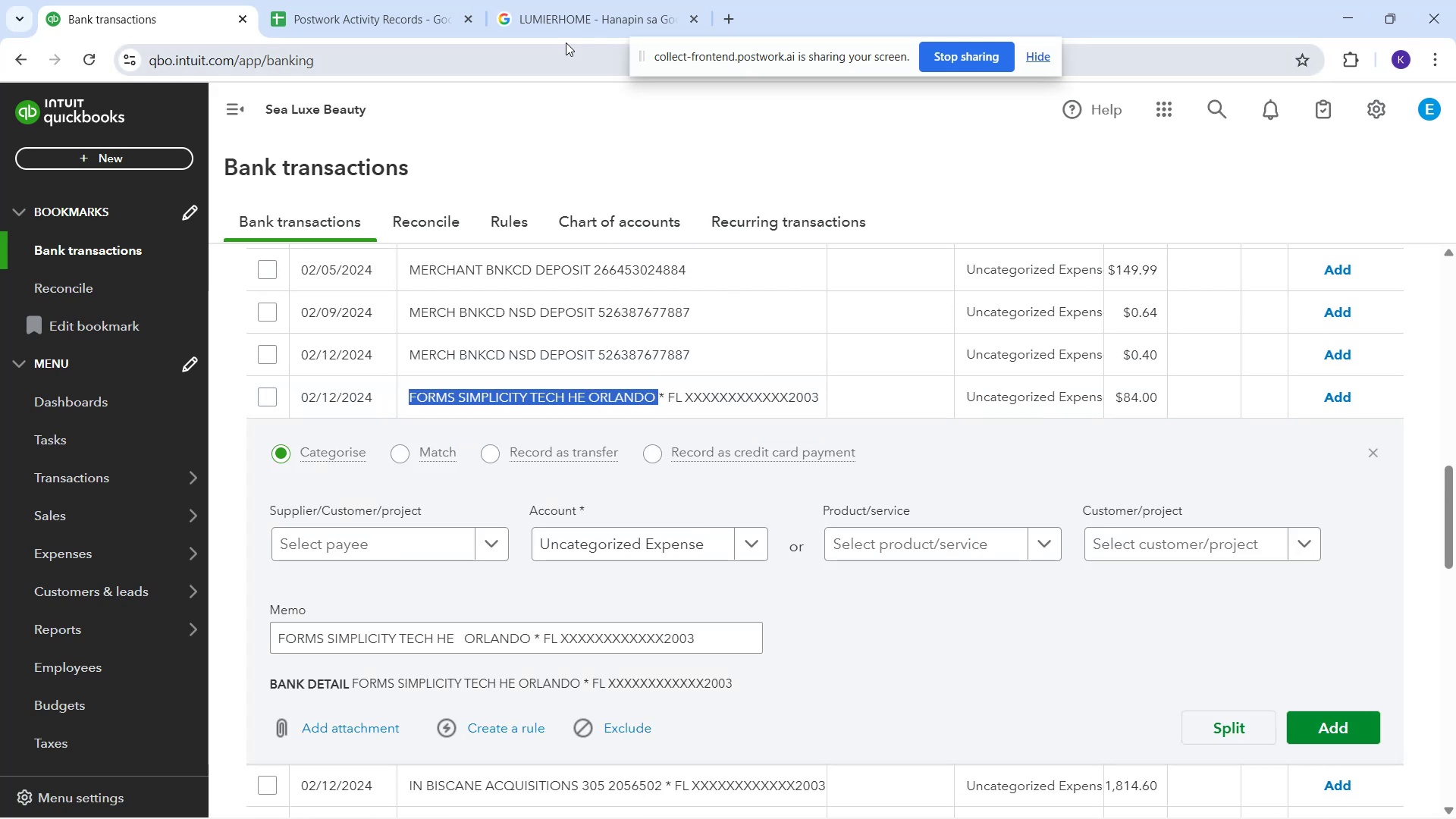 
left_click([563, 23])
 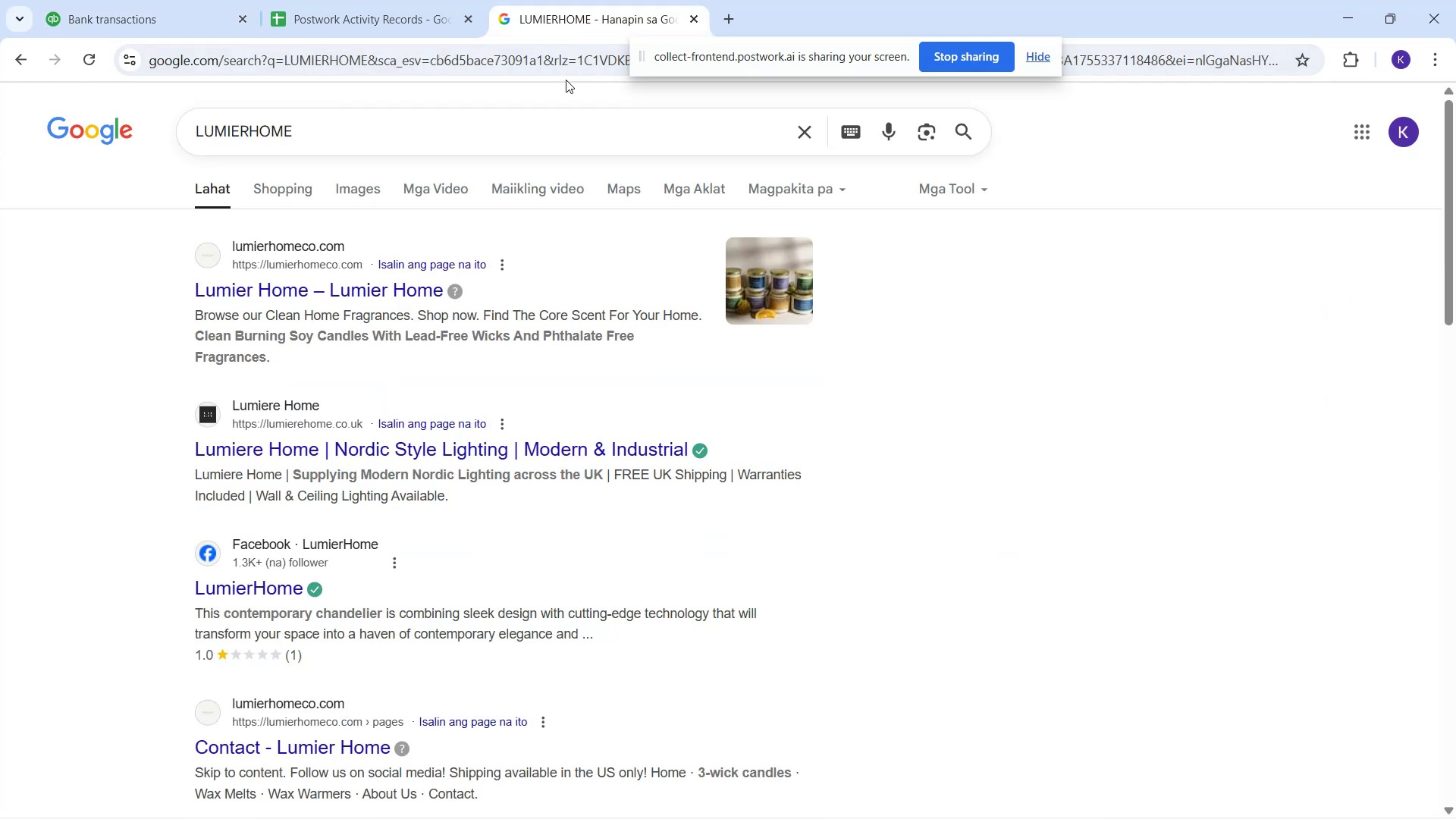 
left_click_drag(start_coordinate=[559, 121], to_coordinate=[228, 177])
 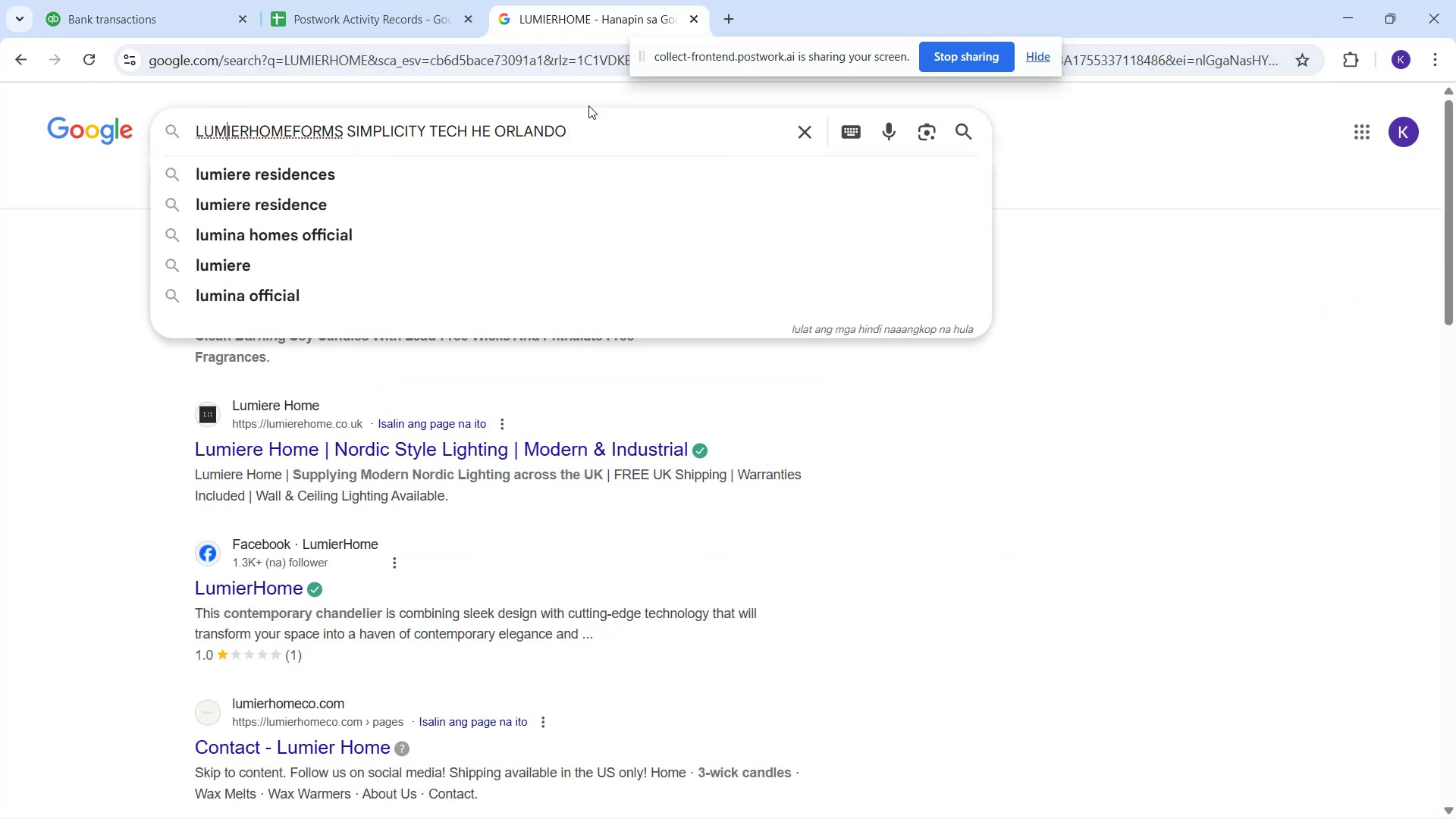 
hold_key(key=ControlLeft, duration=0.53)
 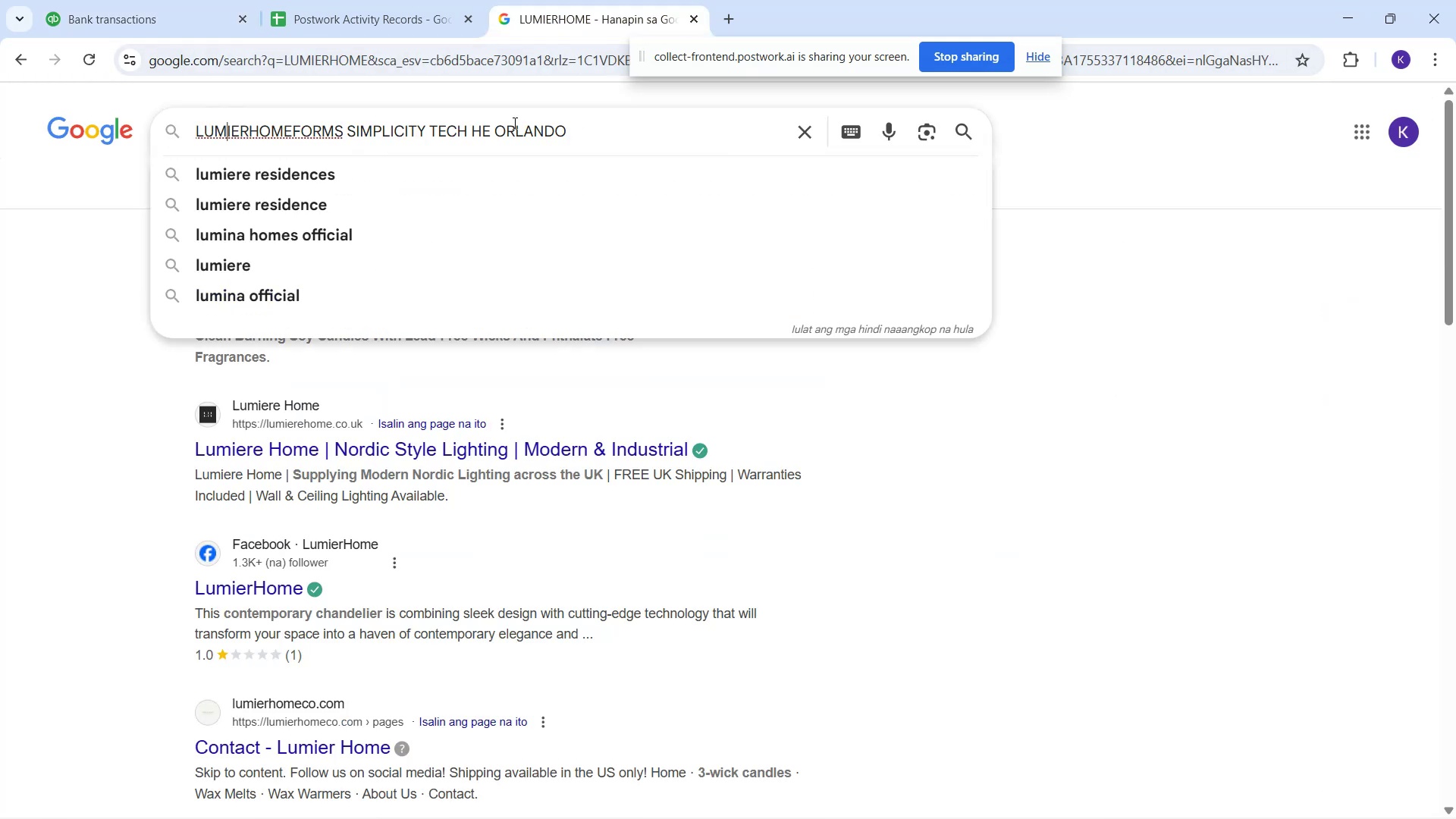 
hold_key(key=V, duration=0.3)
 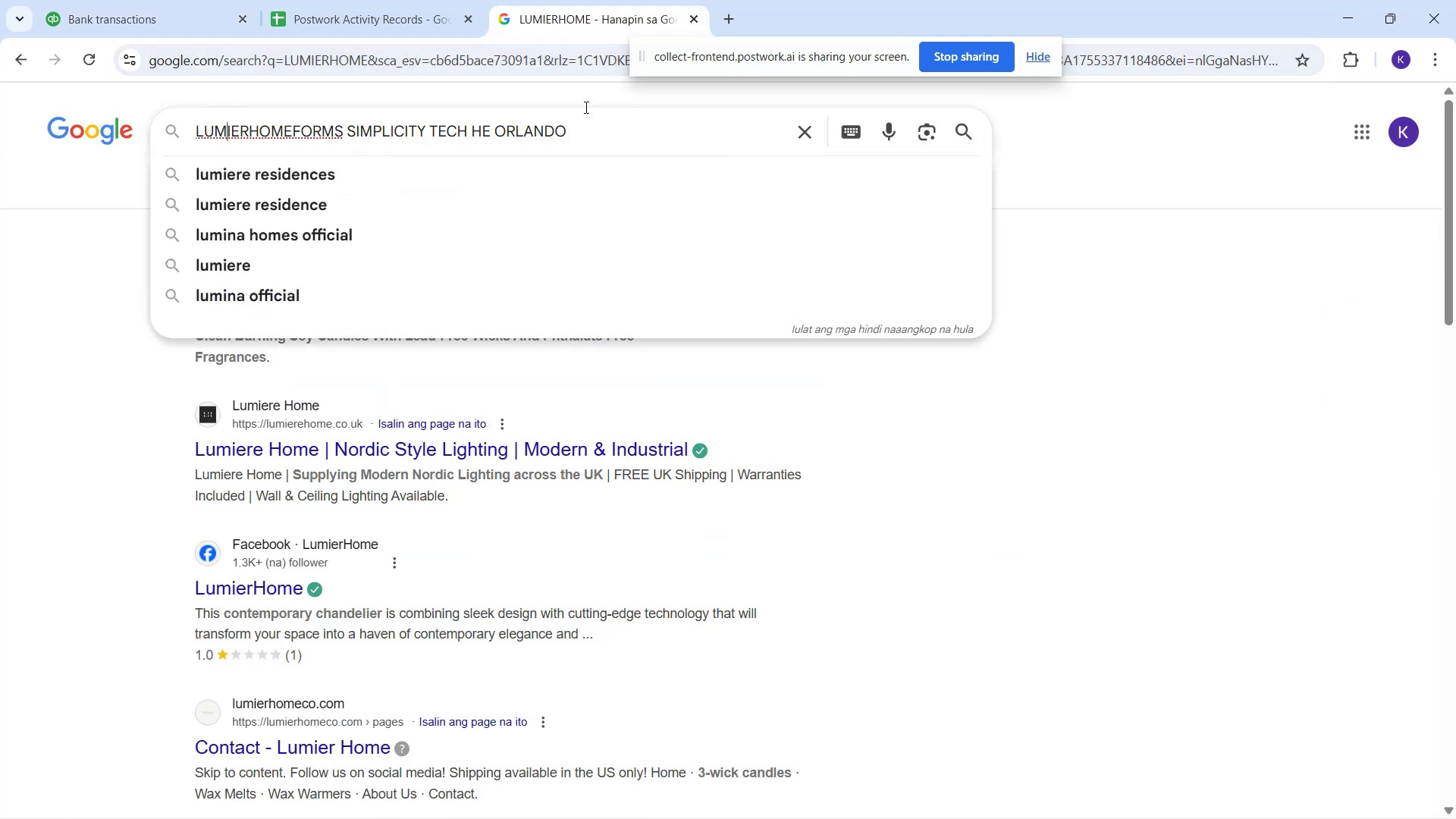 
left_click_drag(start_coordinate=[599, 121], to_coordinate=[21, 174])
 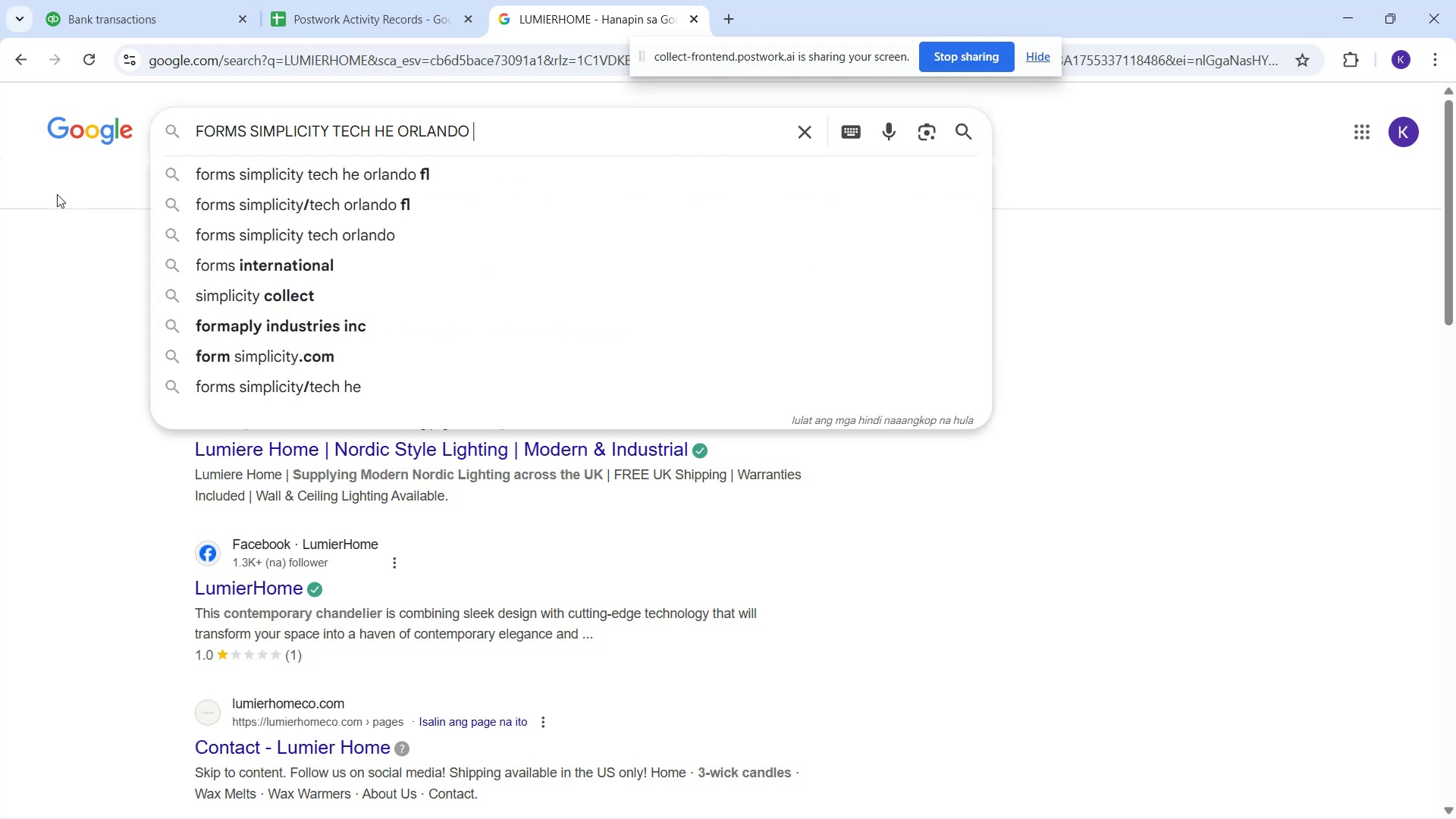 
key(Control+V)
 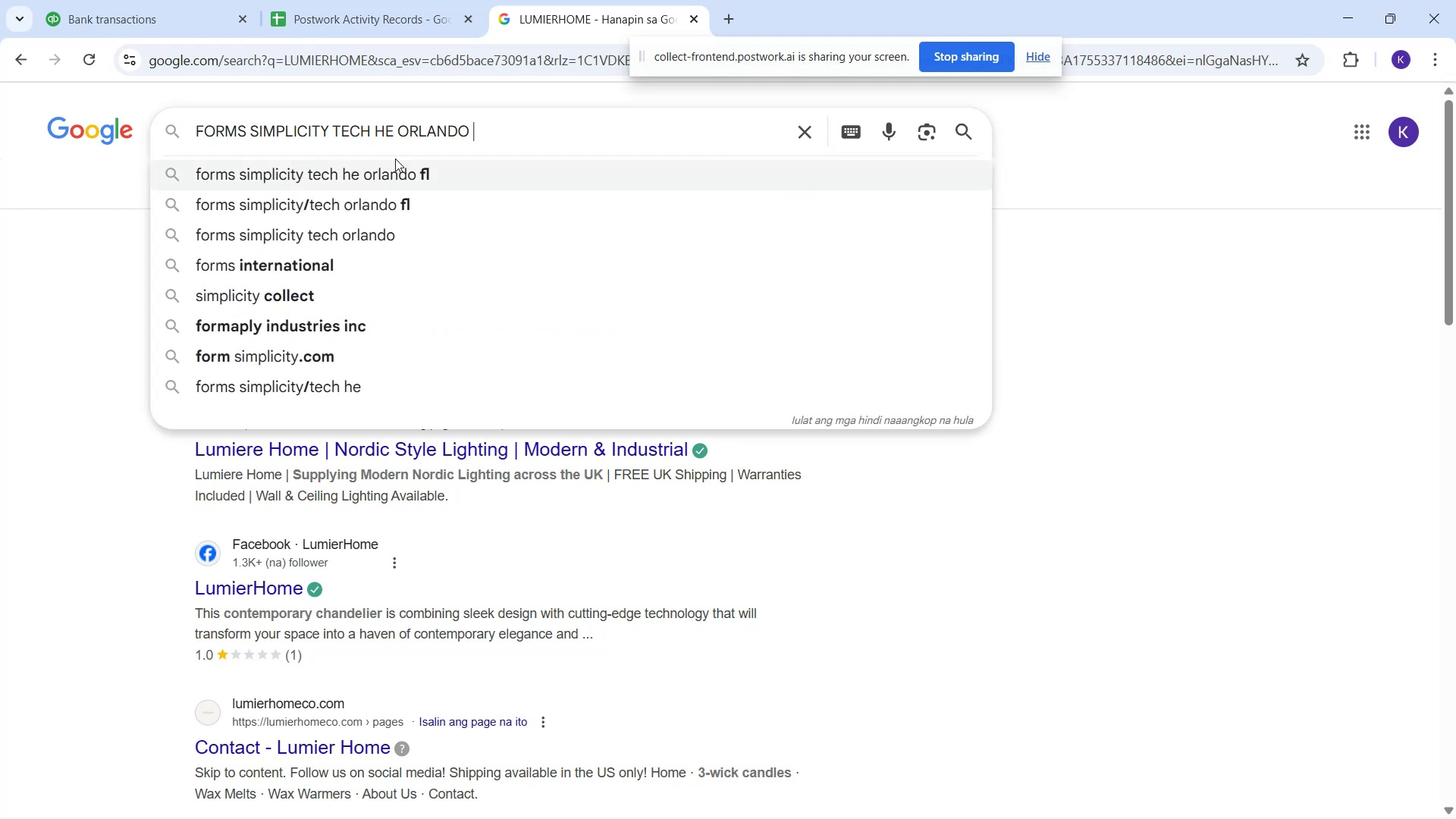 
key(Enter)
 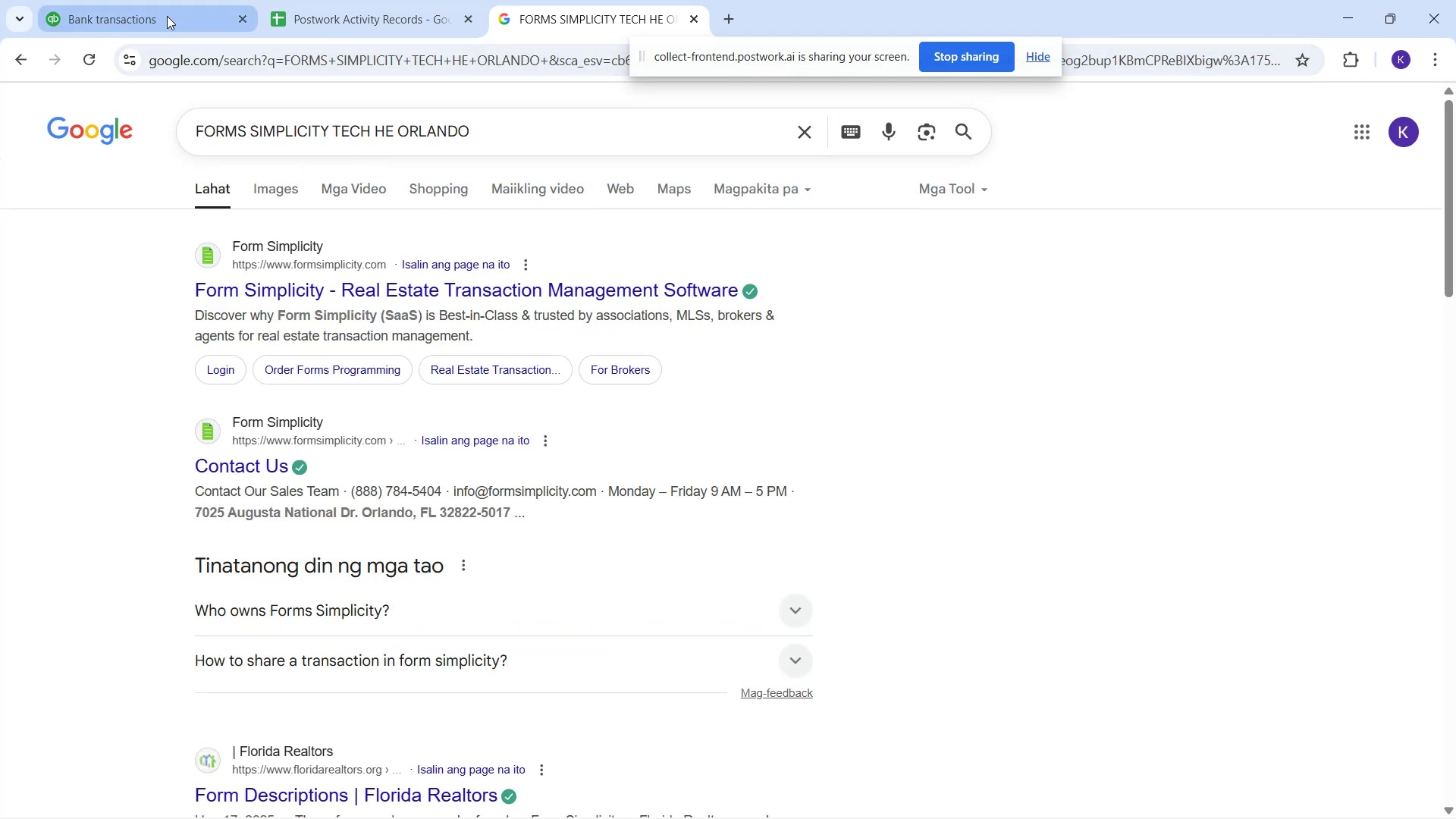 
wait(6.54)
 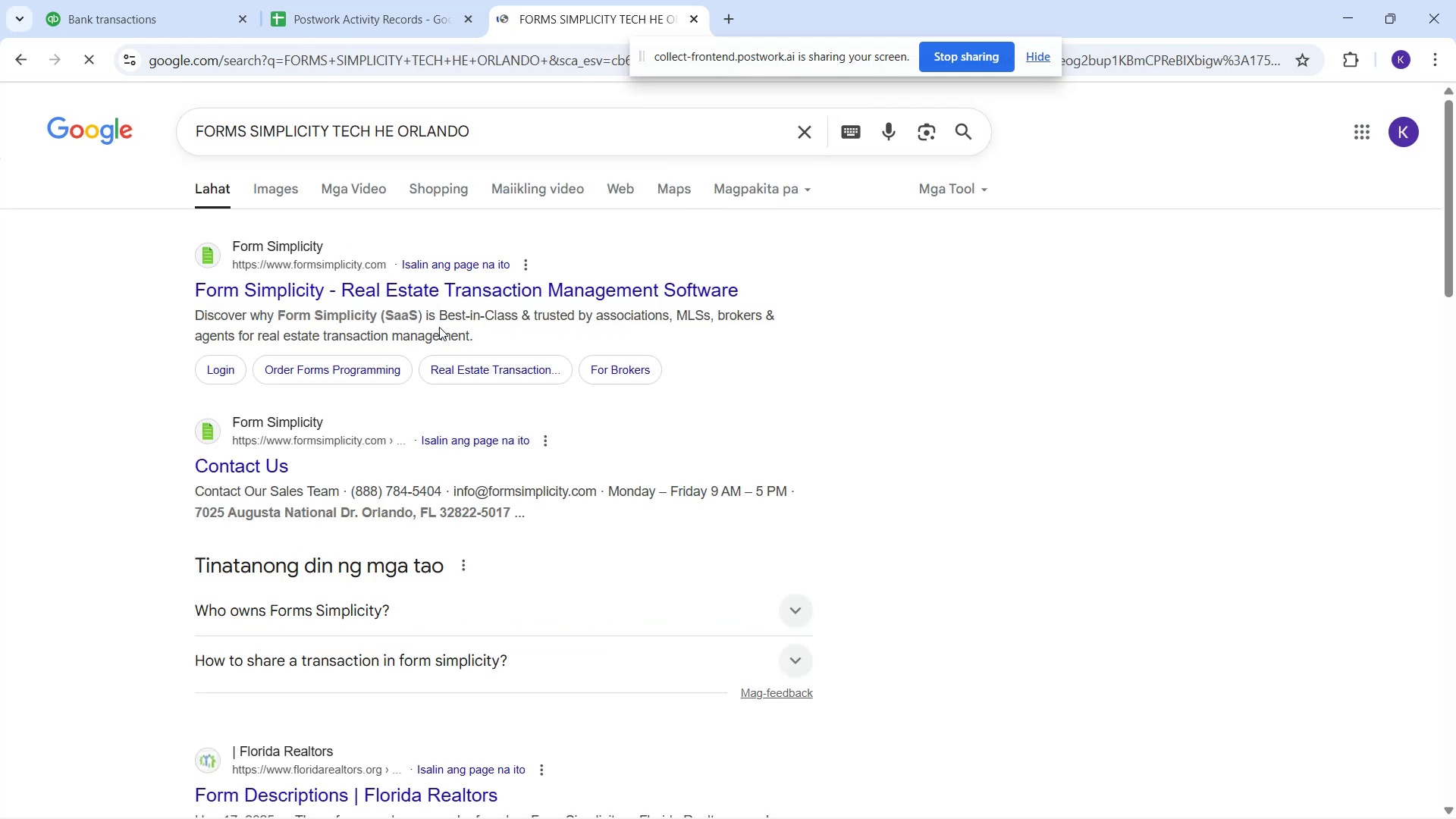 
left_click([100, 18])
 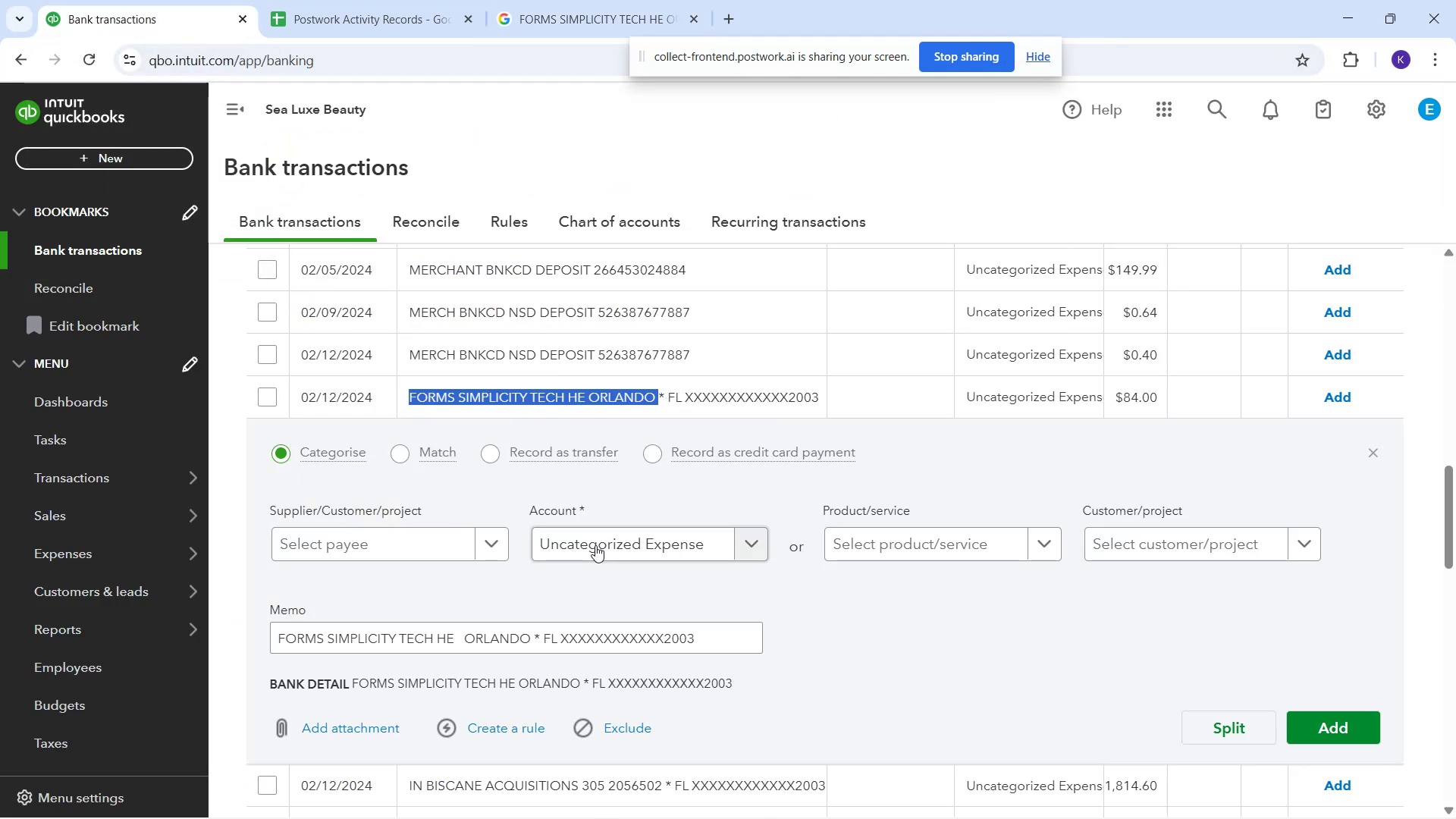 
left_click([595, 548])
 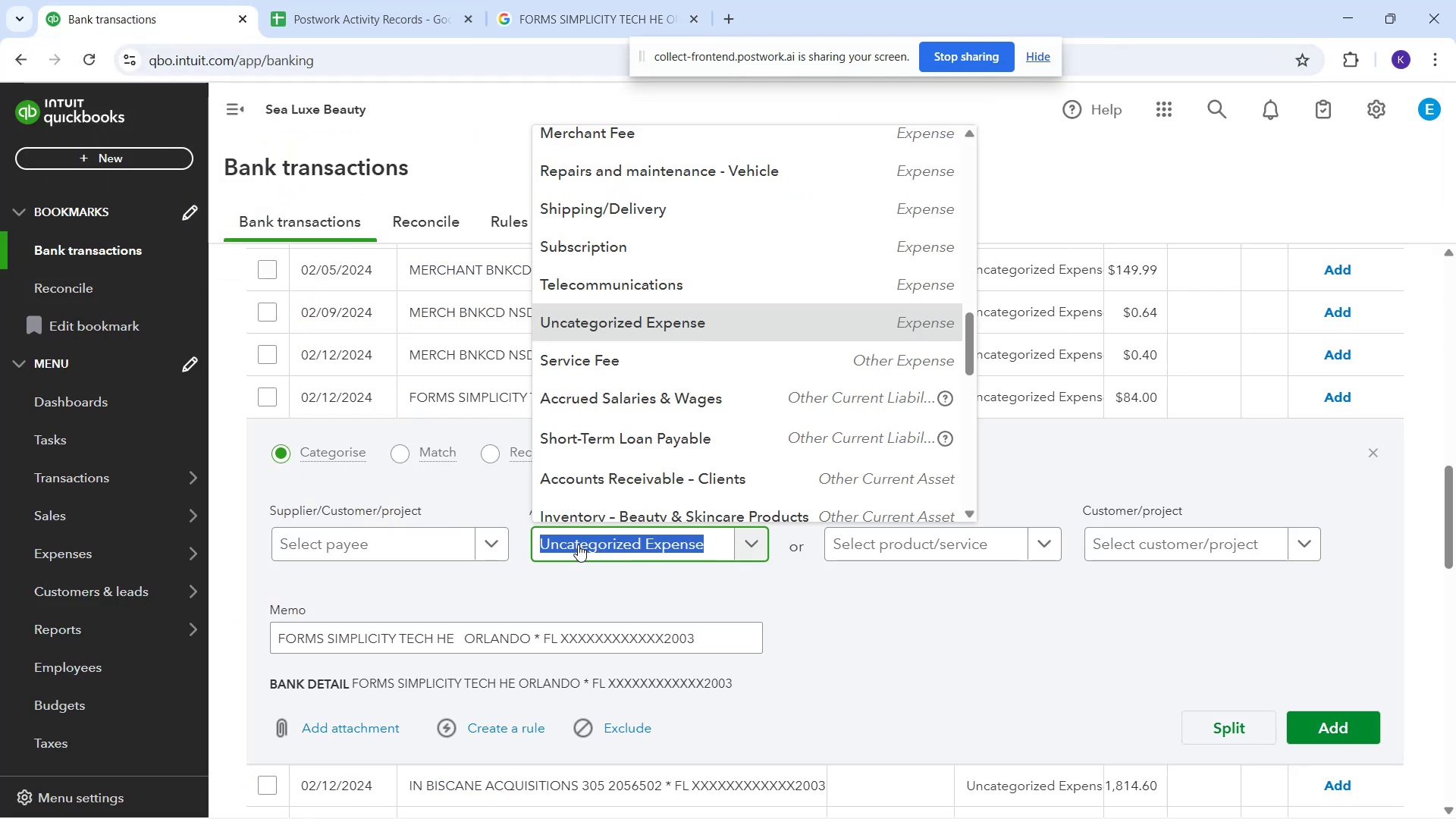 
type(re)
 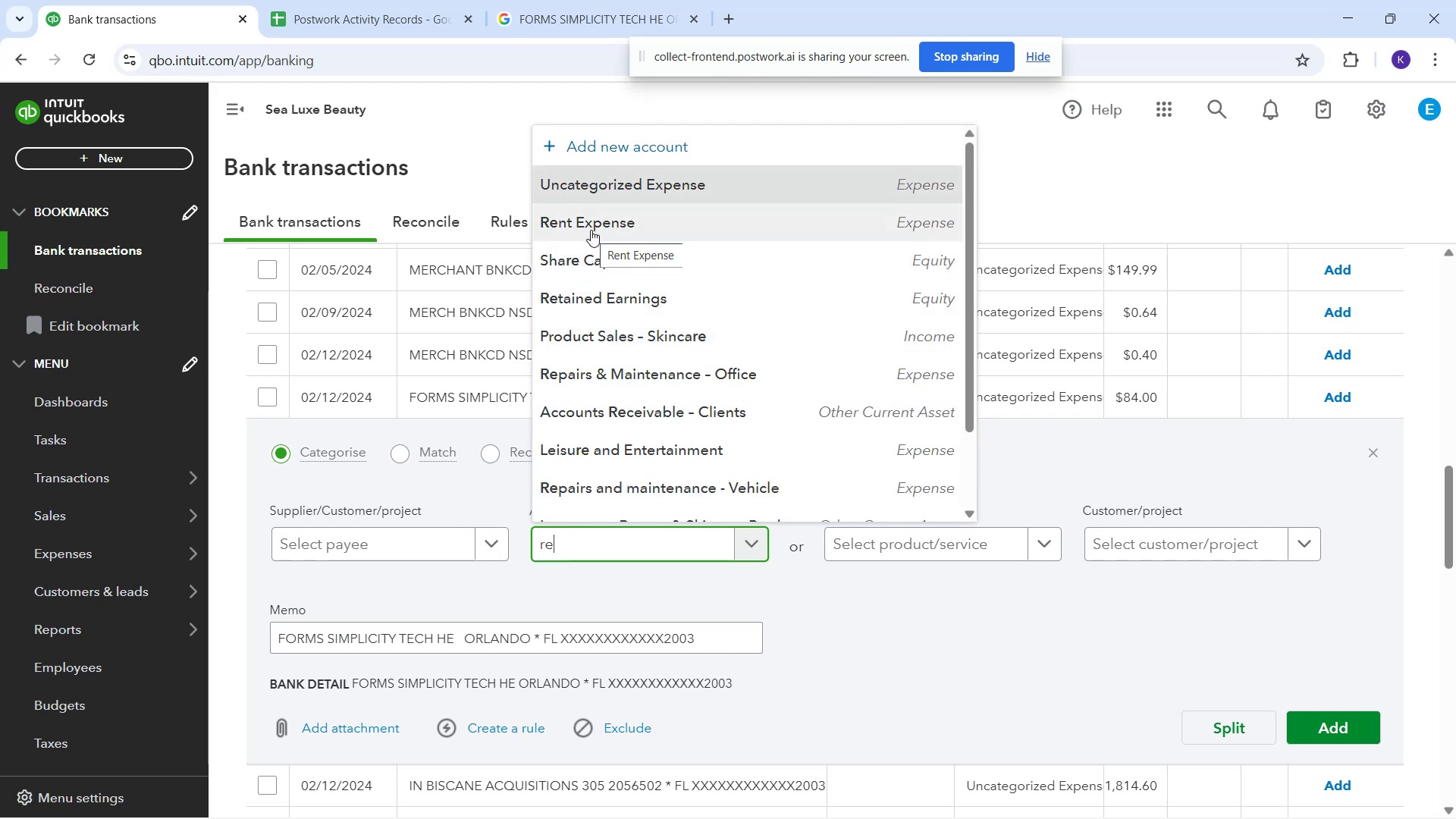 
wait(5.05)
 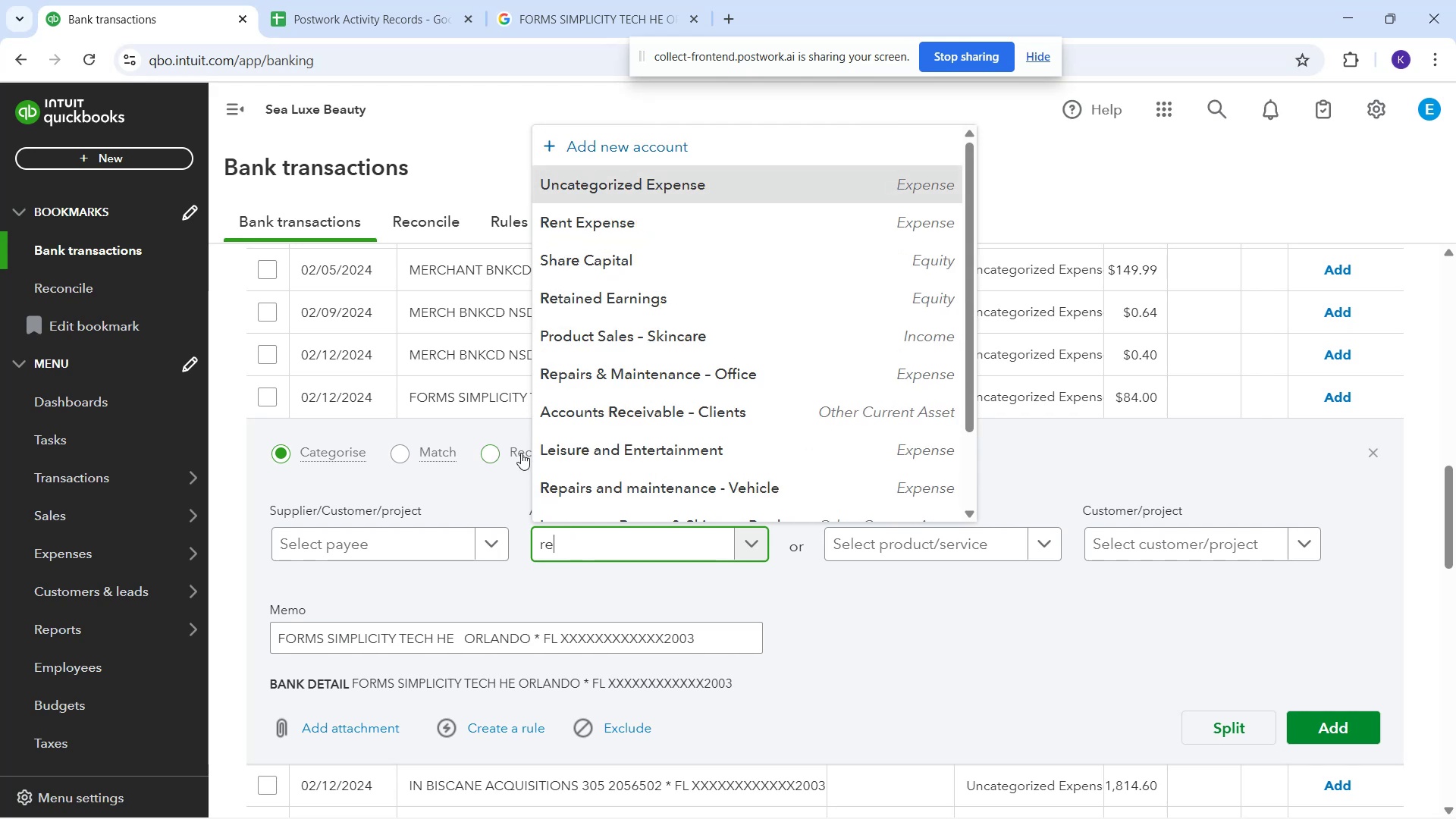 
scroll: coordinate [642, 389], scroll_direction: down, amount: 6.0
 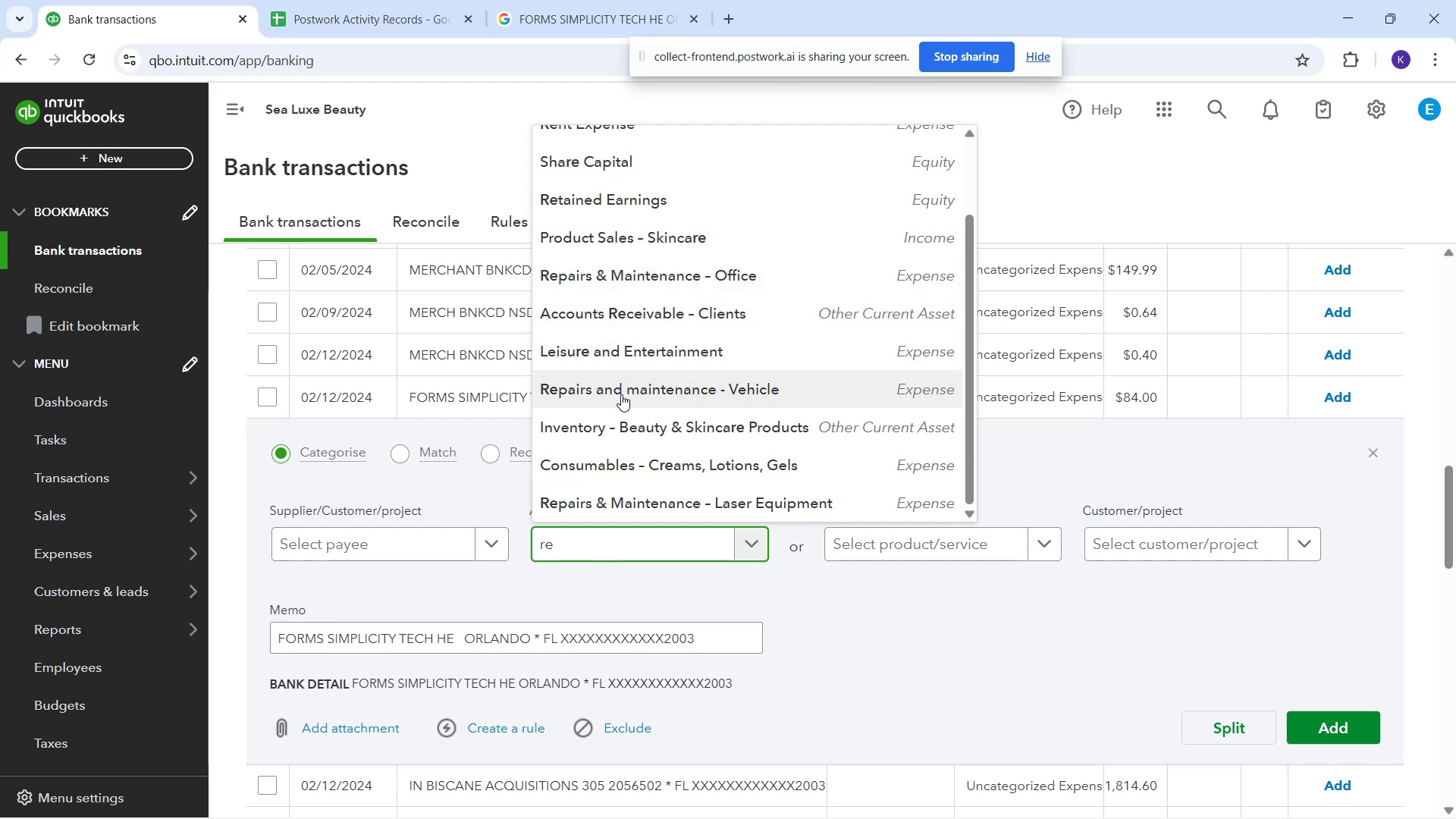 
wait(6.17)
 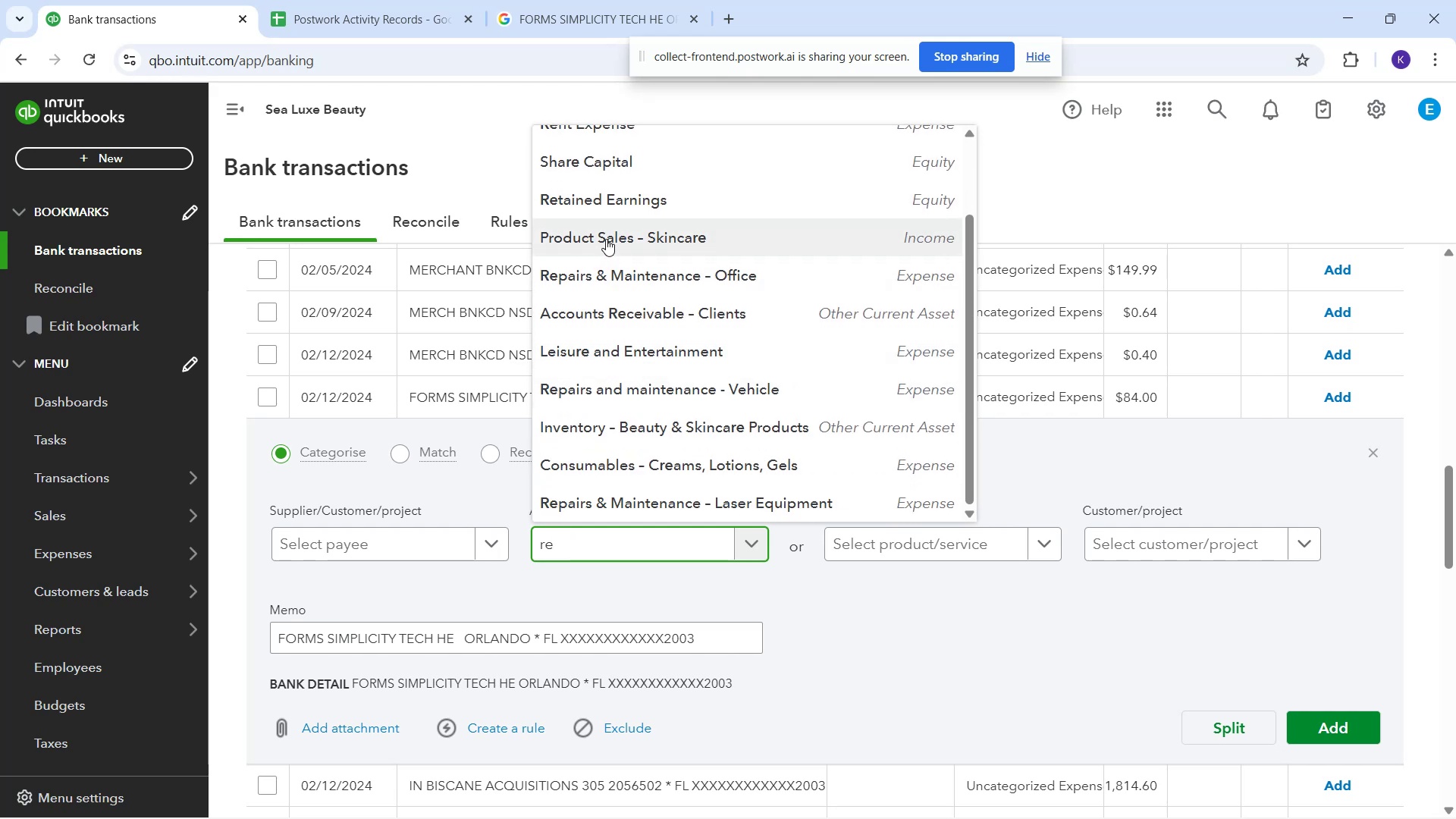 
key(Backspace)
 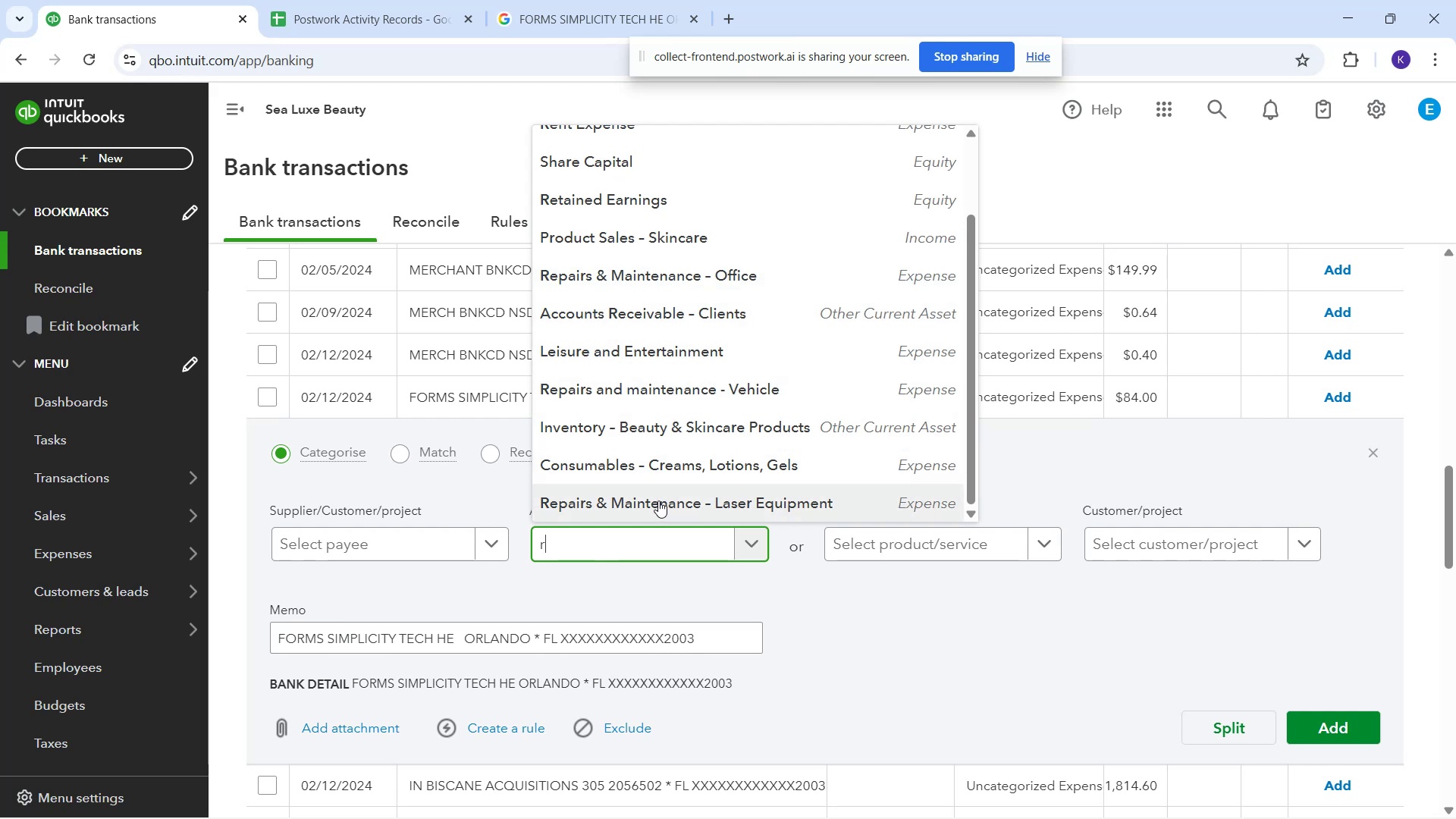 
key(Backspace)
 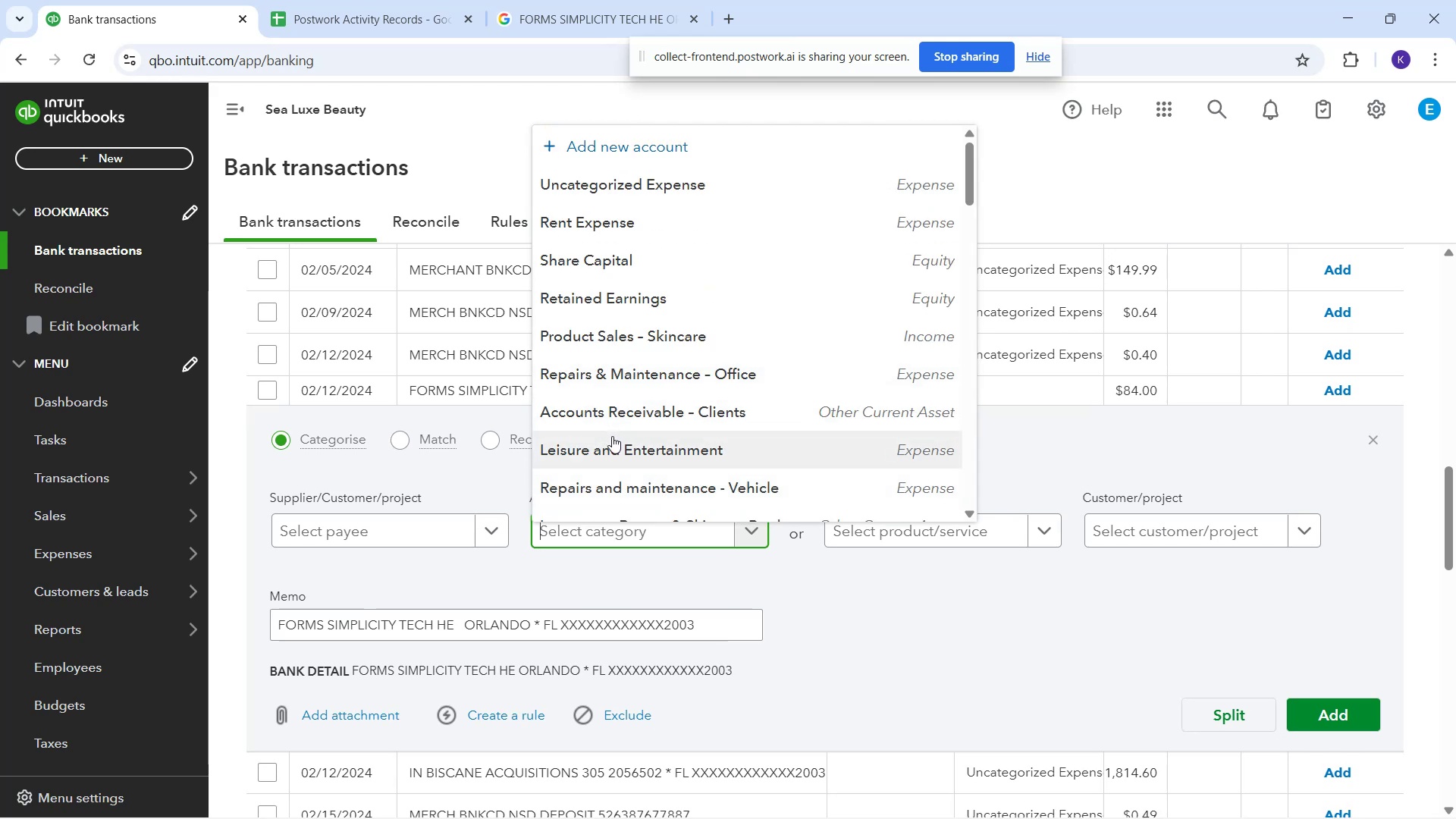 
wait(5.2)
 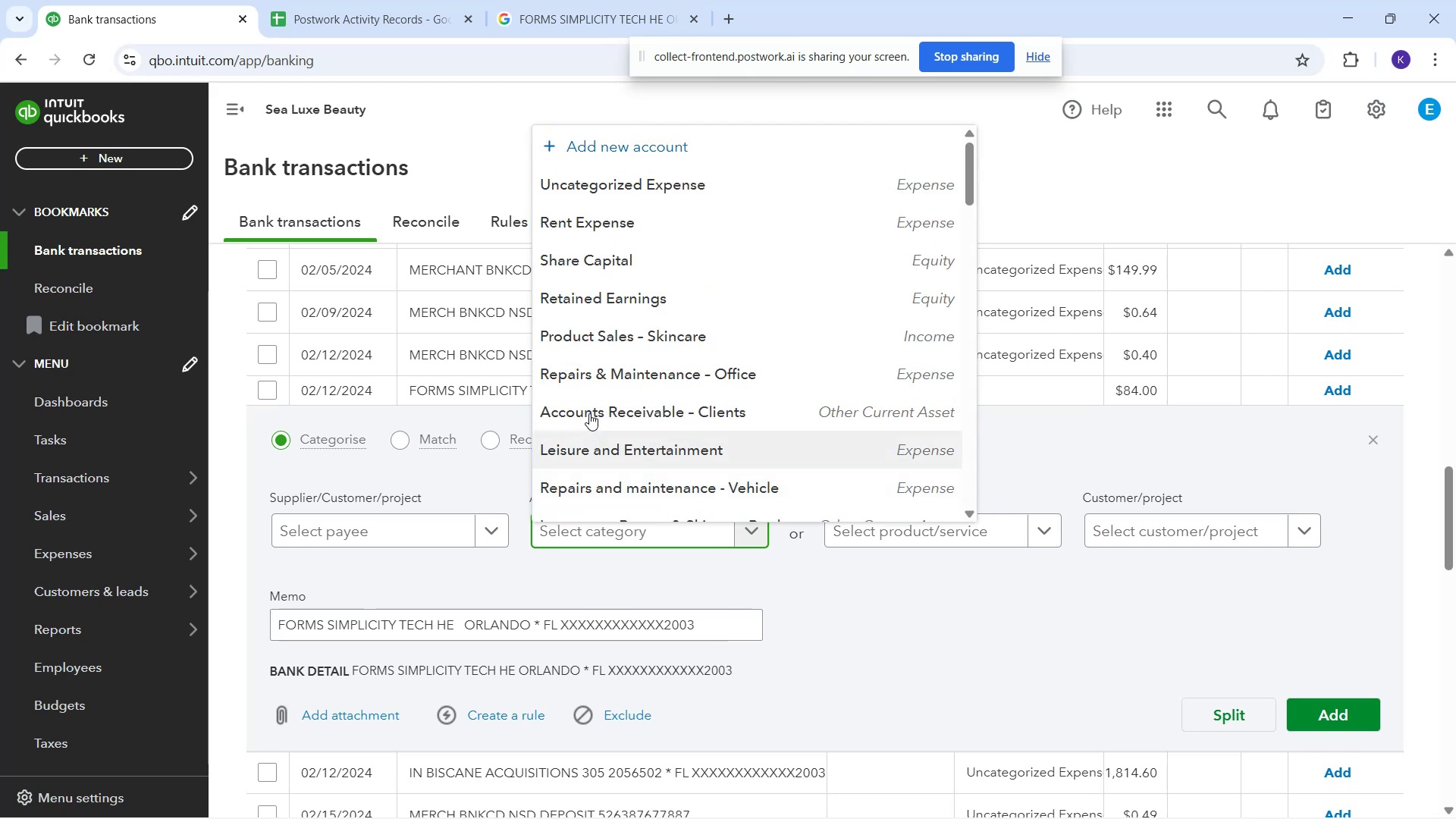 
mouse_move([637, 407])
 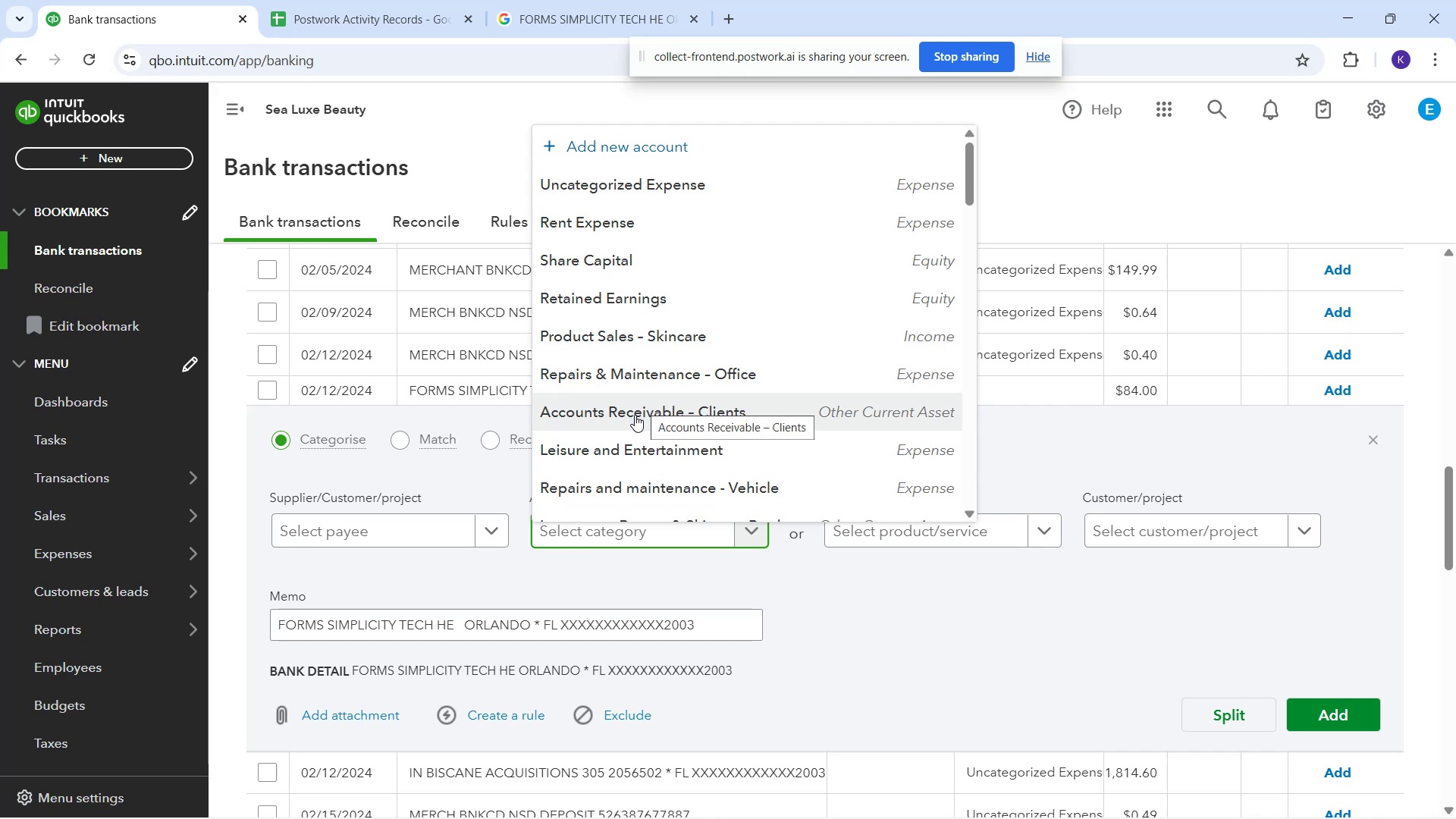 
scroll: coordinate [625, 447], scroll_direction: down, amount: 3.0
 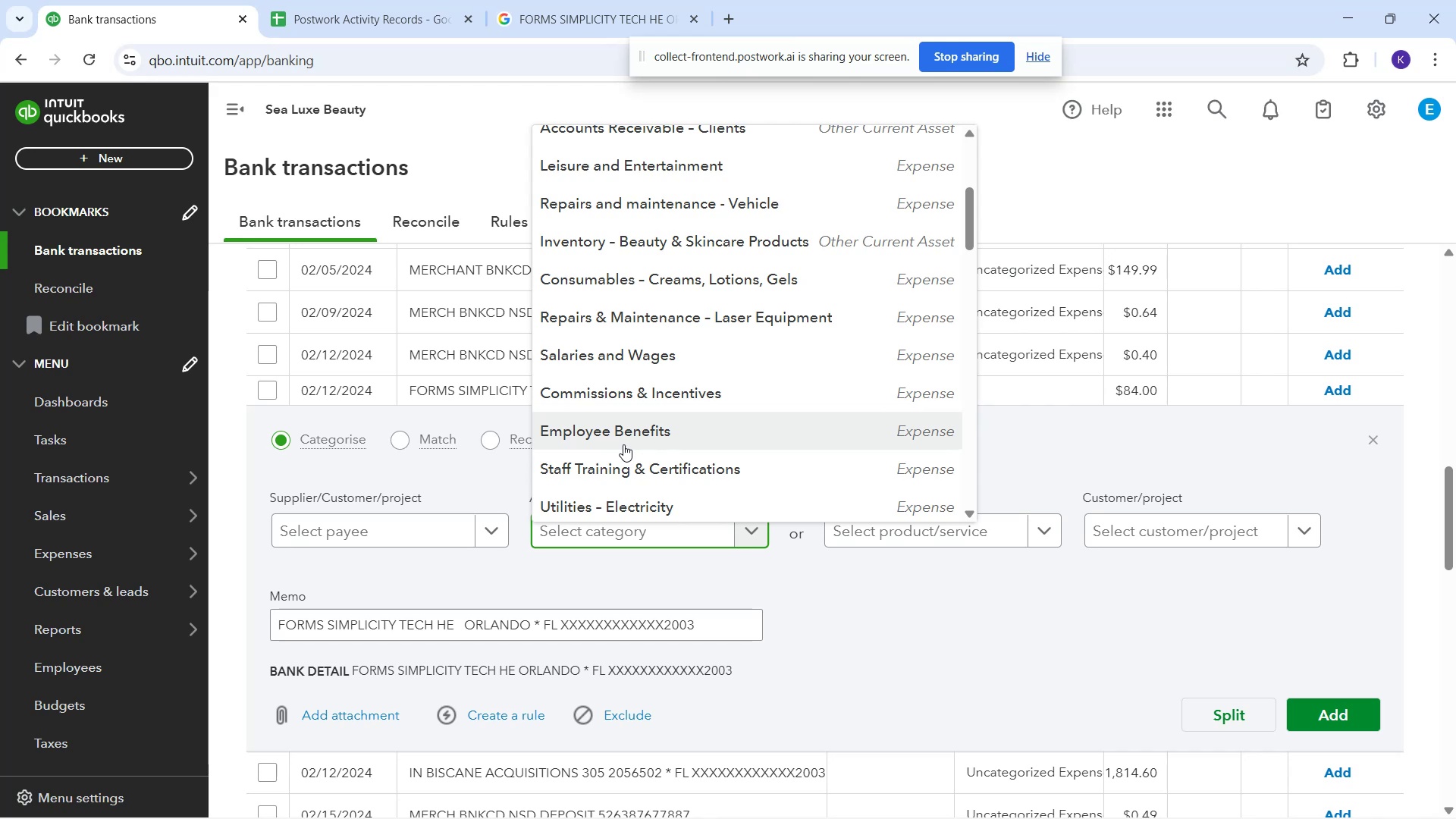 
wait(5.05)
 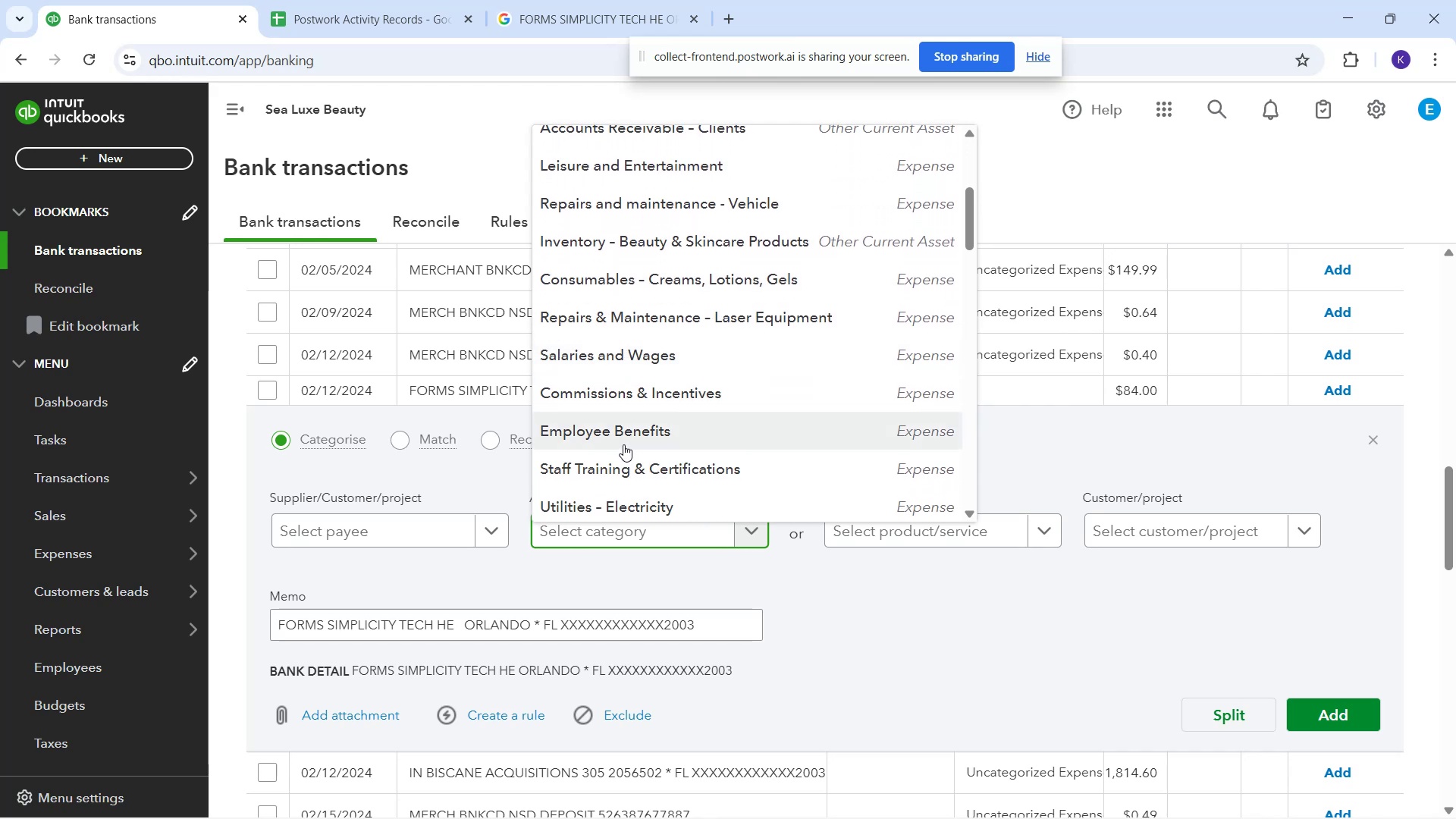 
scroll: coordinate [671, 447], scroll_direction: down, amount: 6.0
 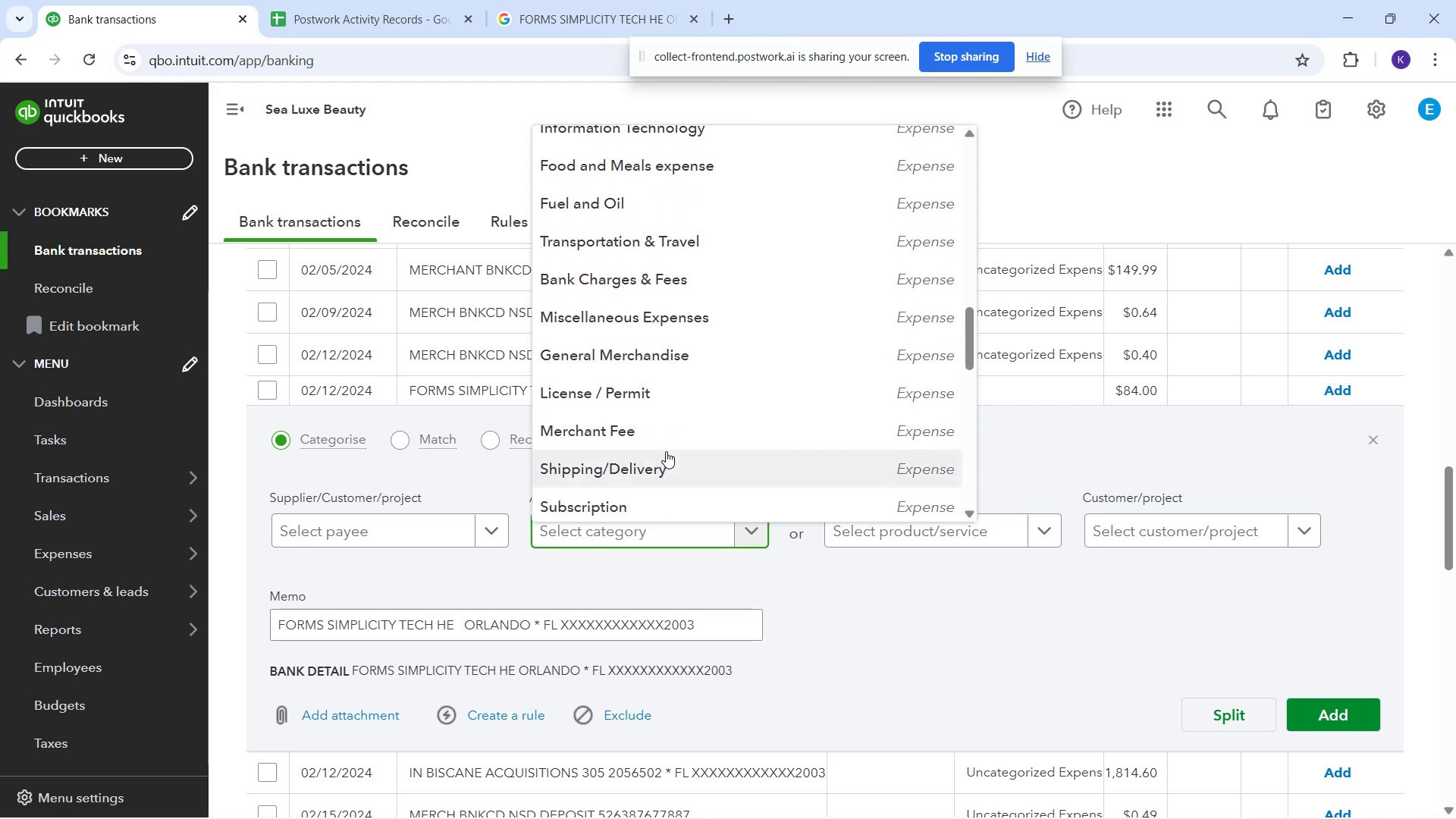 
scroll: coordinate [664, 453], scroll_direction: down, amount: 3.0
 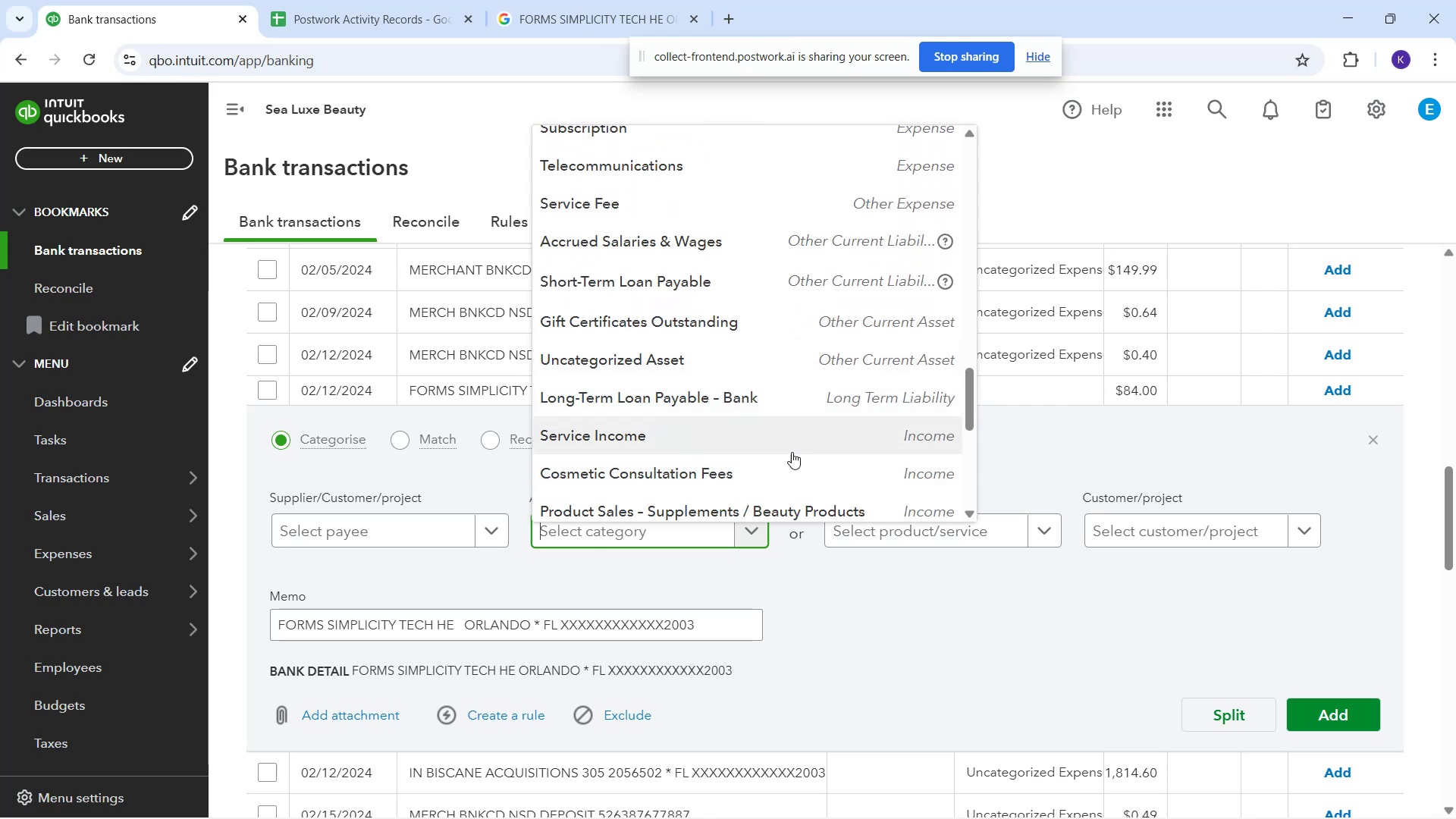 
wait(8.37)
 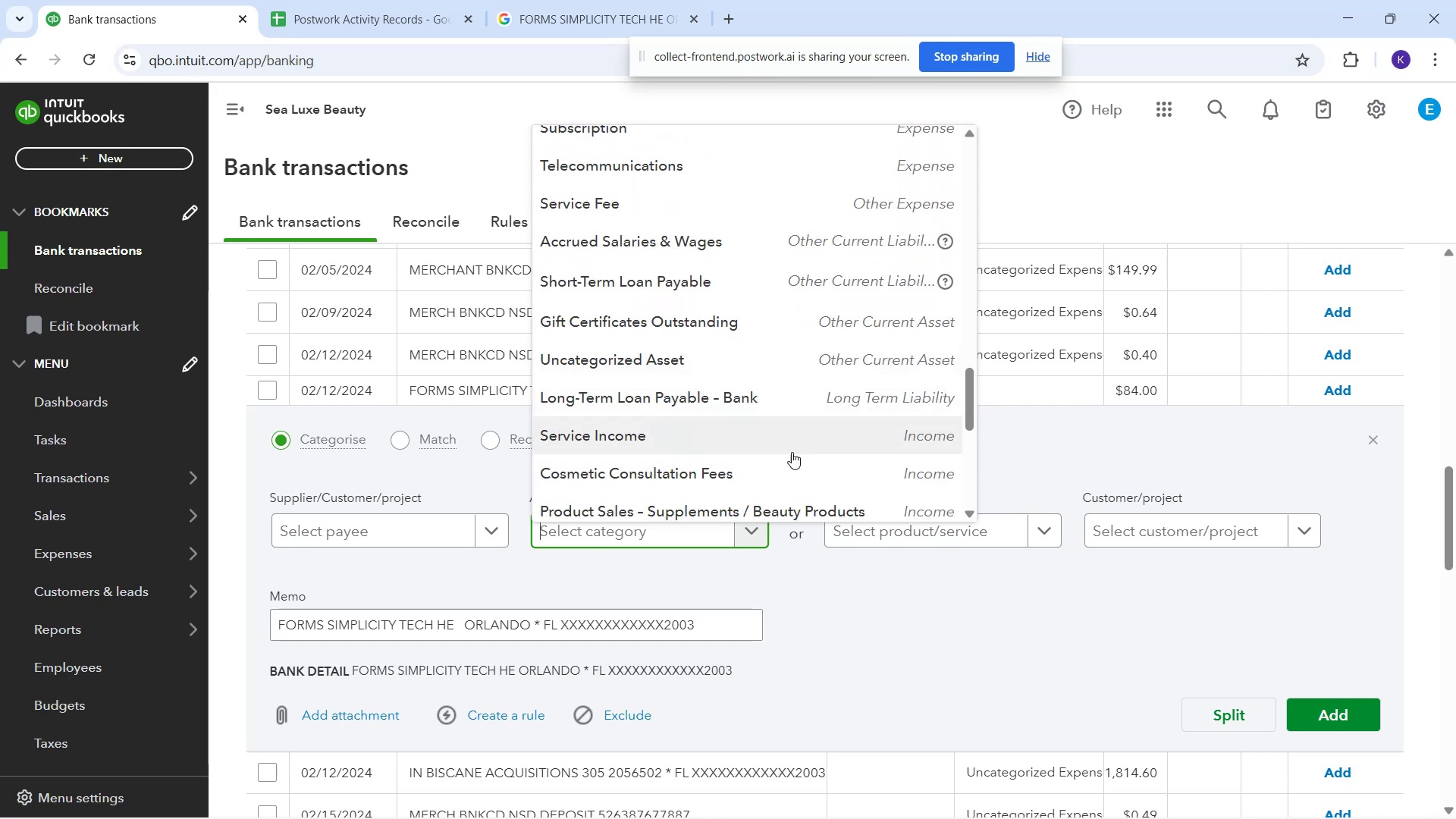 
scroll: coordinate [671, 453], scroll_direction: down, amount: 6.0
 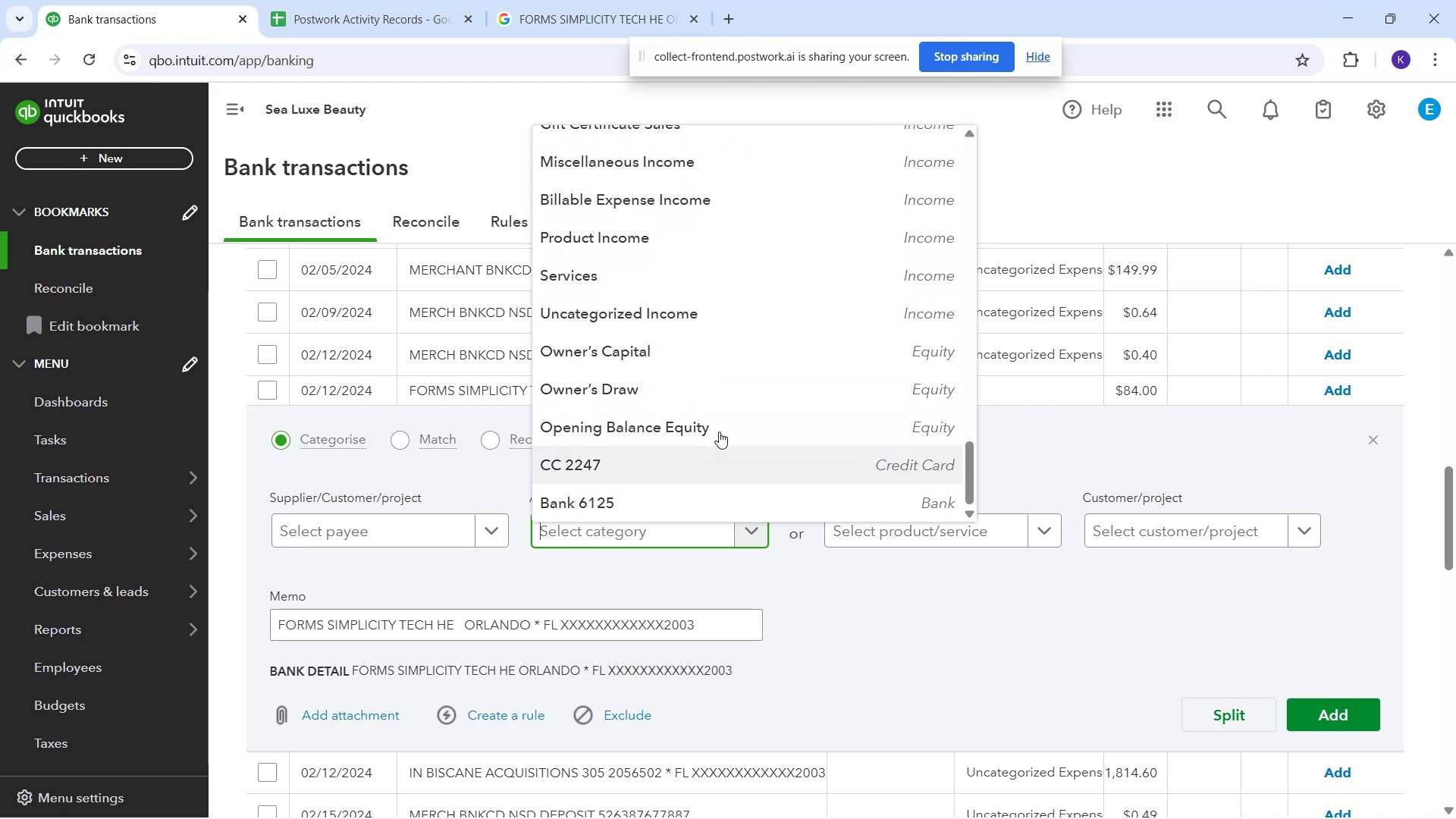 
scroll: coordinate [666, 320], scroll_direction: up, amount: 13.0
 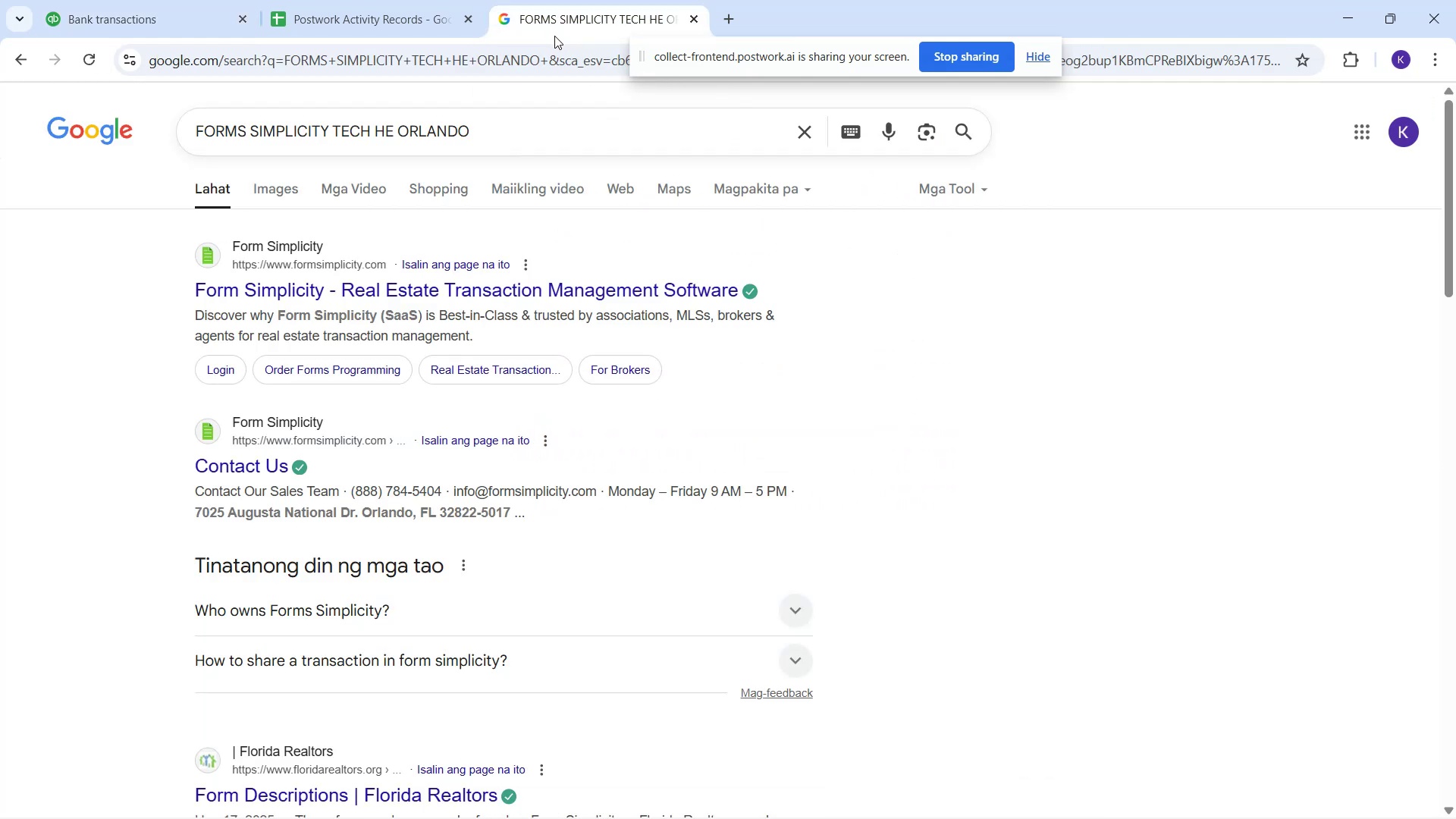 
wait(9.54)
 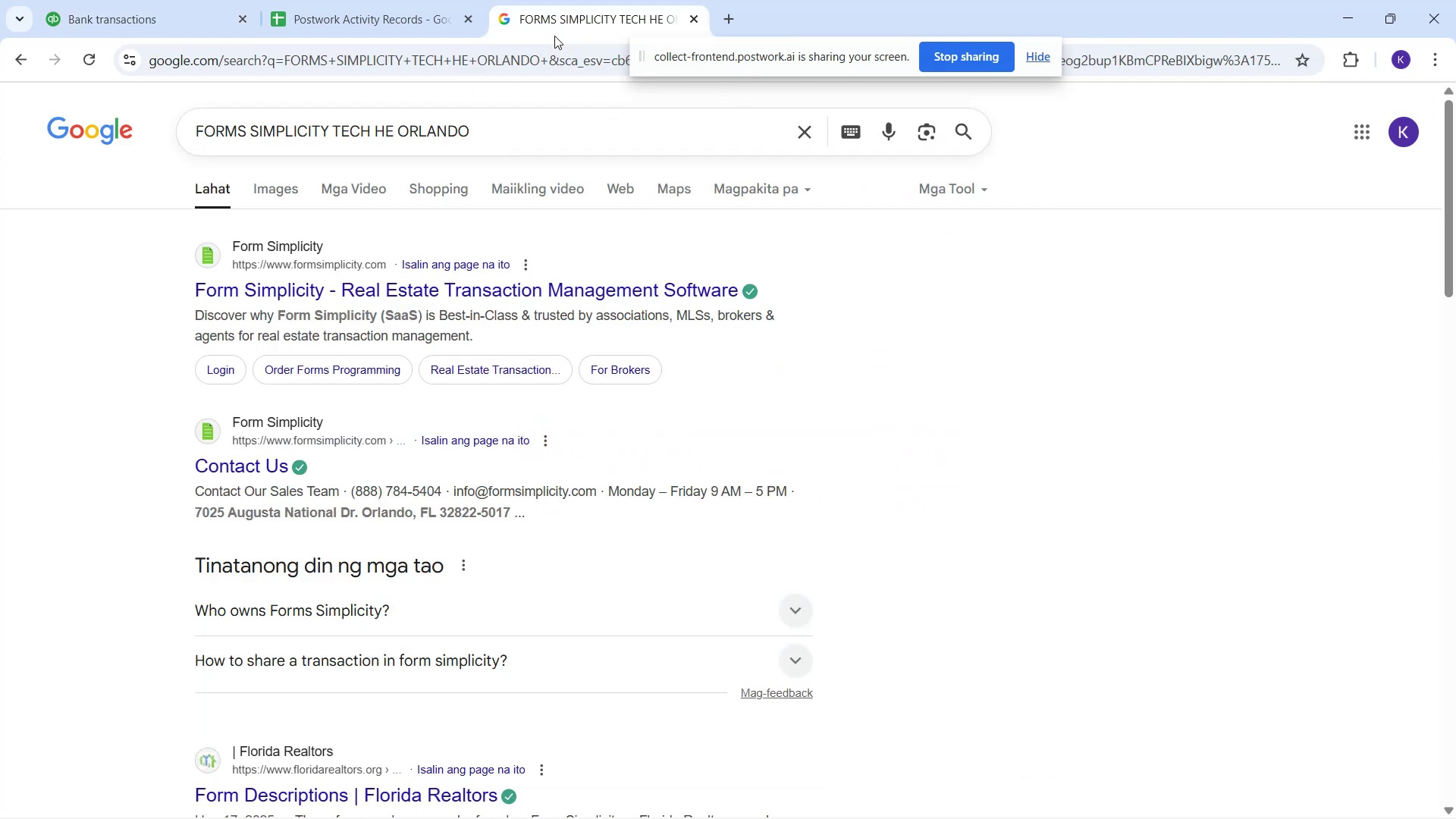 
scroll: coordinate [661, 273], scroll_direction: up, amount: 7.0
 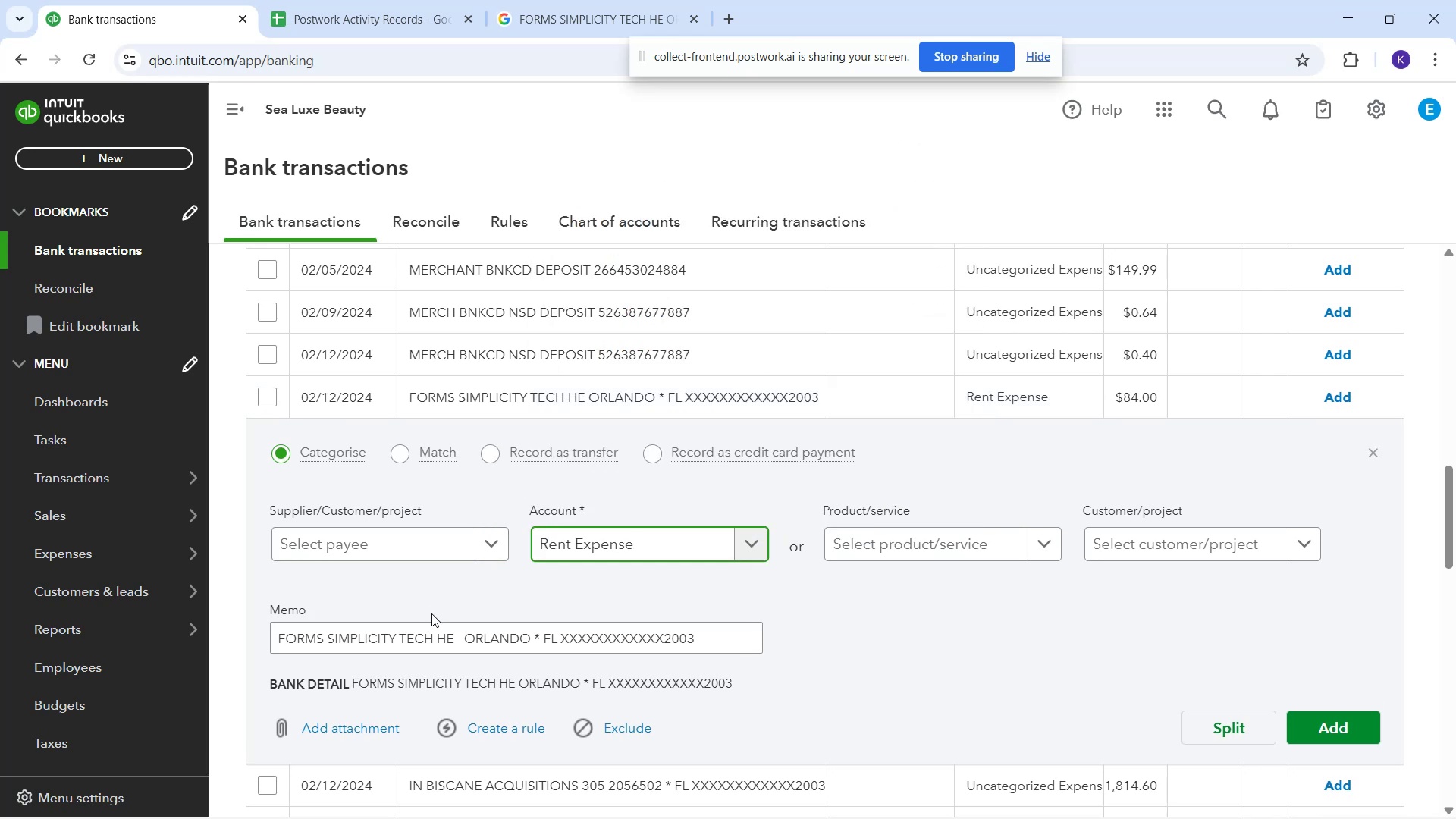 
wait(5.81)
 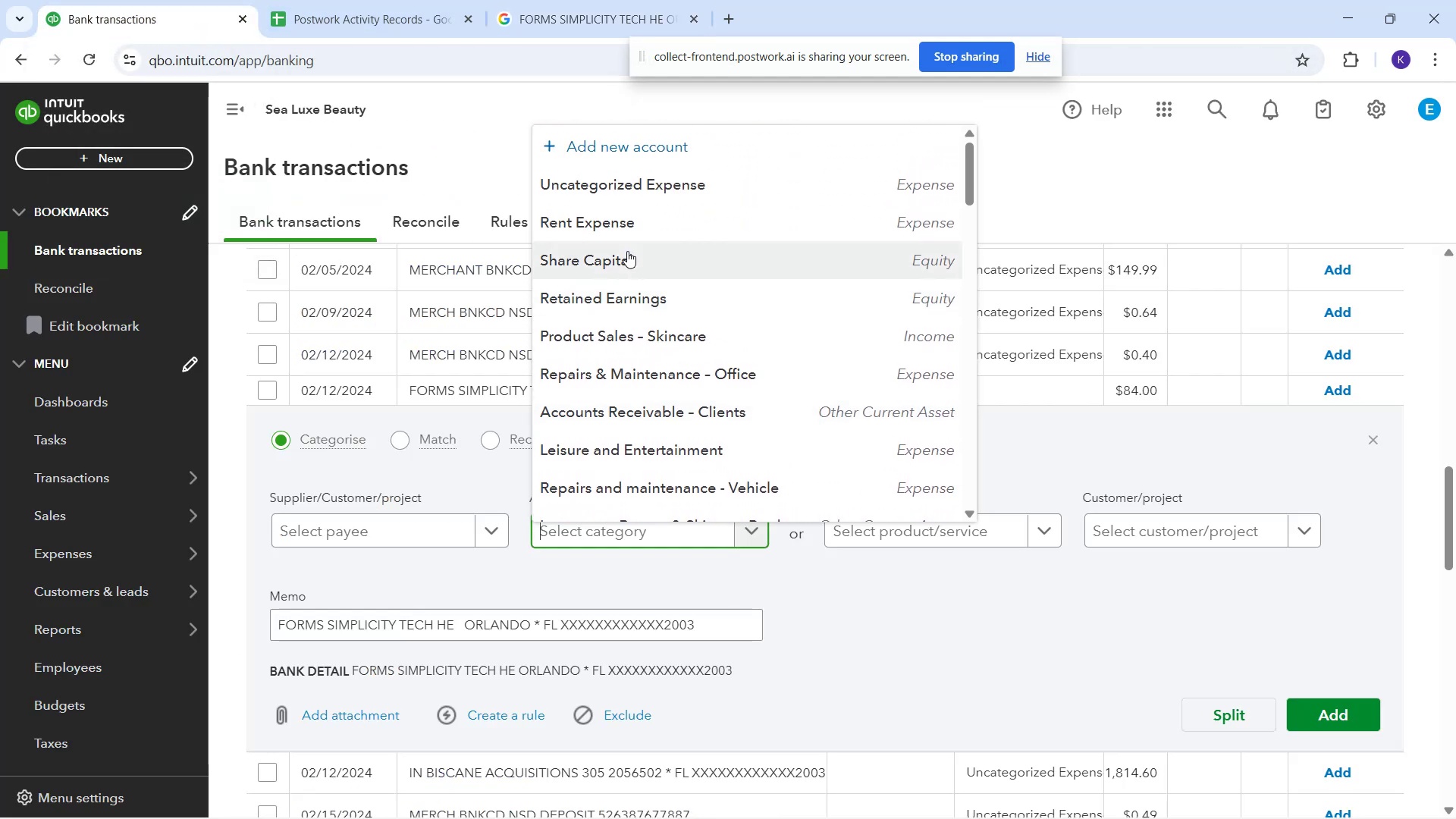 
left_click([403, 536])
 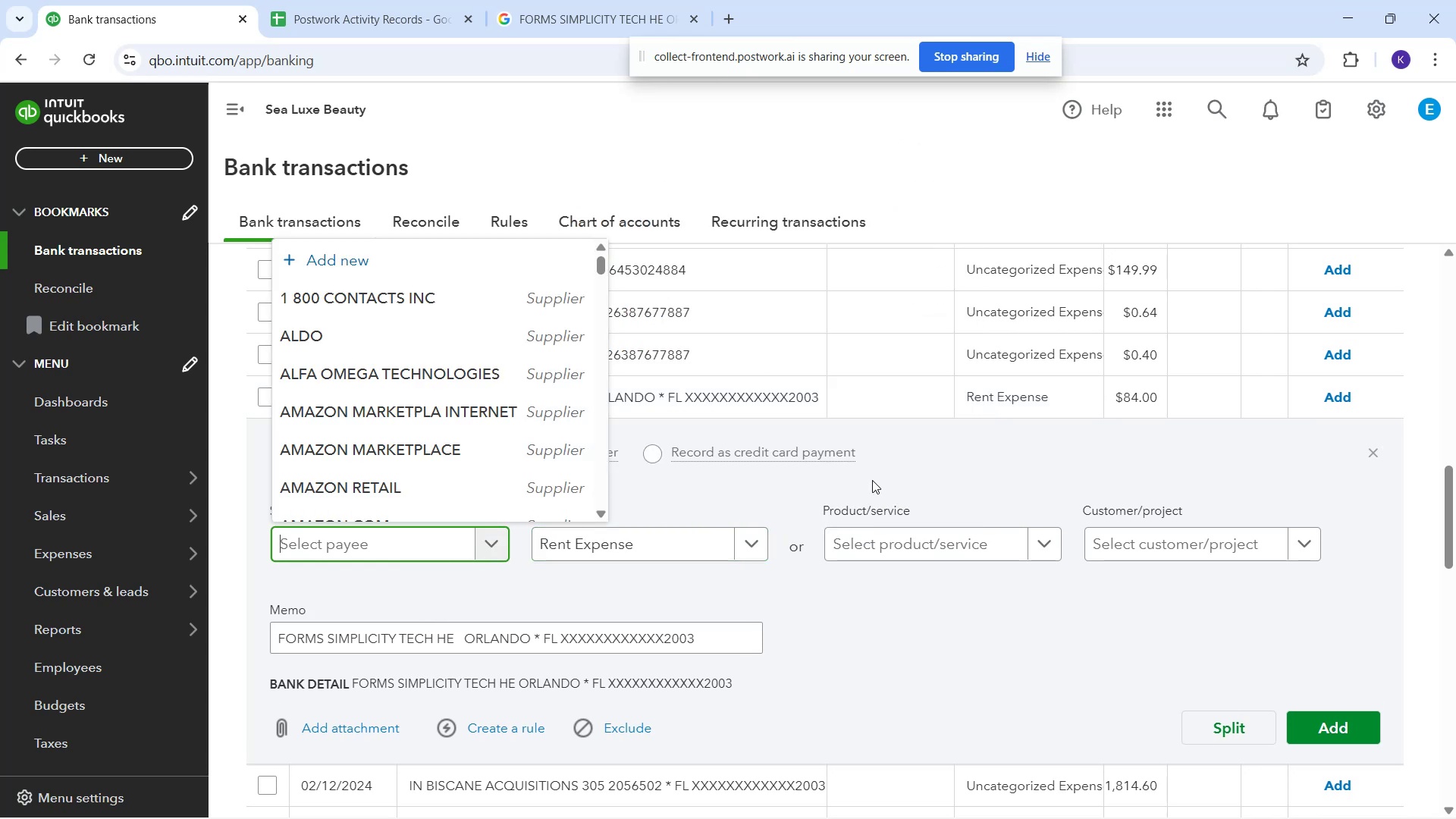 
type(Simplicity)
 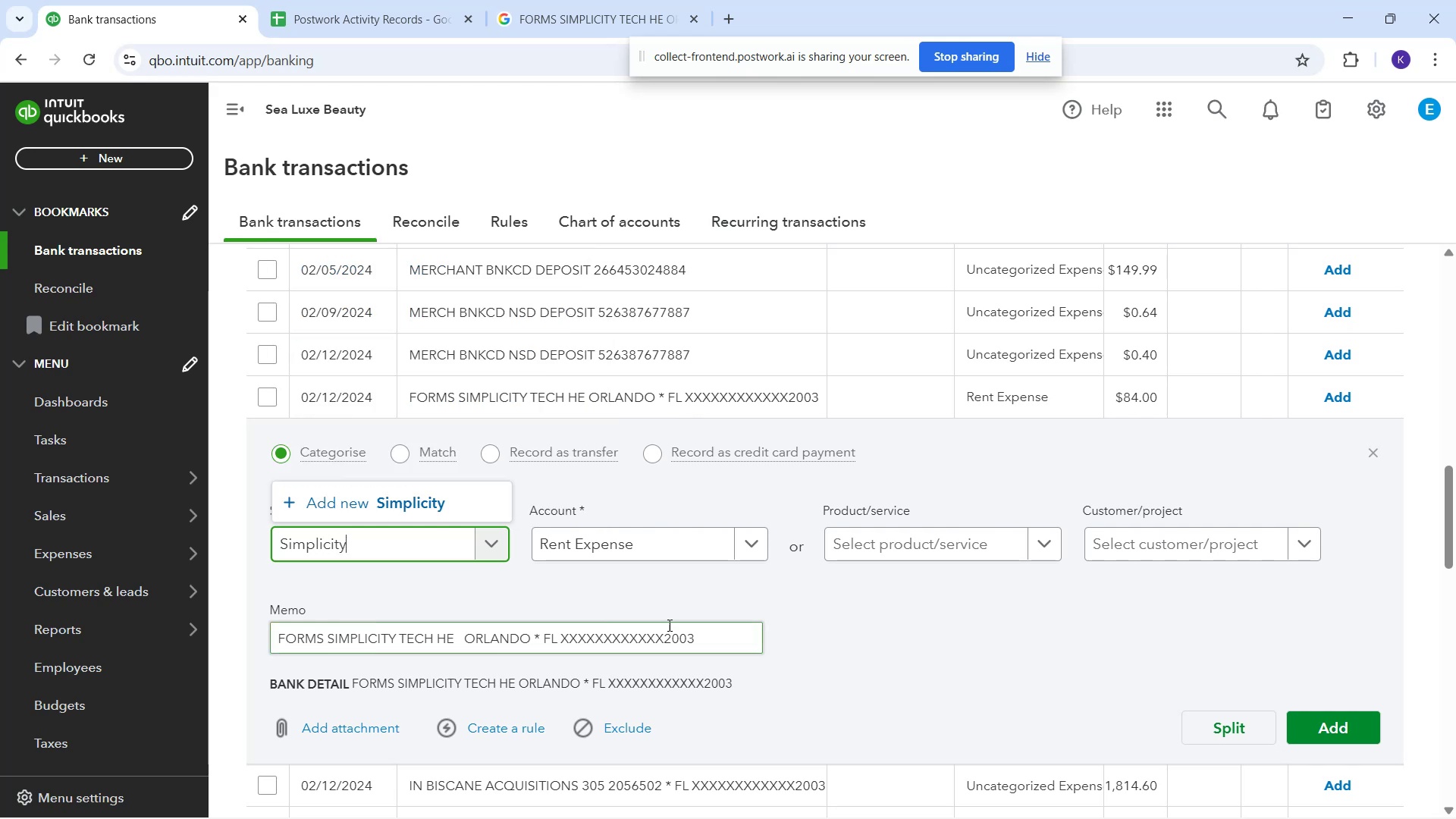 
mouse_move([457, 520])
 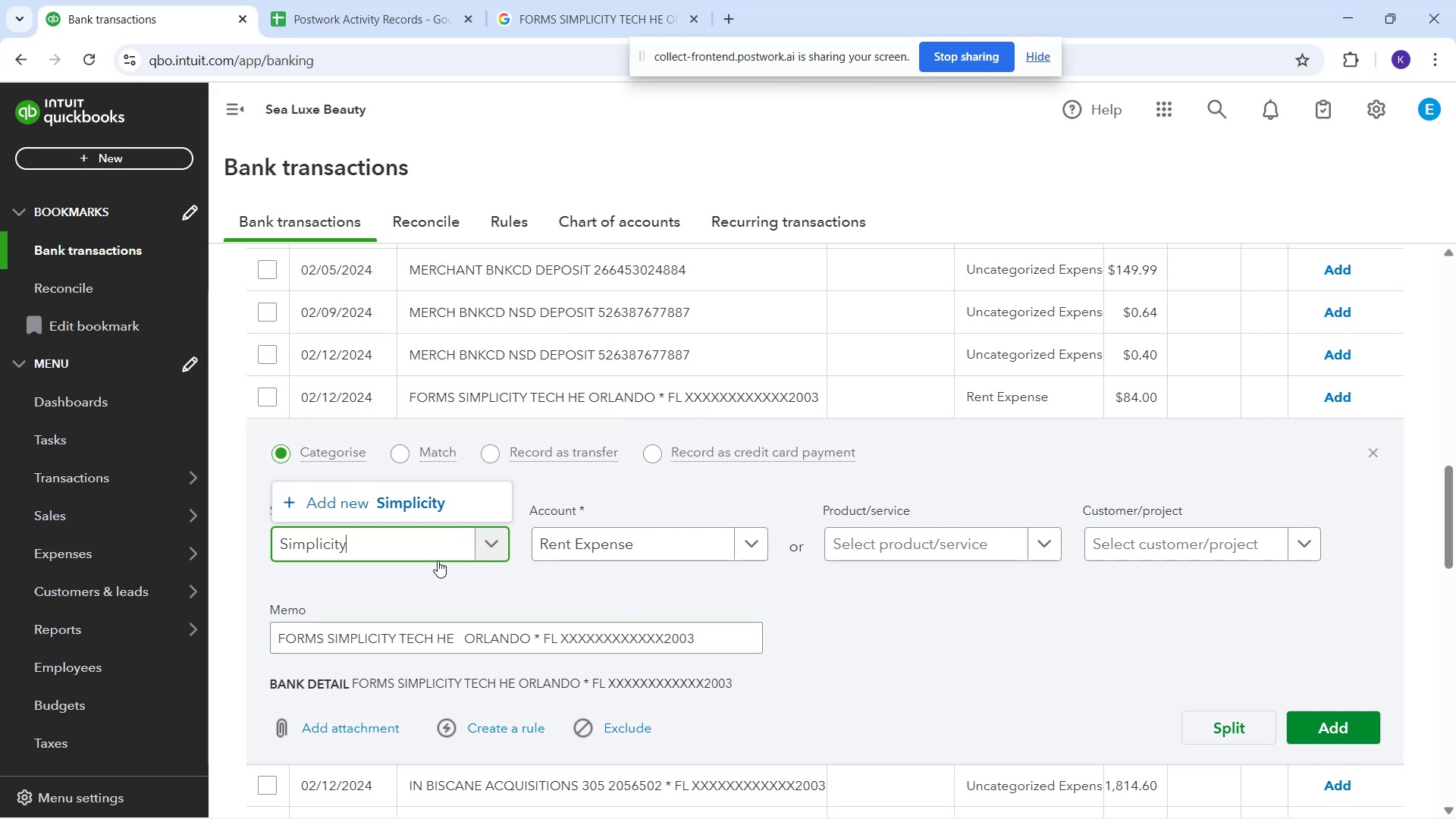 
type( Tech)
 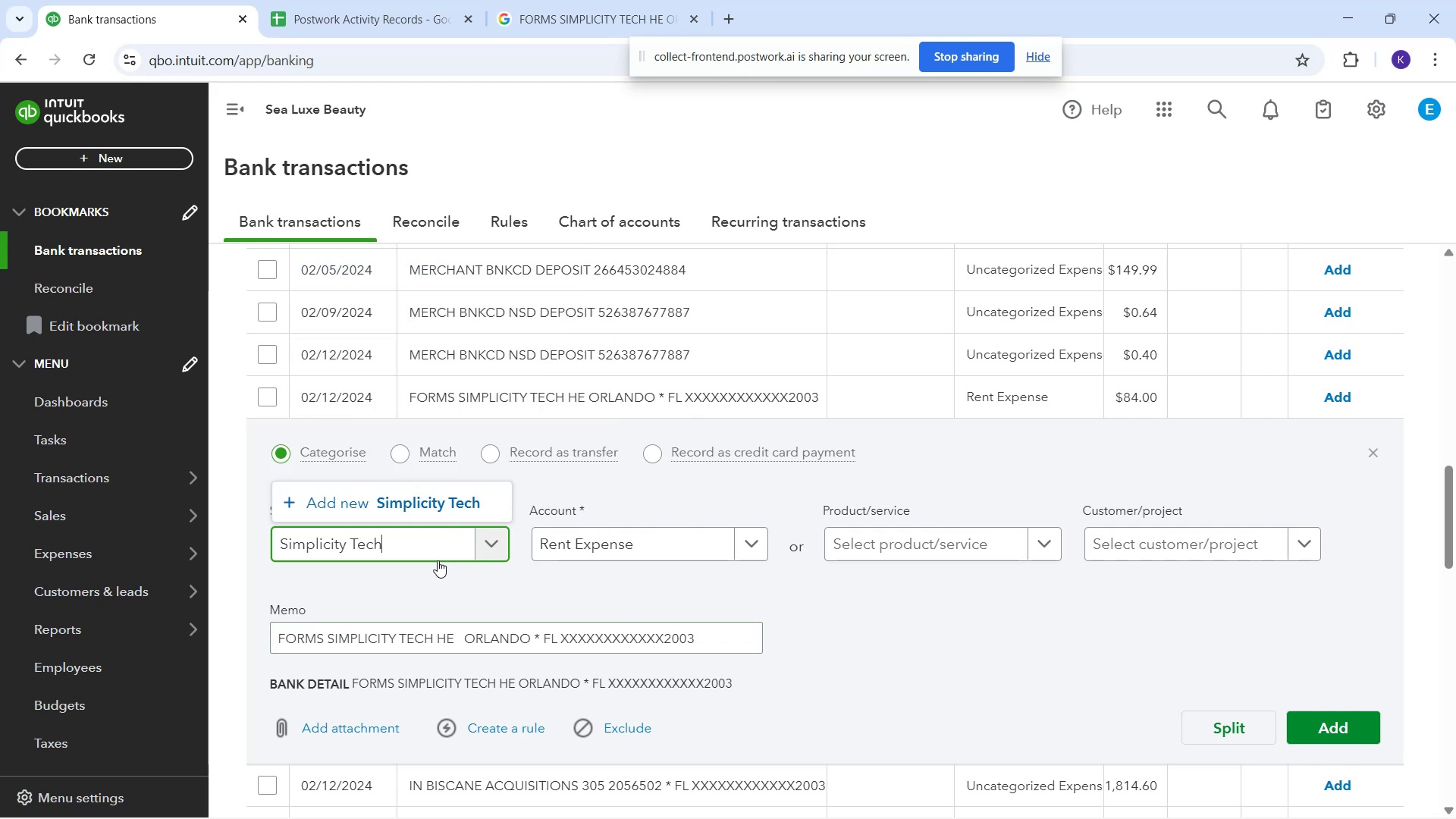 
wait(12.6)
 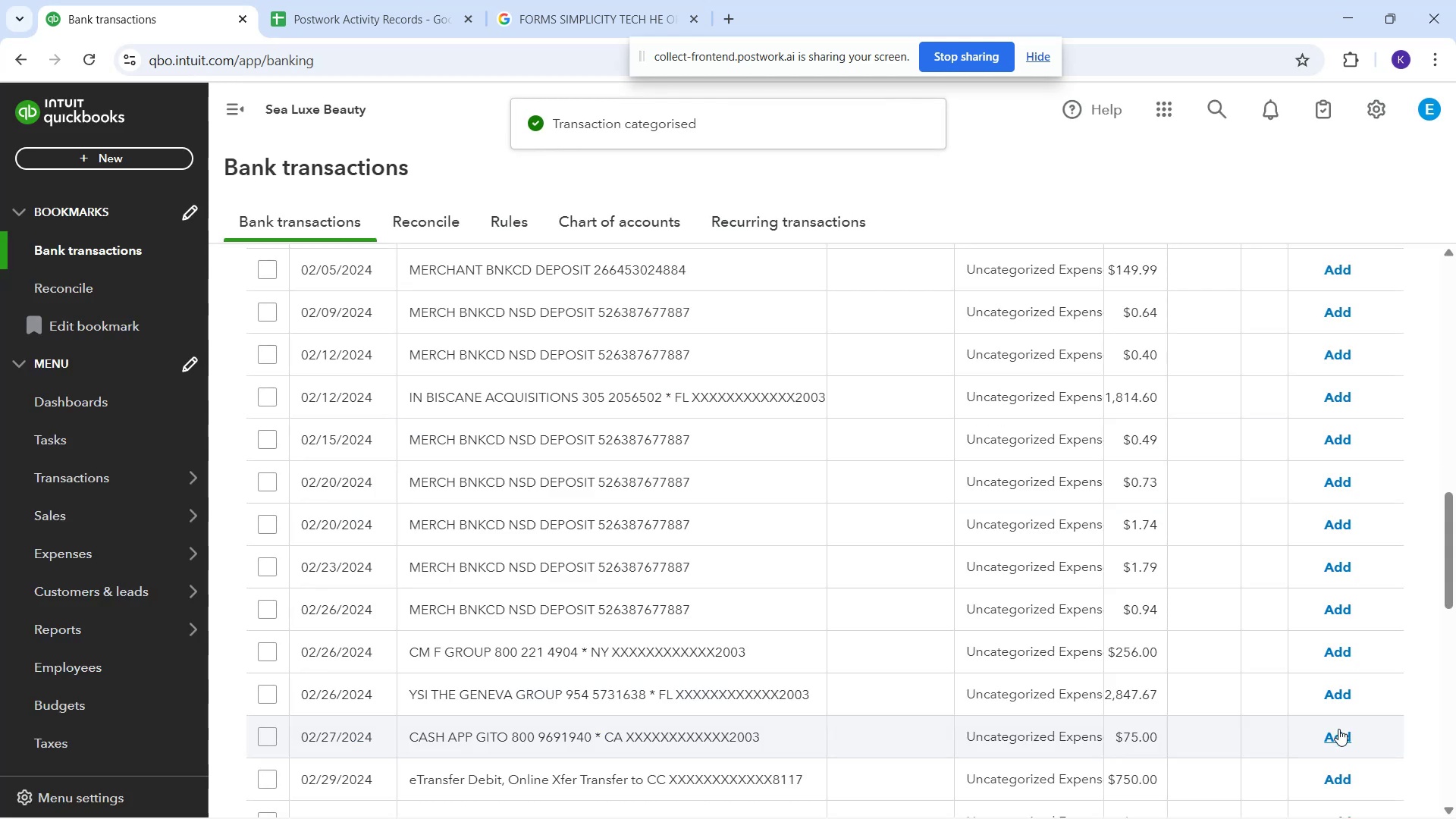 
scroll: coordinate [808, 635], scroll_direction: down, amount: 4.0
 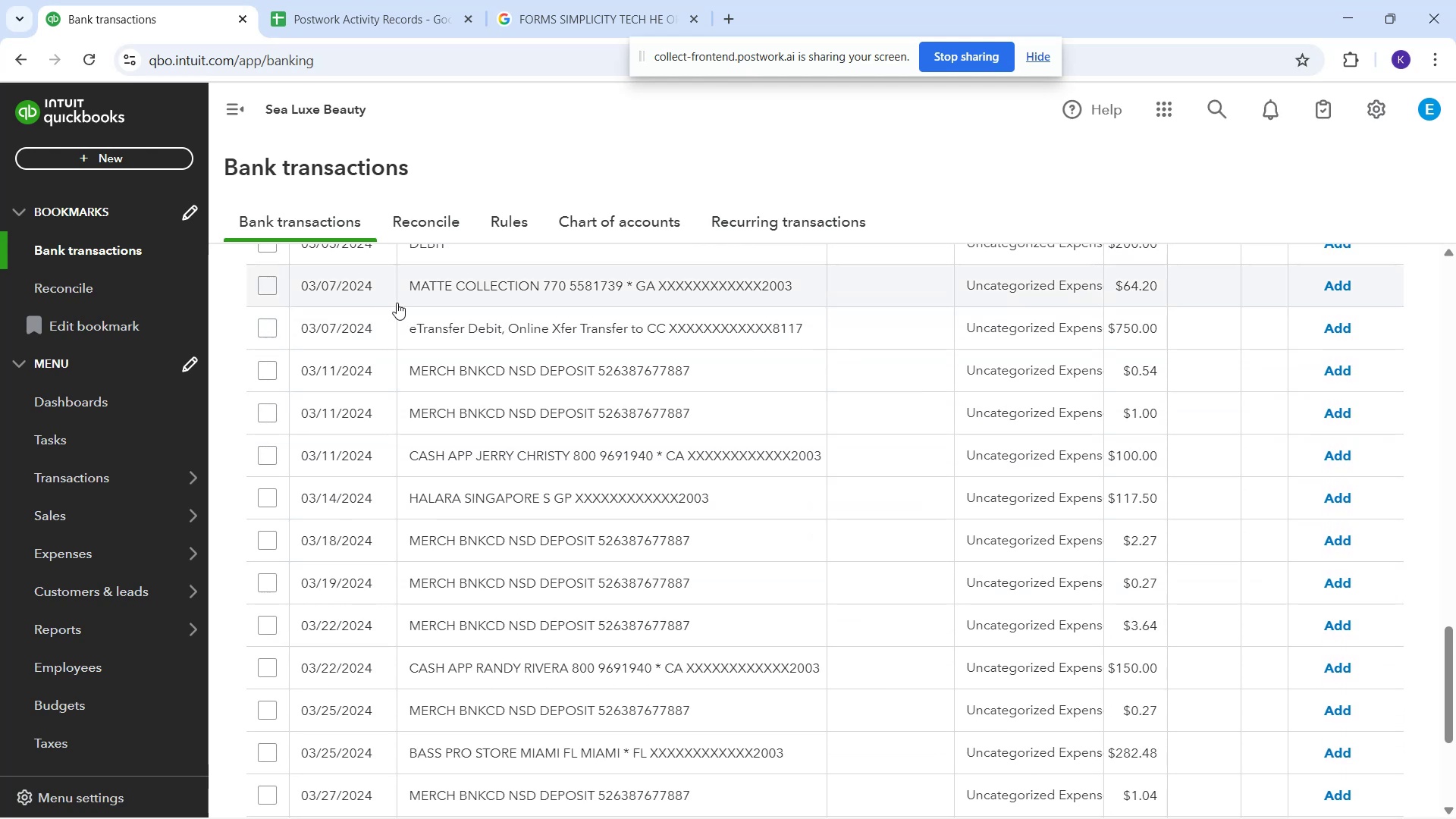 
left_click_drag(start_coordinate=[400, 295], to_coordinate=[538, 305])
 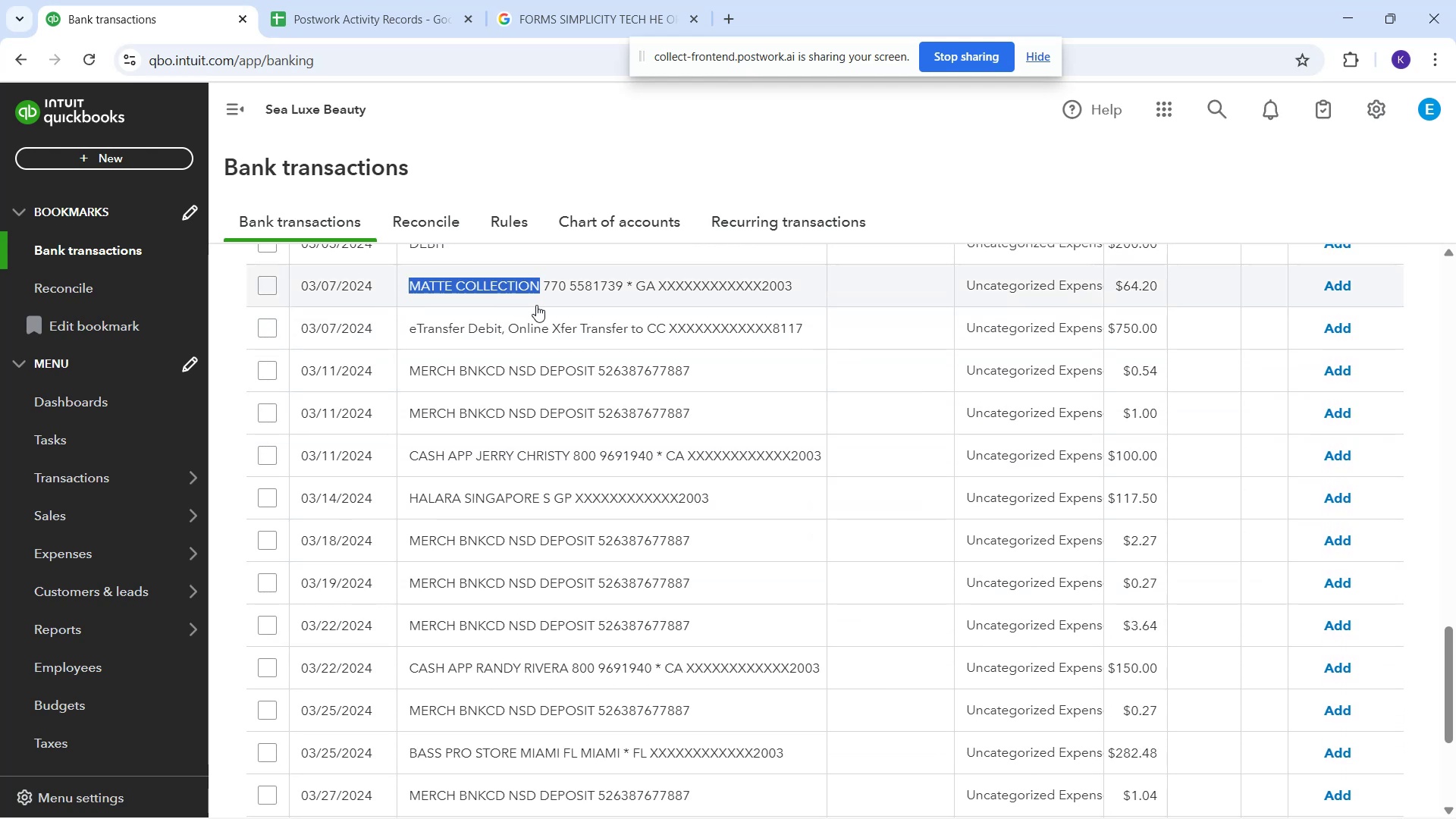 
key(Control+C)
 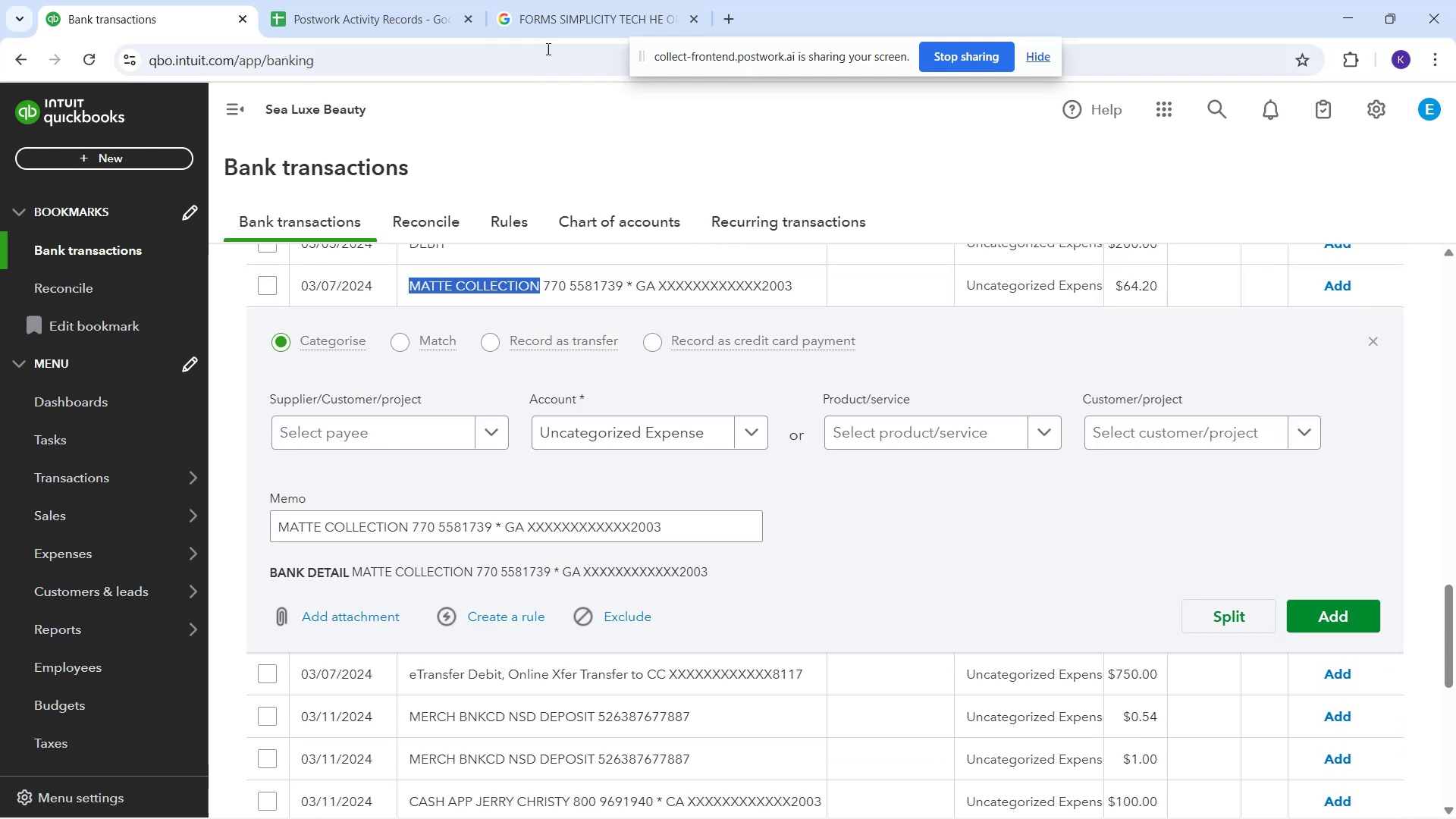 
left_click([551, 5])
 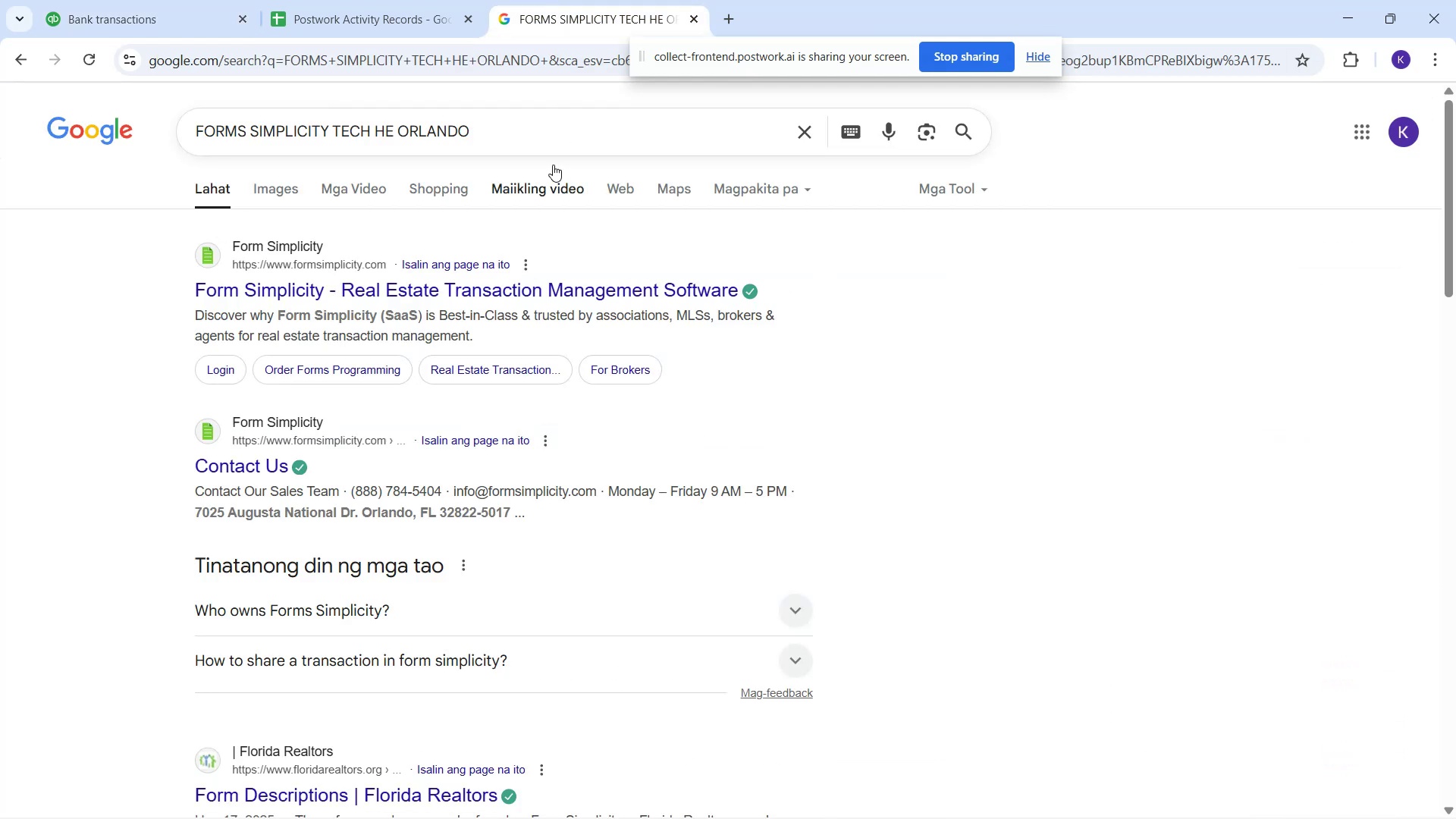 
left_click_drag(start_coordinate=[516, 134], to_coordinate=[54, 170])
 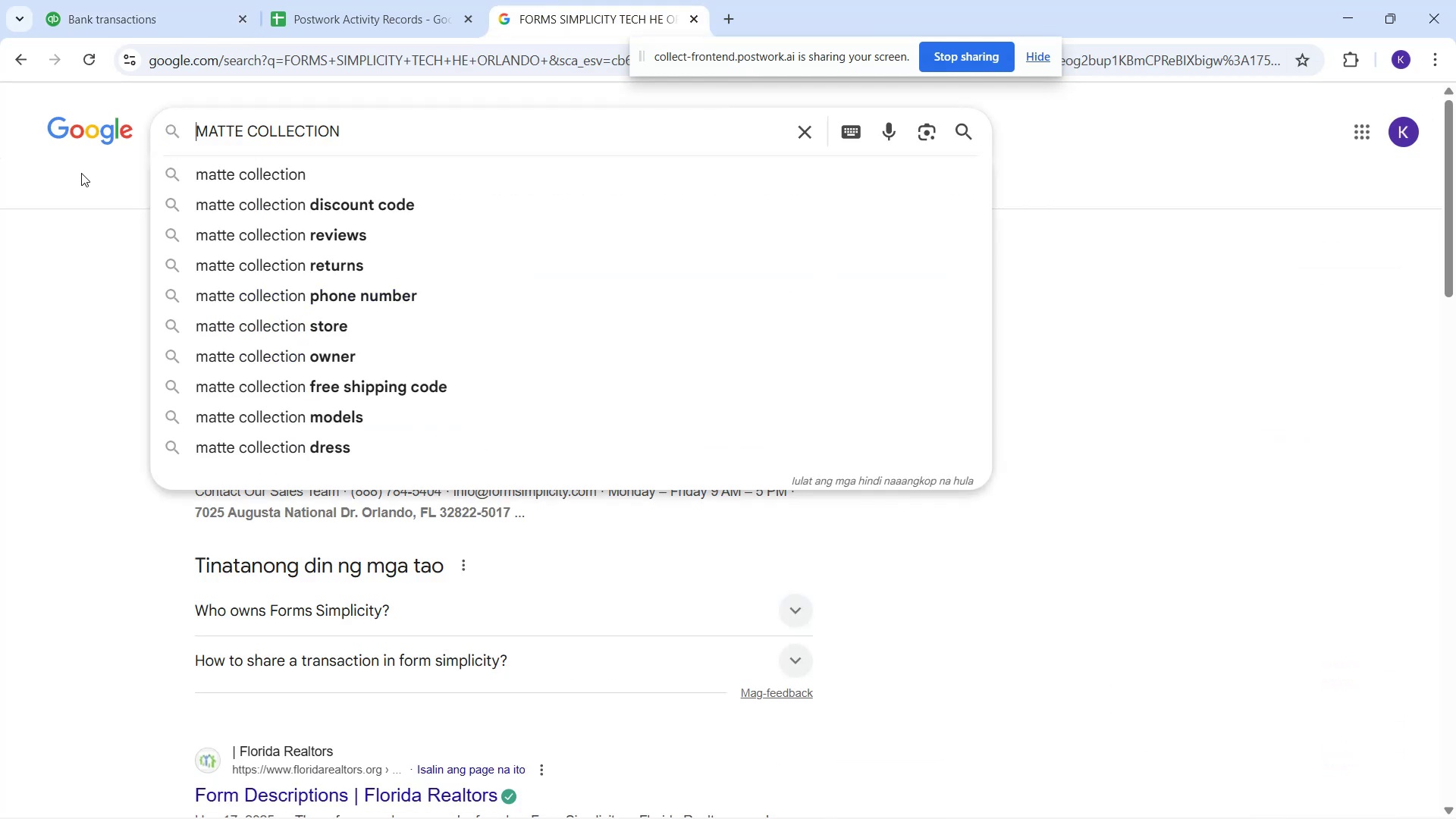 
key(Control+ControlLeft)
 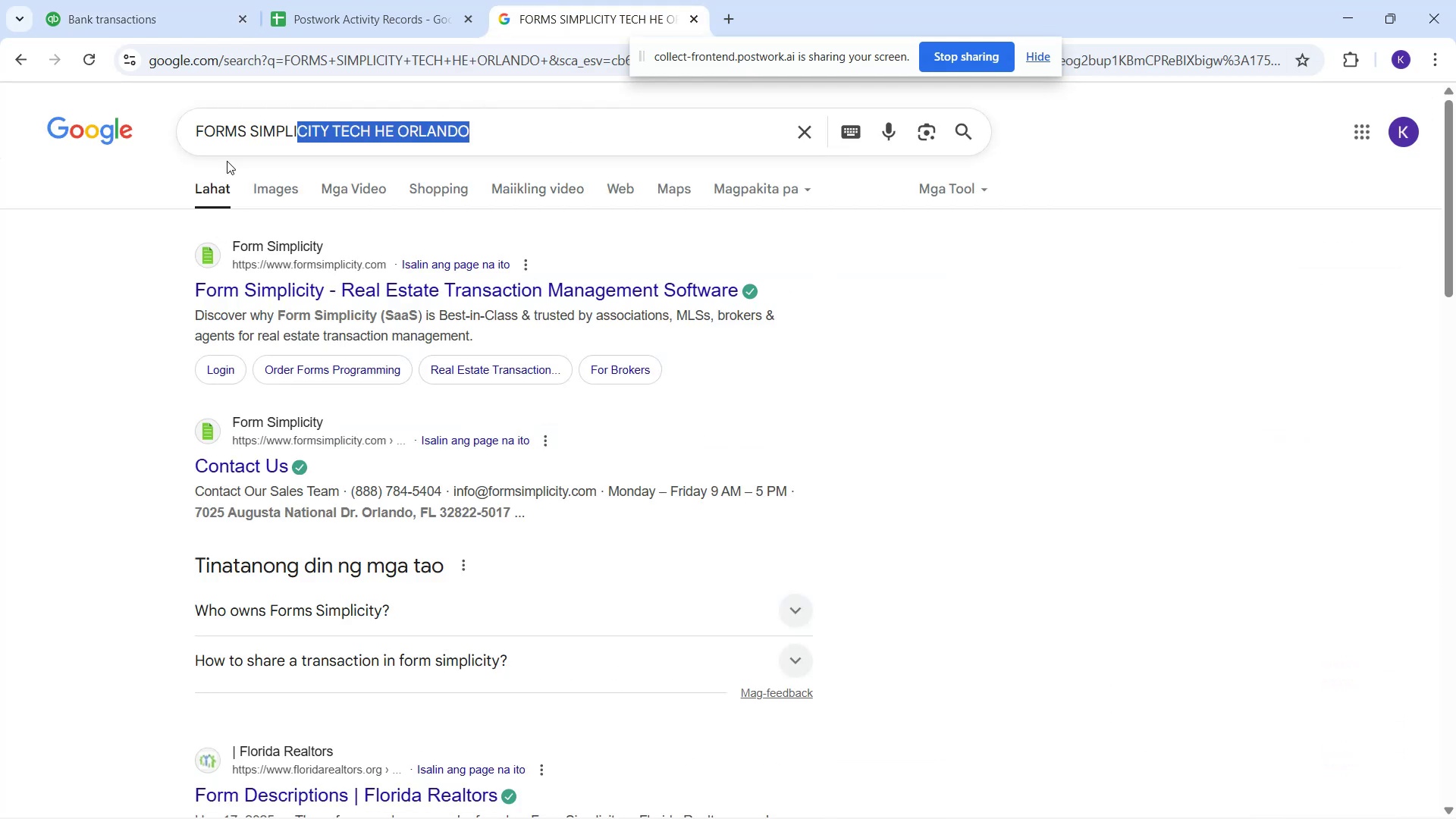 
key(Control+V)
 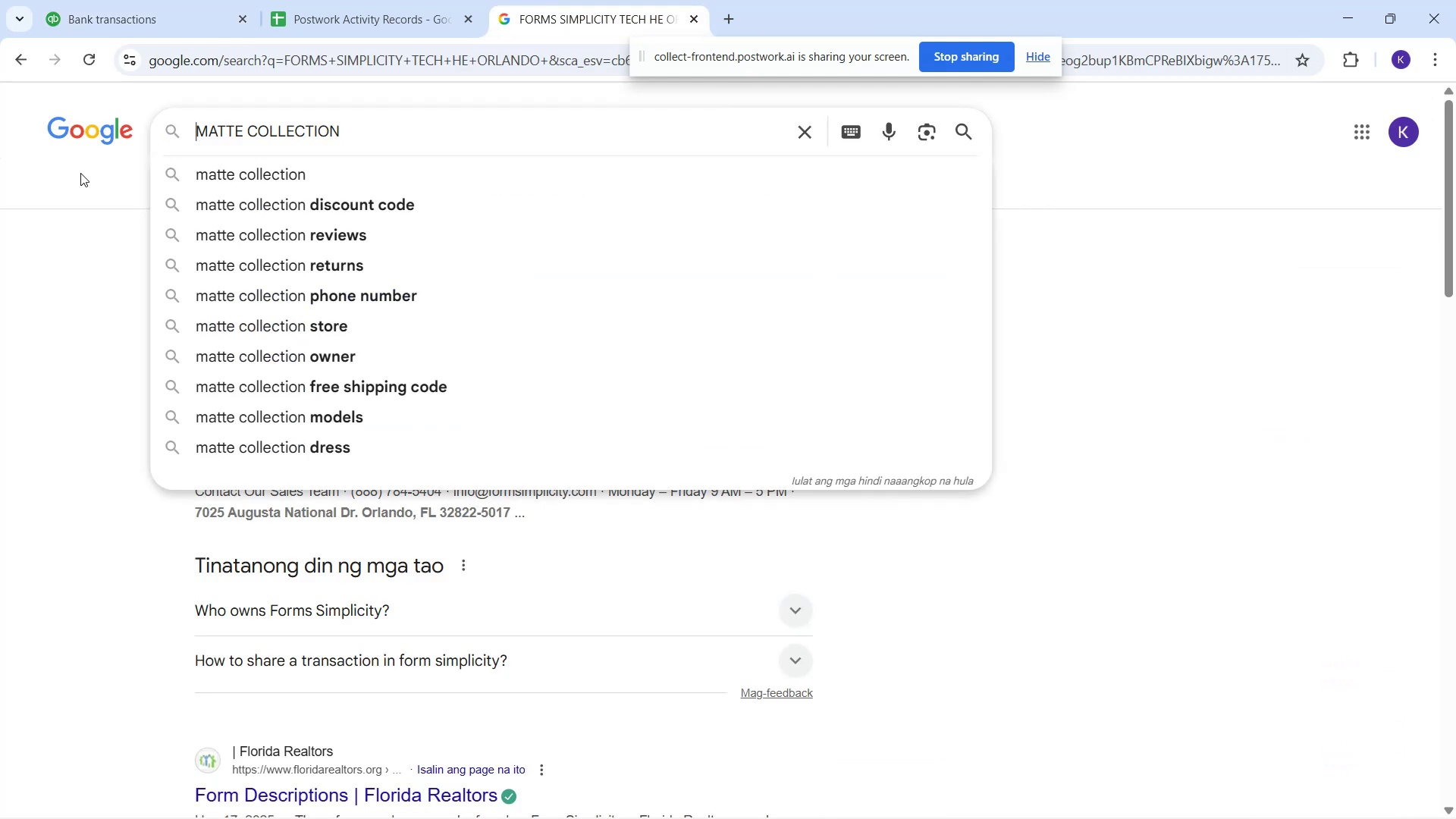 
key(Enter)
 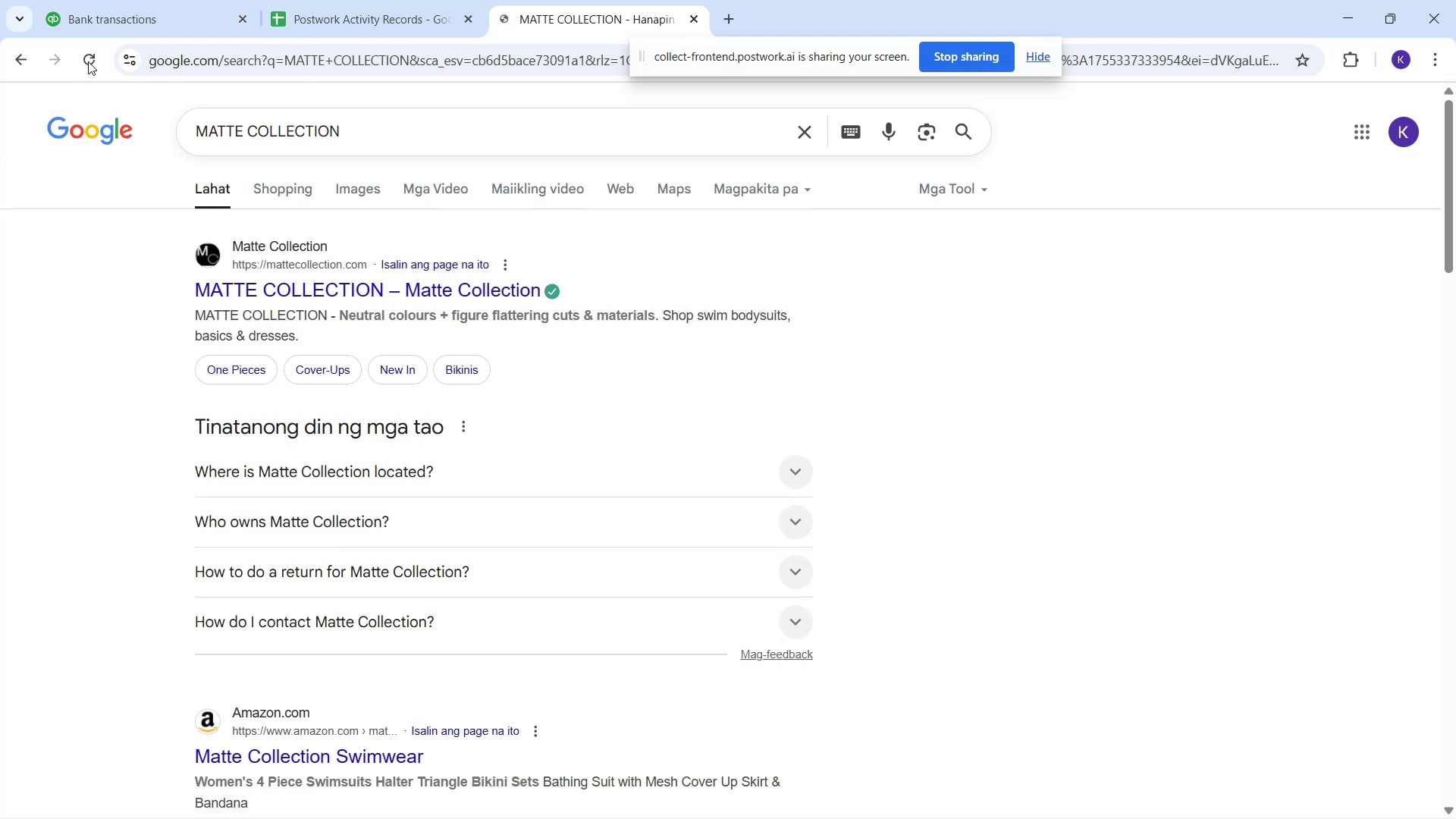 
left_click([96, 25])
 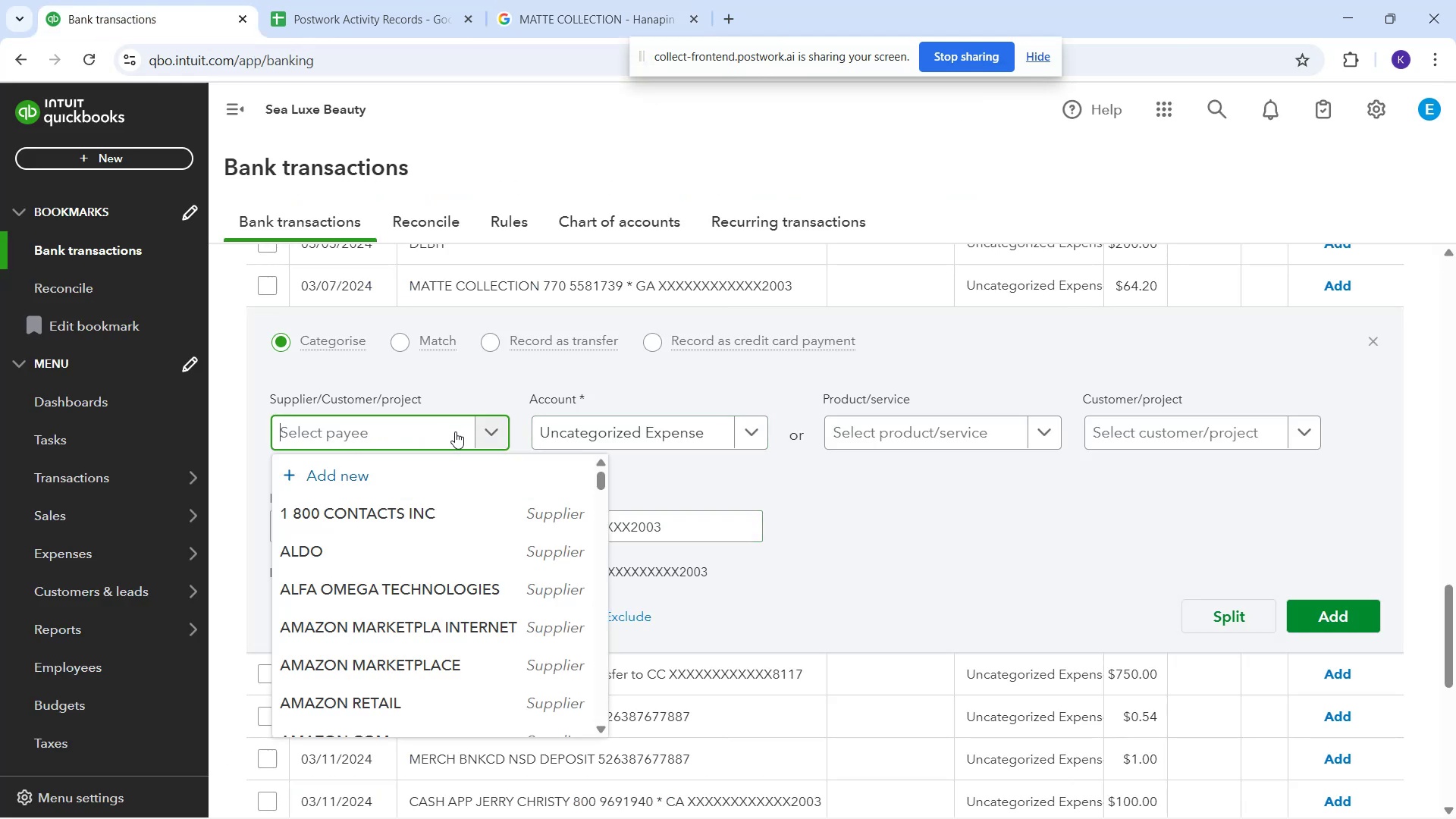 
type(Matte)
 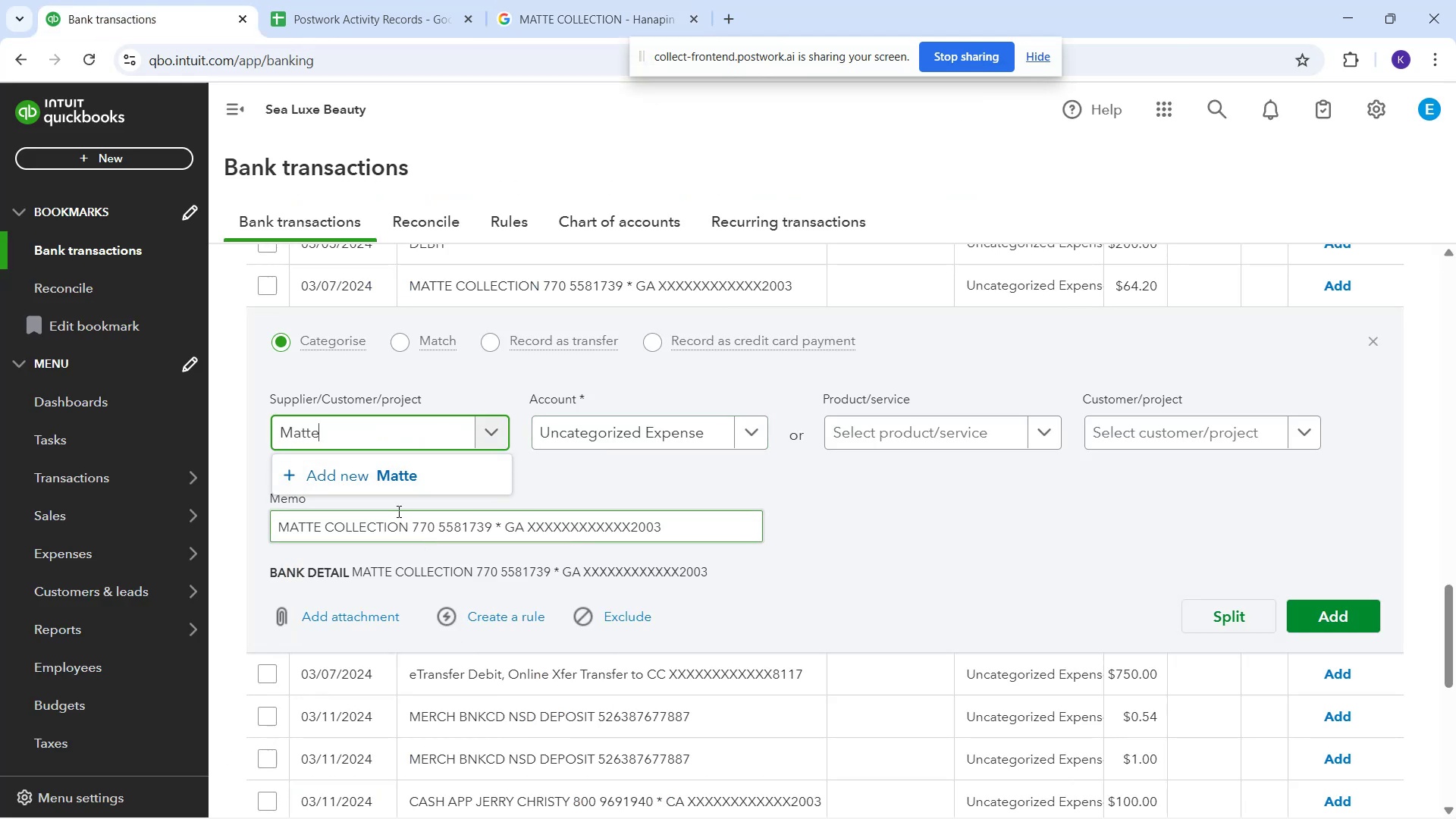 
left_click([388, 489])
 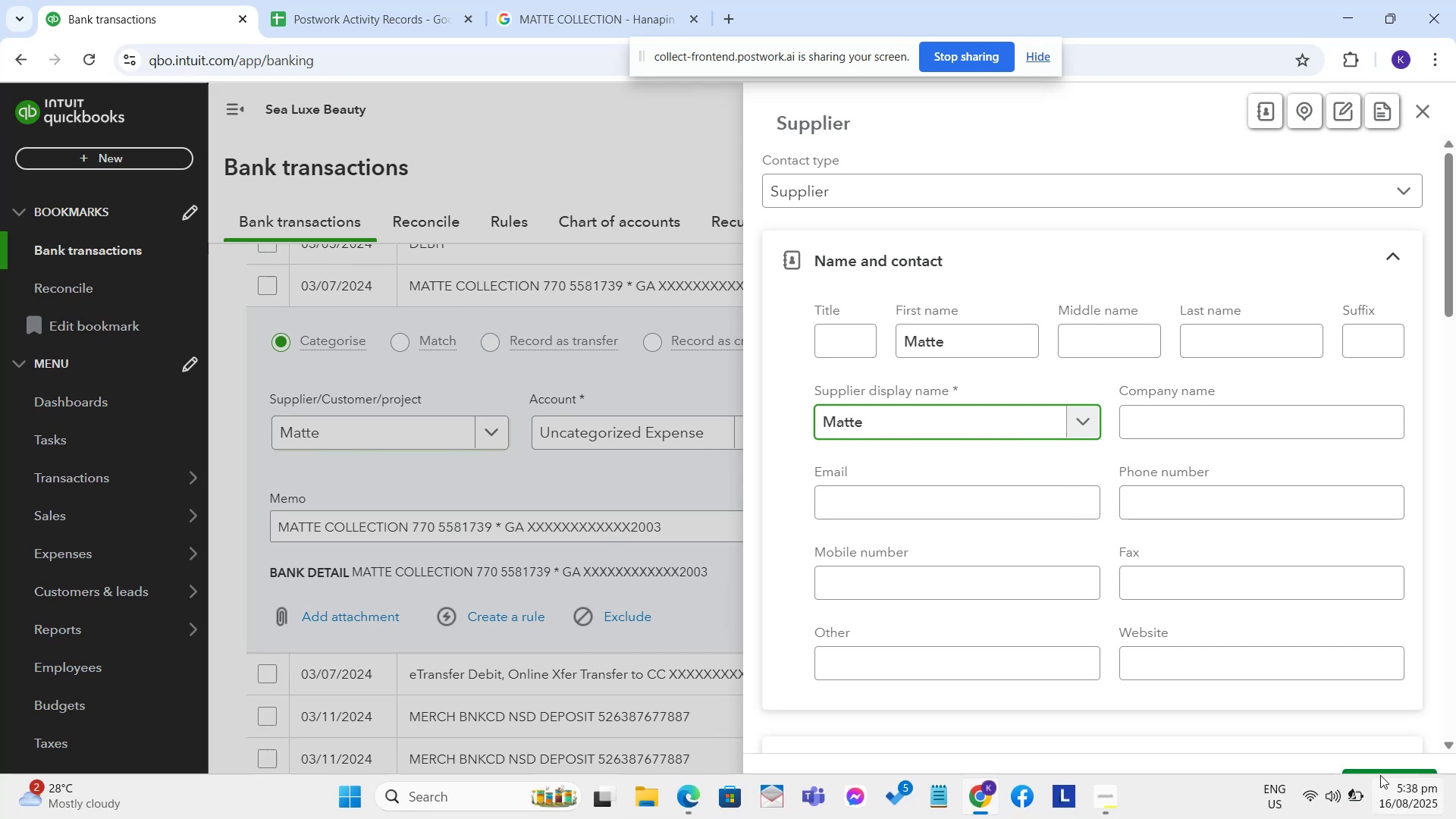 
left_click([1381, 780])
 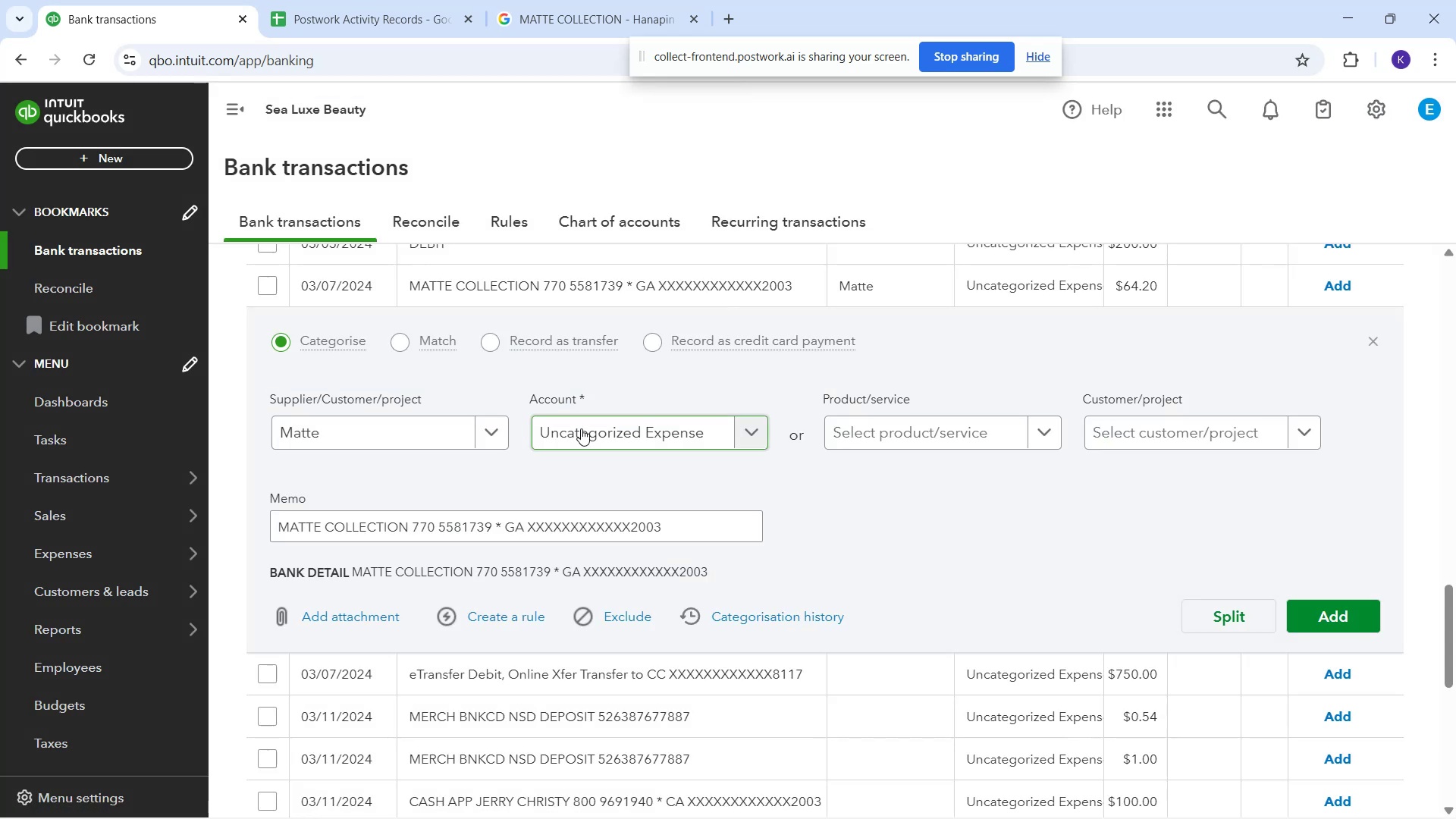 
left_click([582, 429])
 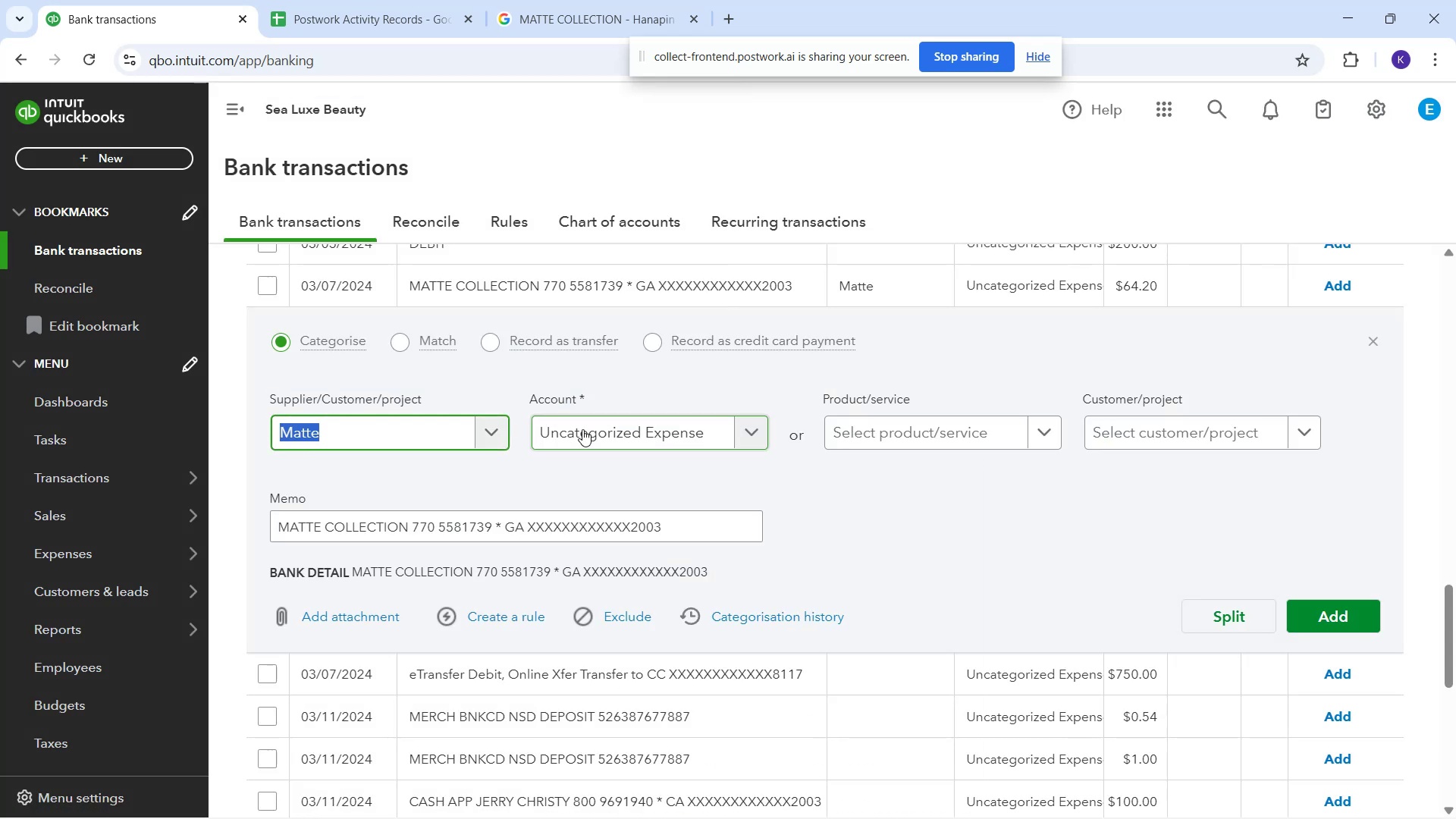 
left_click([589, 441])
 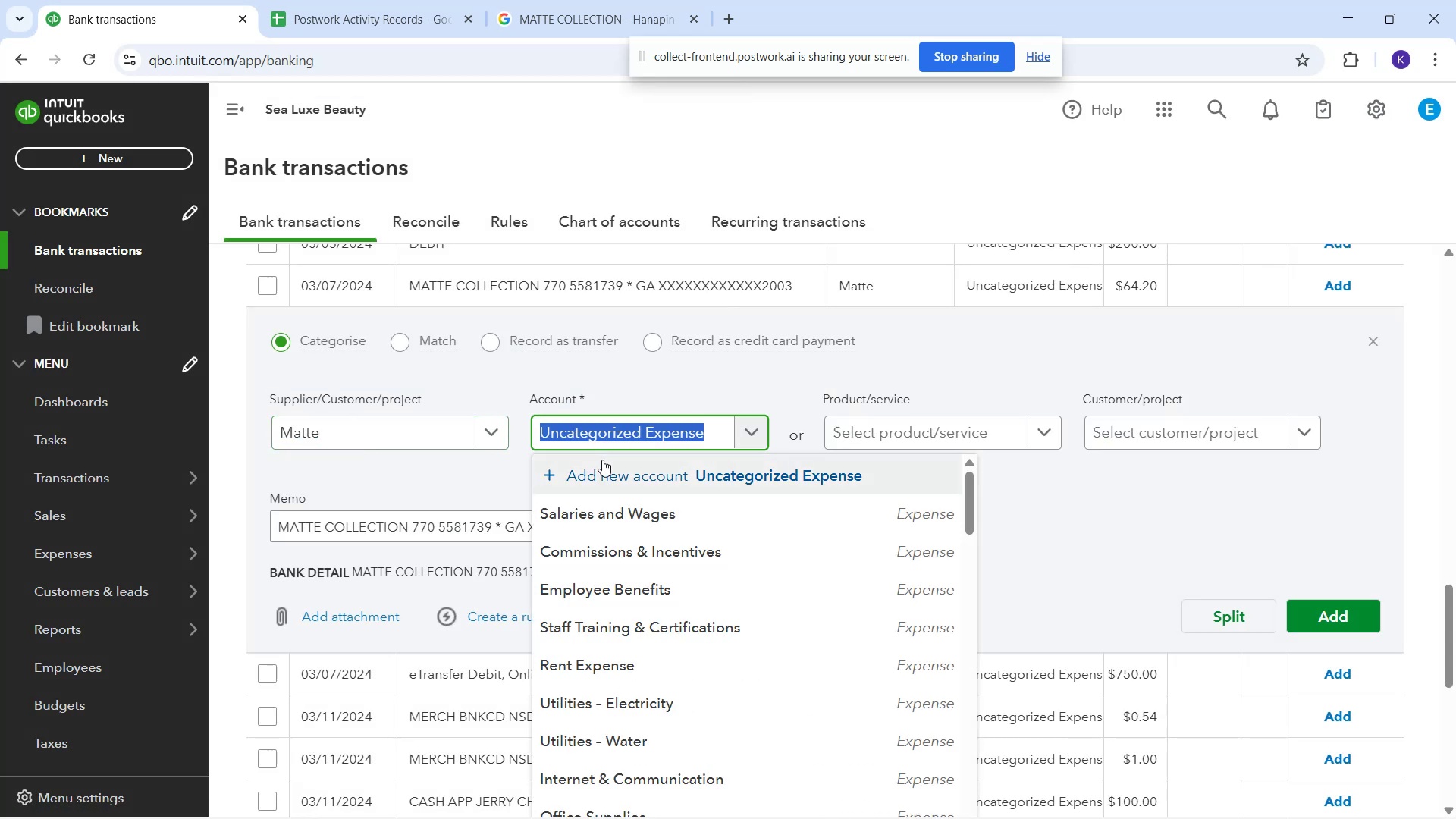 
type(bru)
key(Backspace)
key(Backspace)
type(ea)
 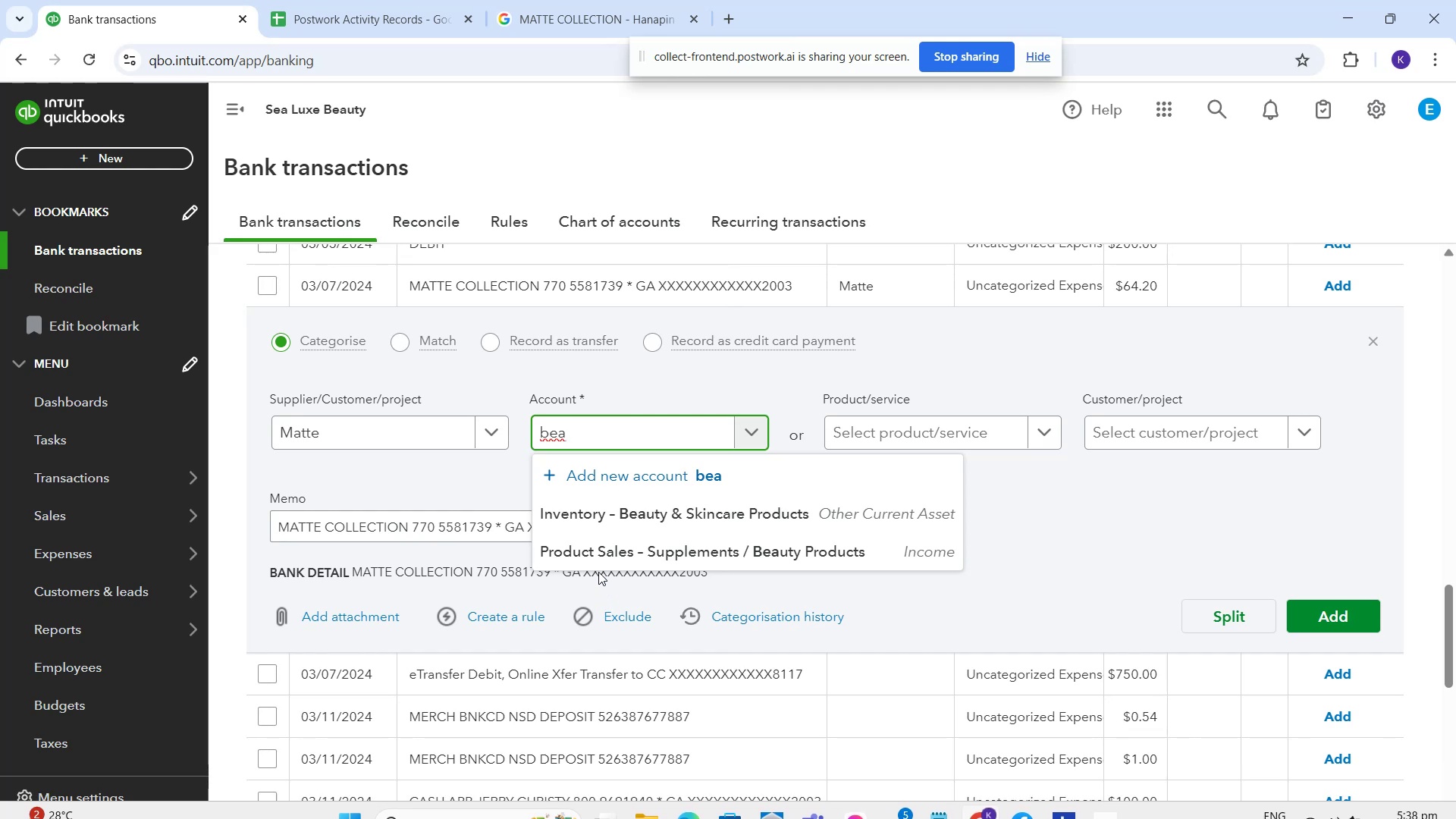 
left_click_drag(start_coordinate=[598, 557], to_coordinate=[623, 513])
 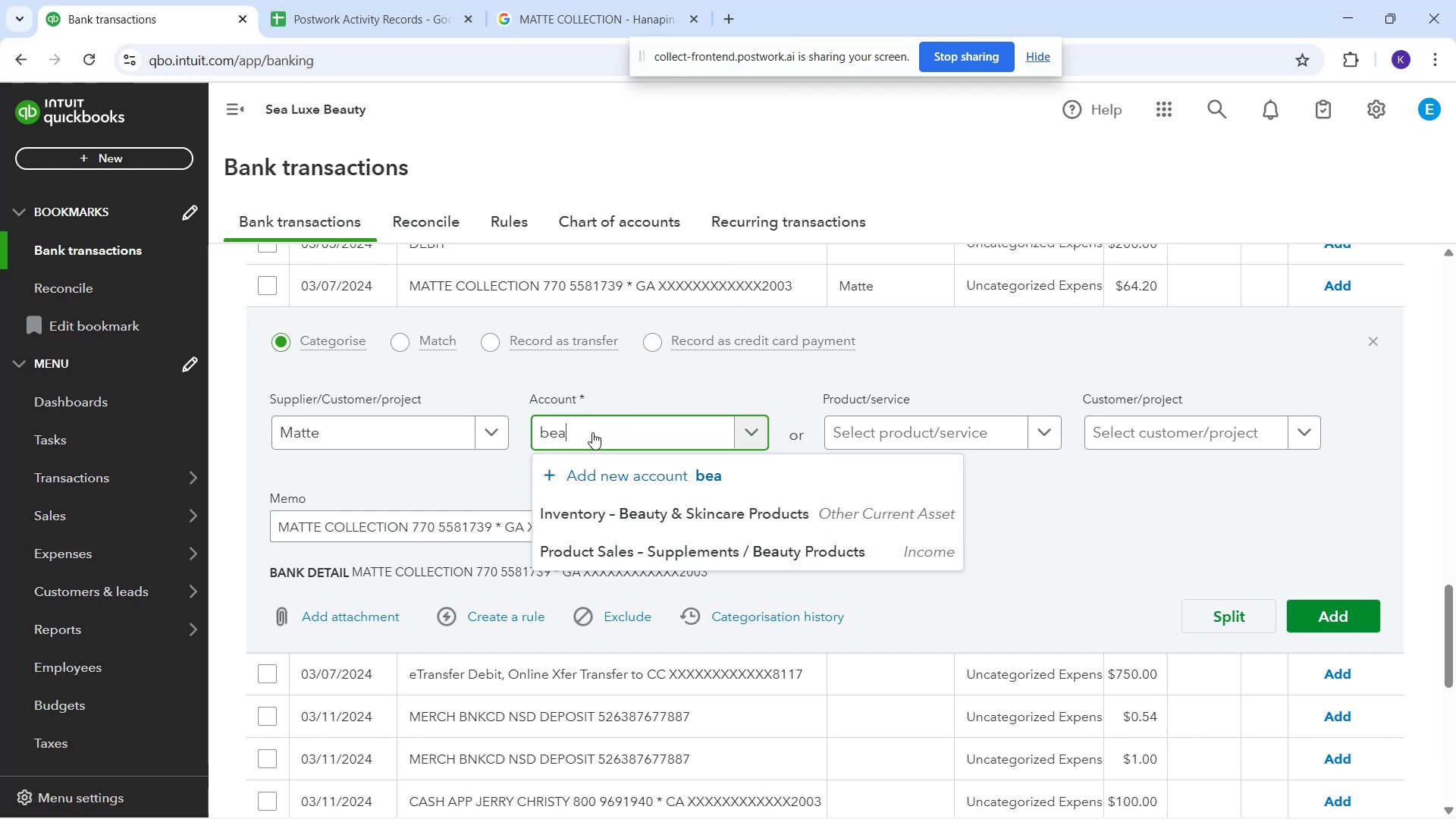 
key(Backspace)
 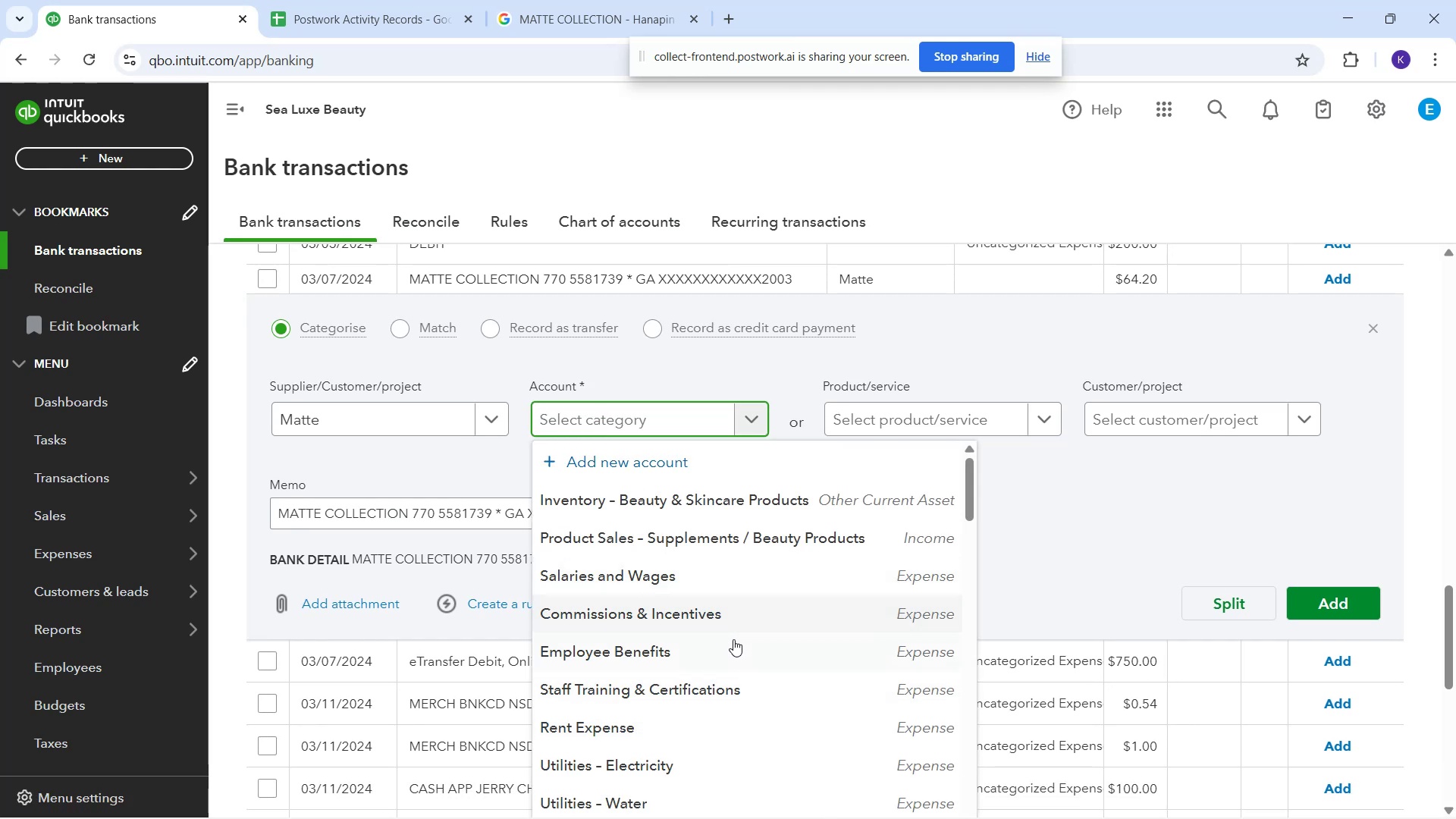 
scroll: coordinate [692, 712], scroll_direction: down, amount: 4.0
 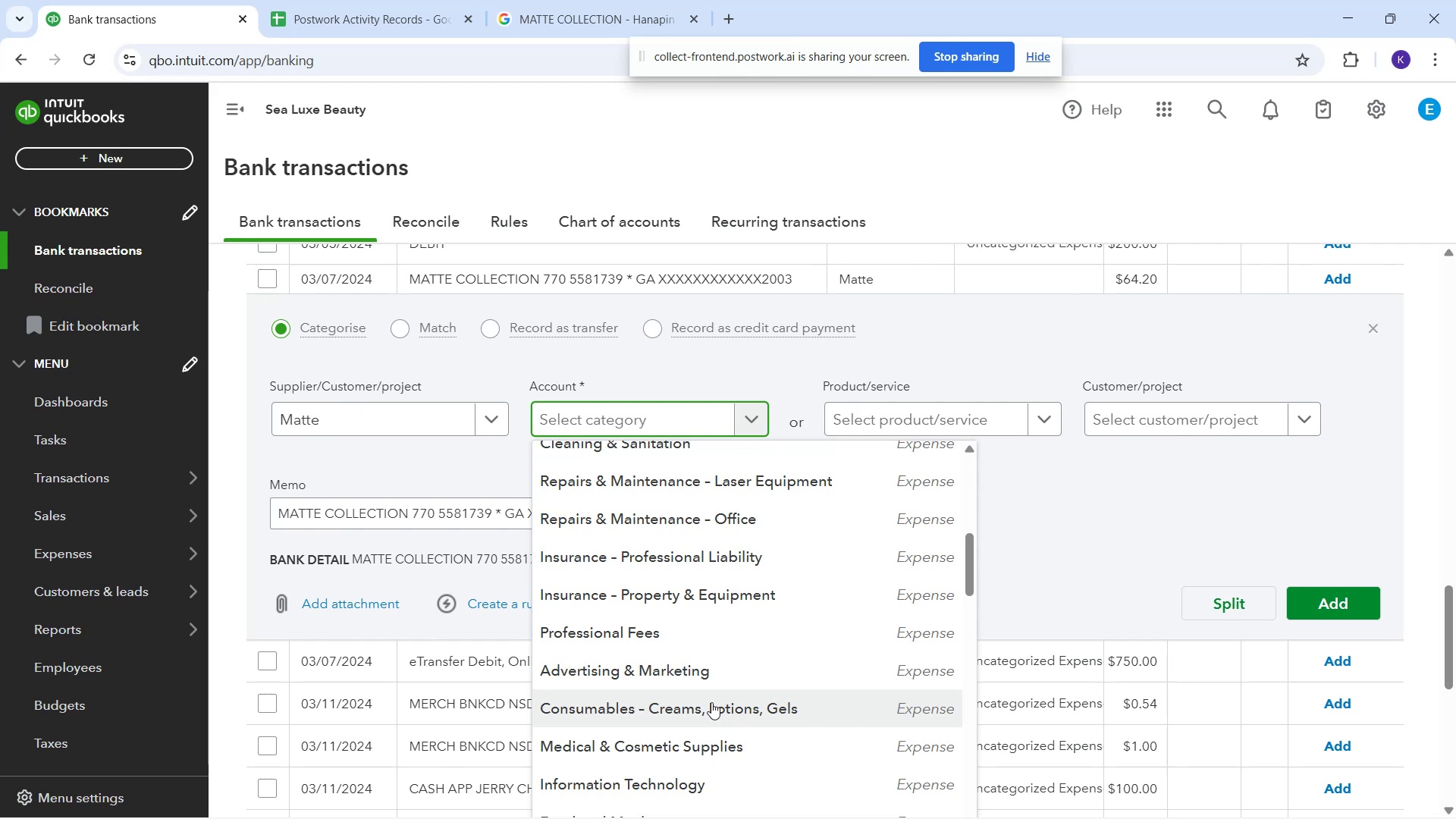 
wait(6.65)
 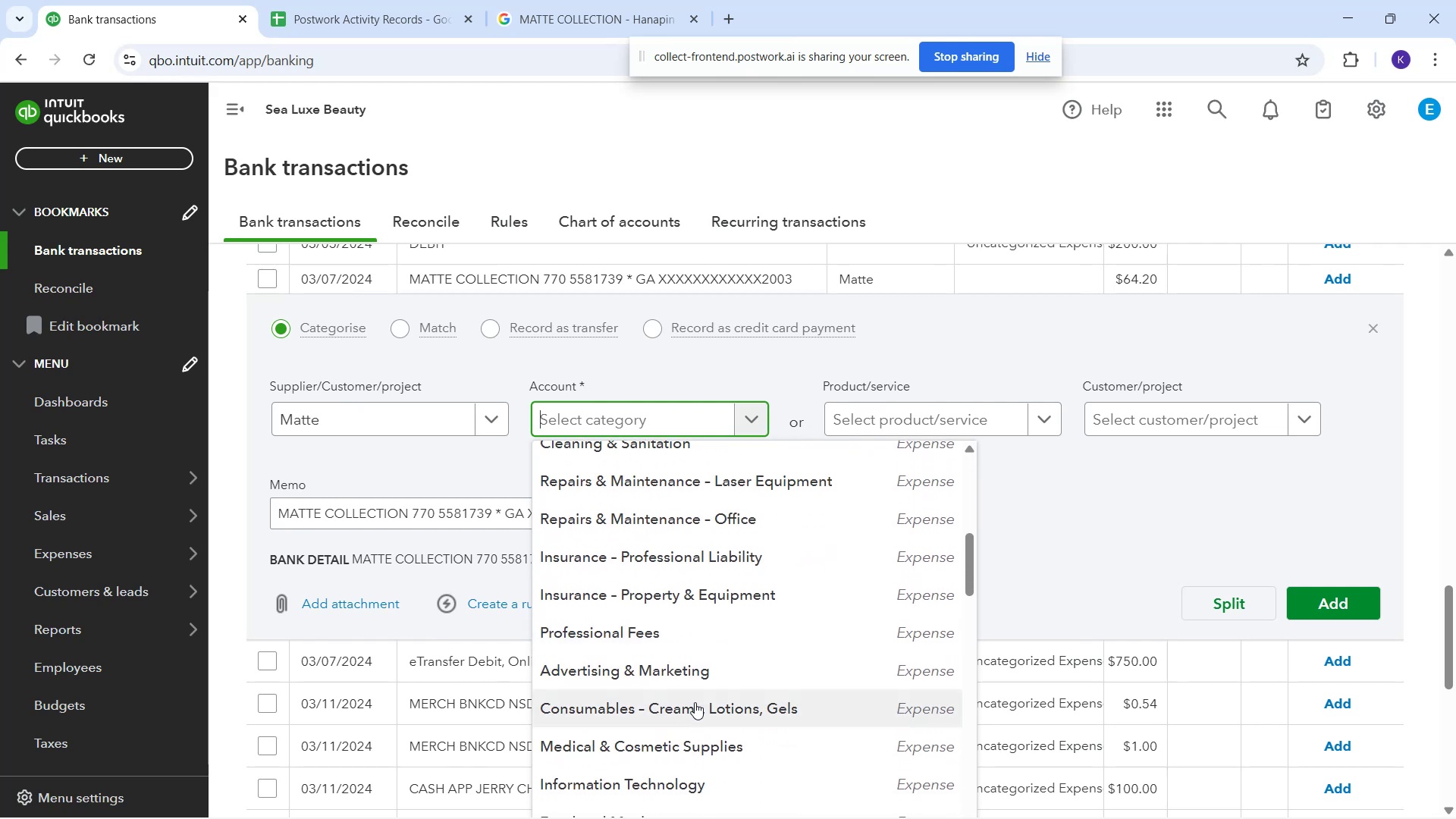 
left_click([661, 433])
 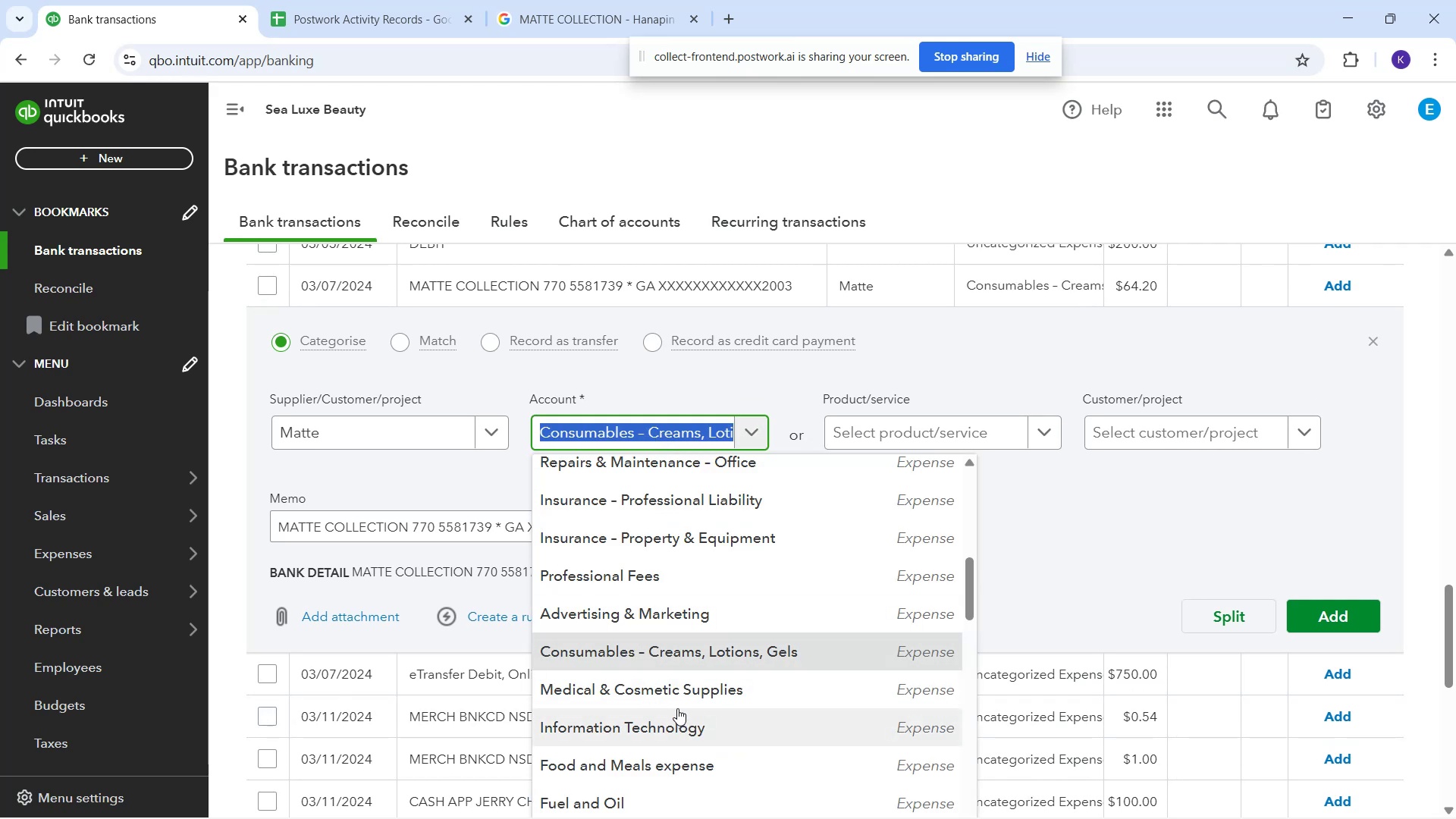 
left_click([679, 698])
 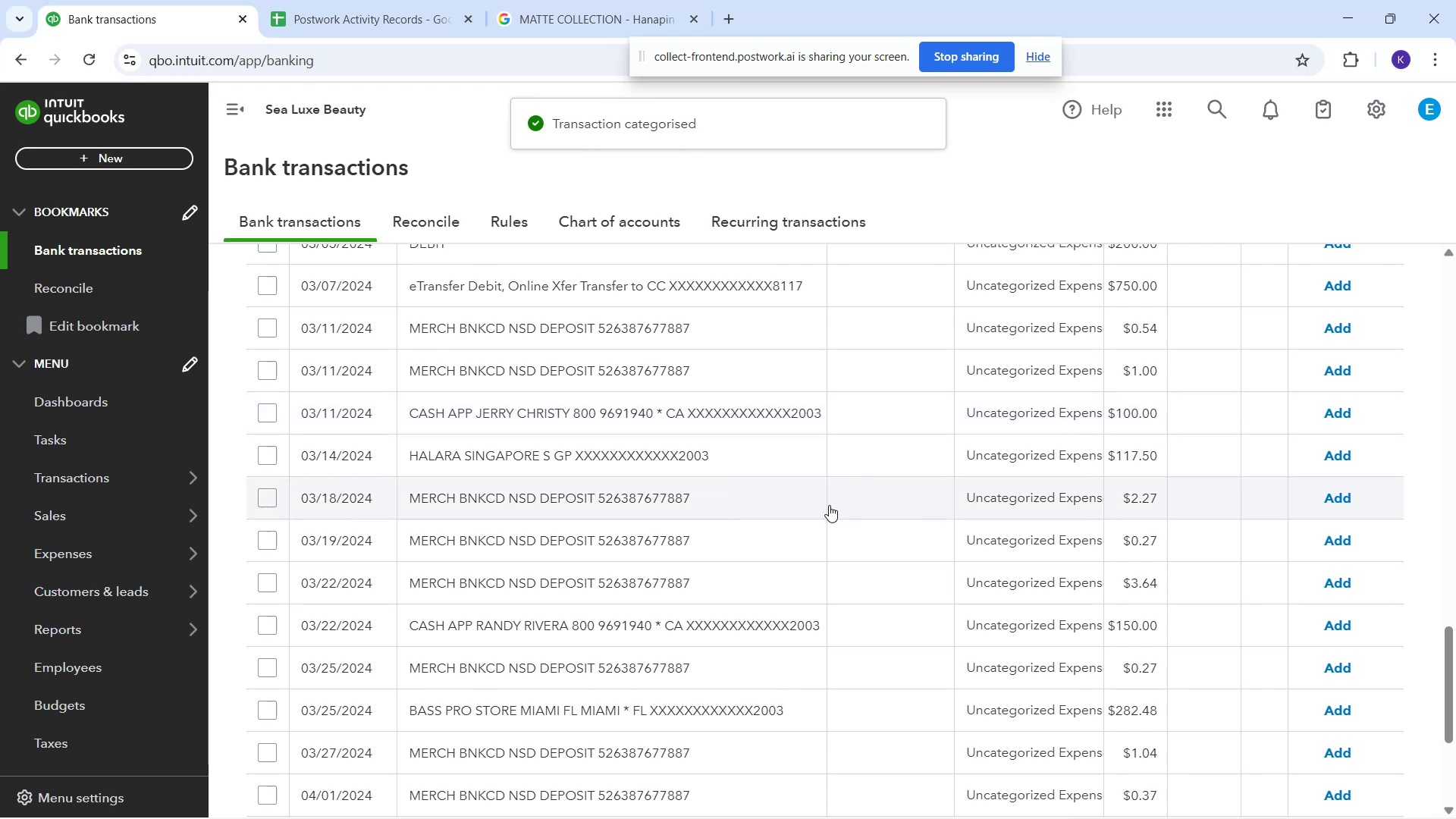 
wait(7.9)
 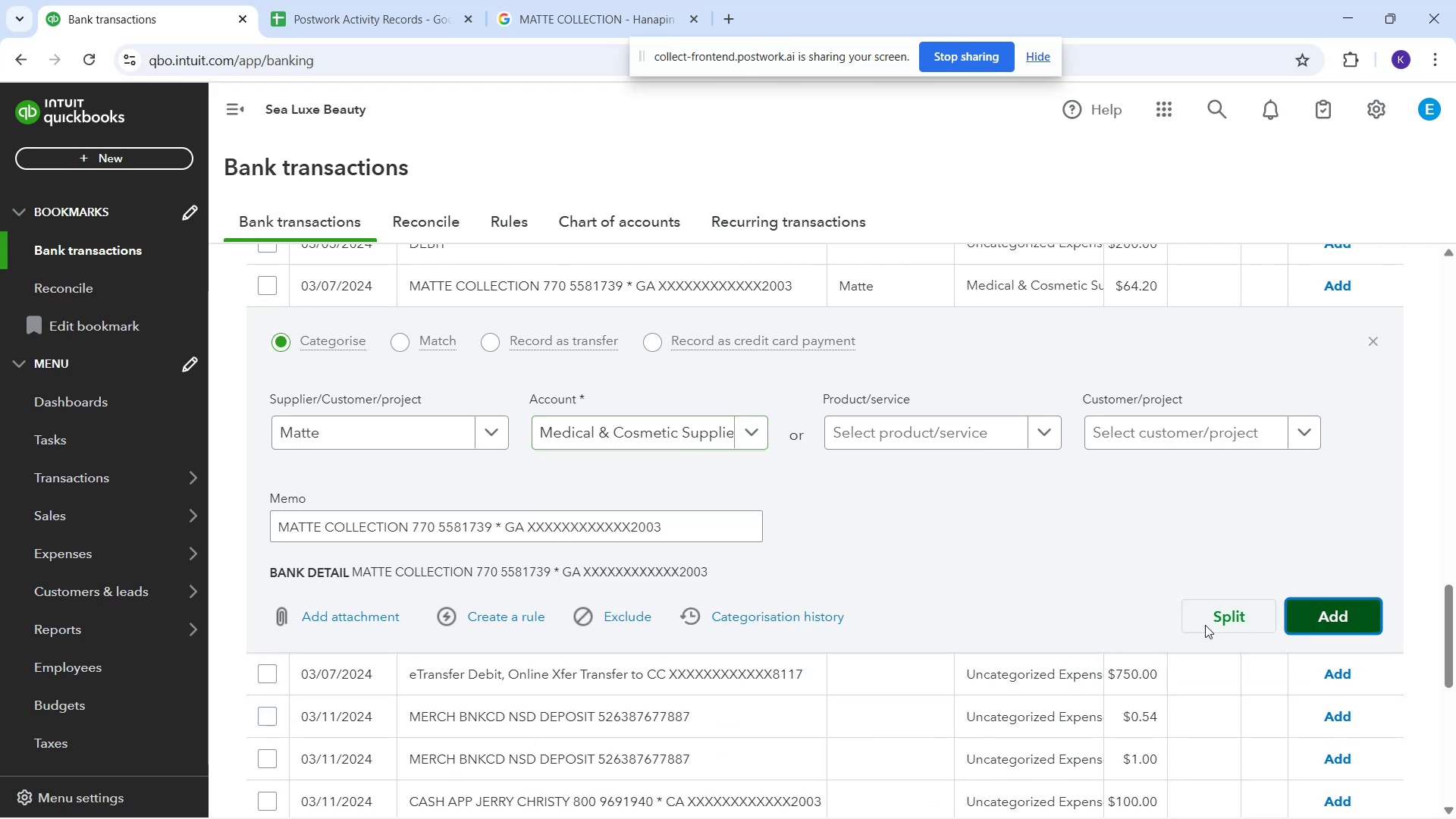 
scroll: coordinate [707, 518], scroll_direction: down, amount: 3.0
 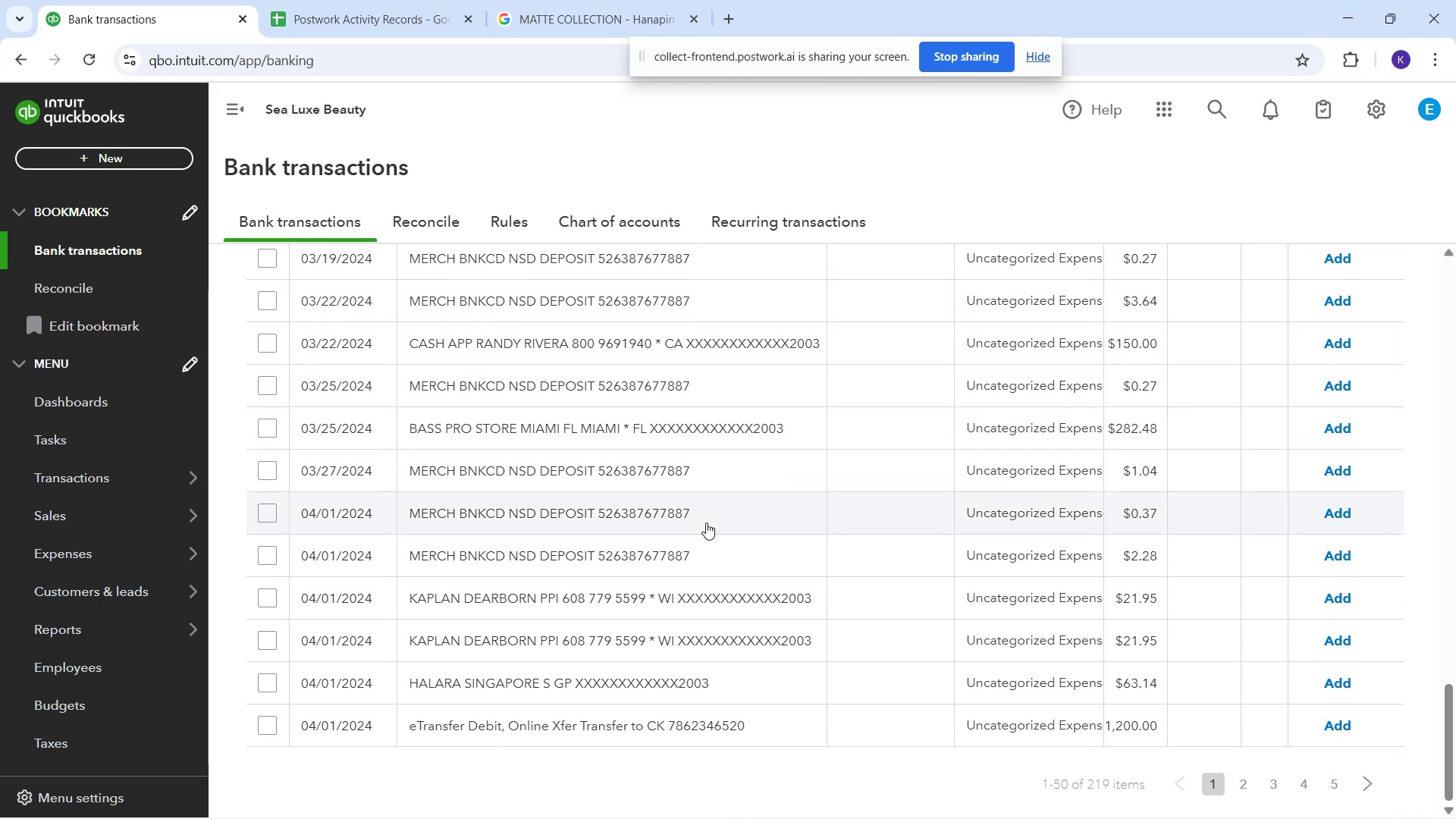 
scroll: coordinate [632, 506], scroll_direction: up, amount: 25.0
 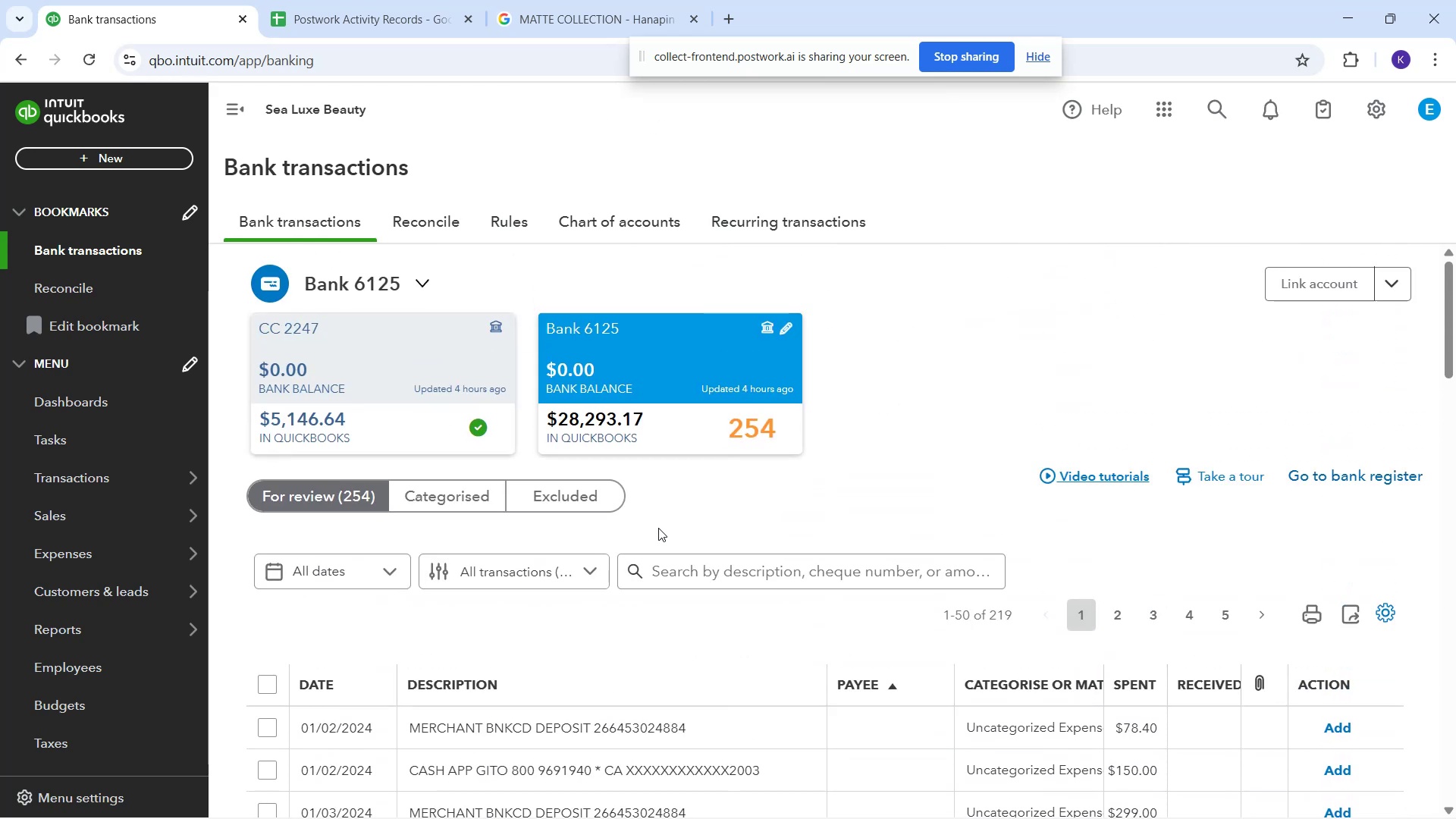 
left_click_drag(start_coordinate=[694, 557], to_coordinate=[698, 563])
 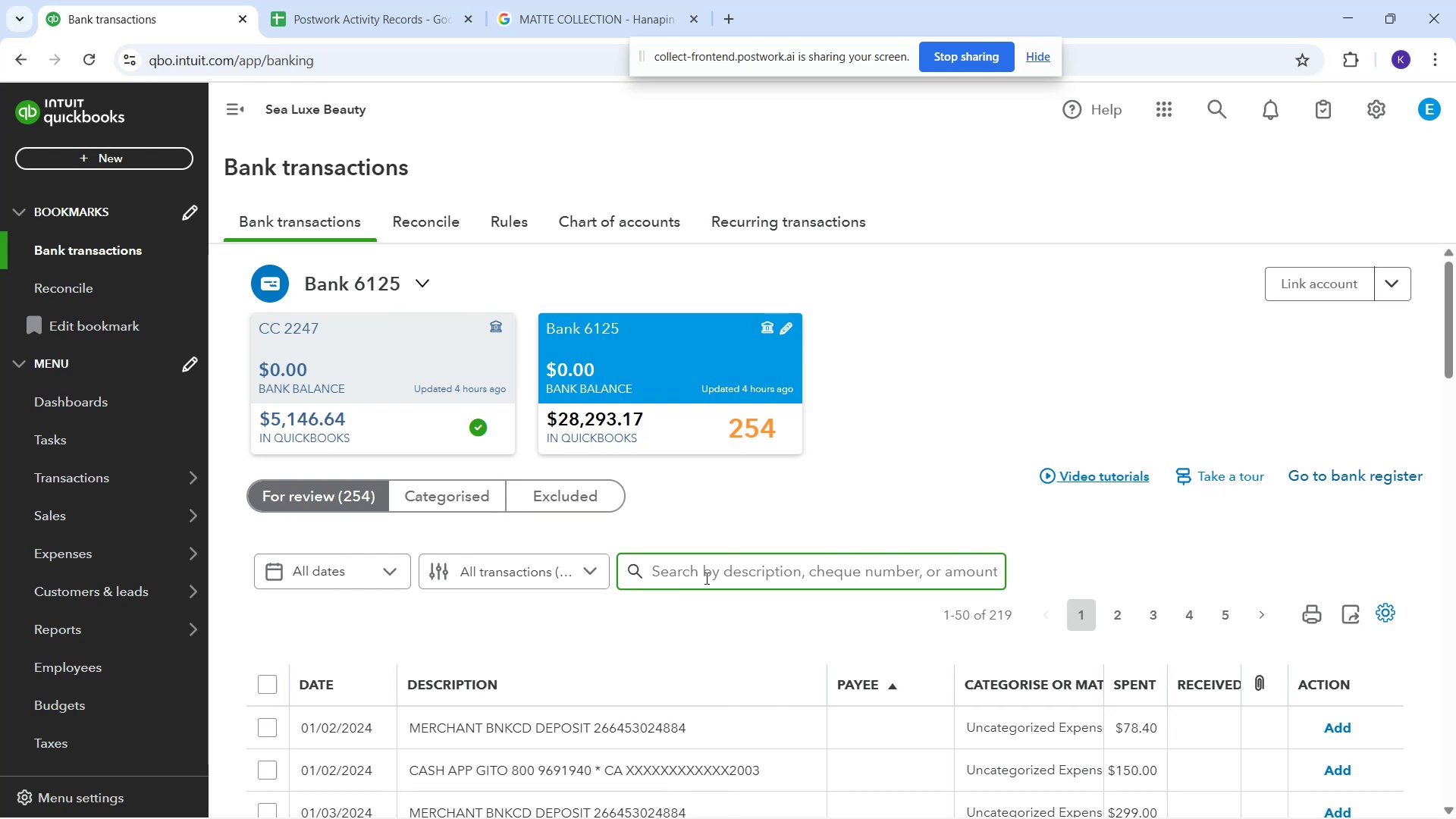 
type(insacart)
 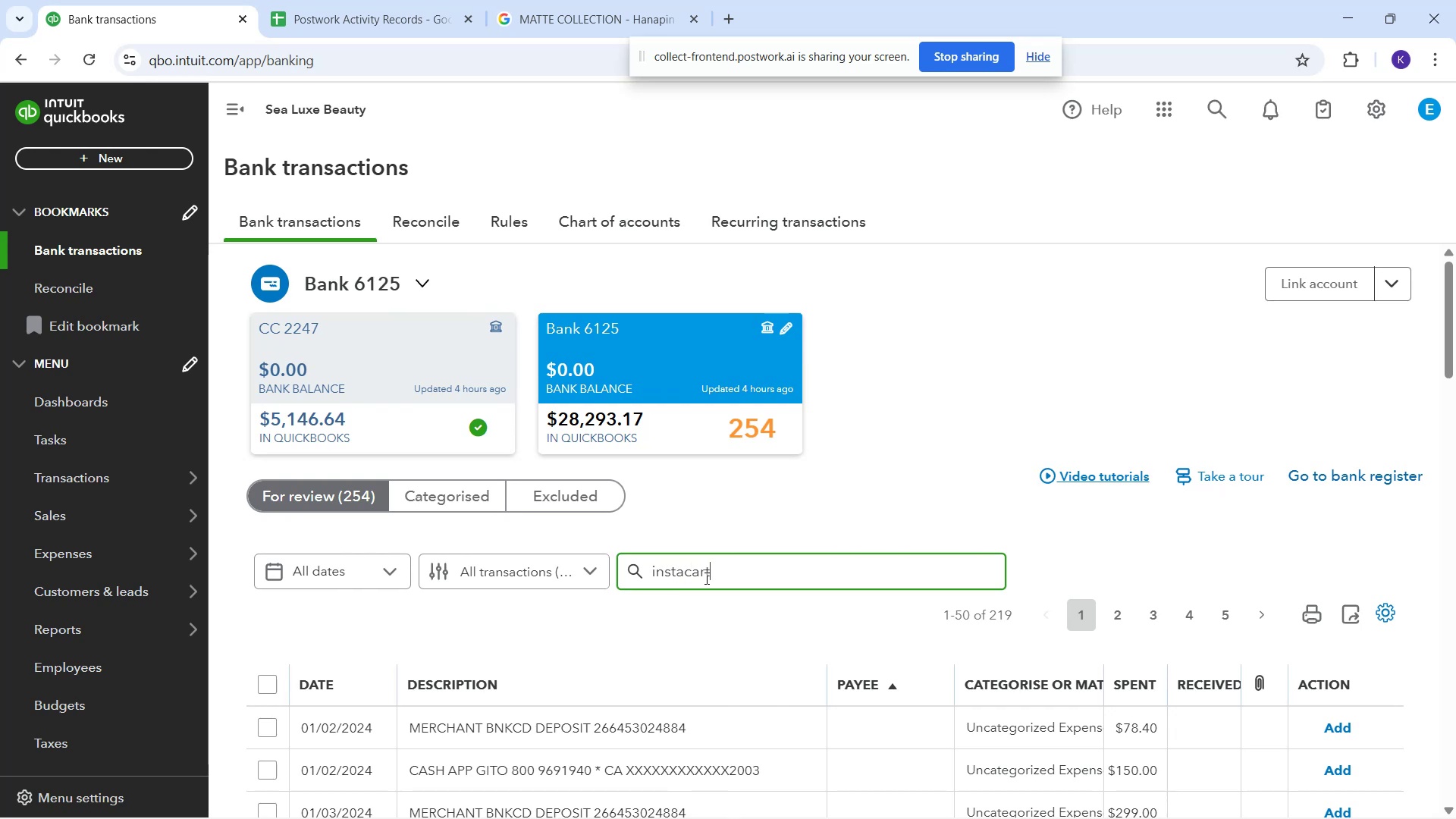 
key(Enter)
 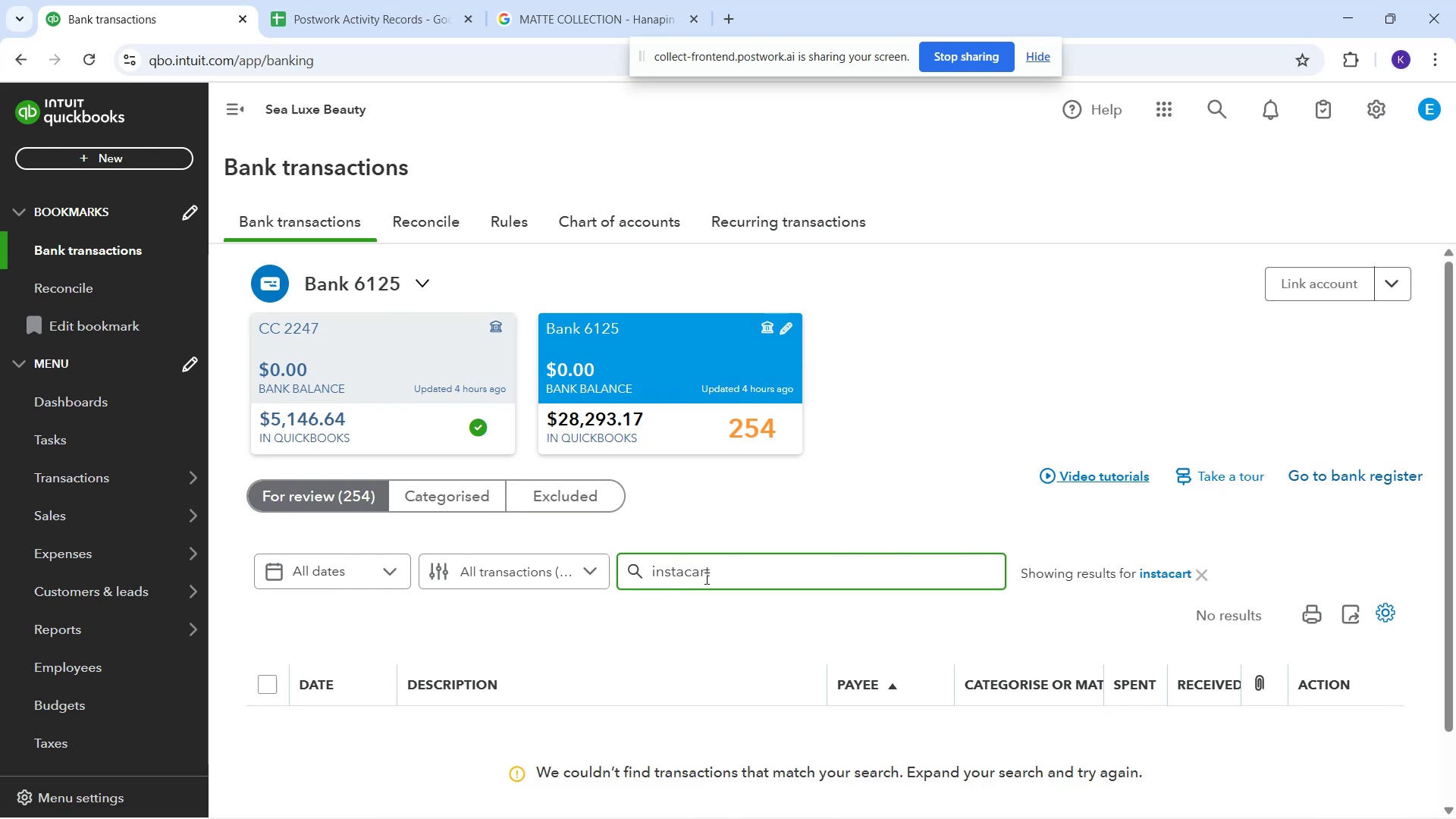 
scroll: coordinate [770, 521], scroll_direction: down, amount: 3.0
 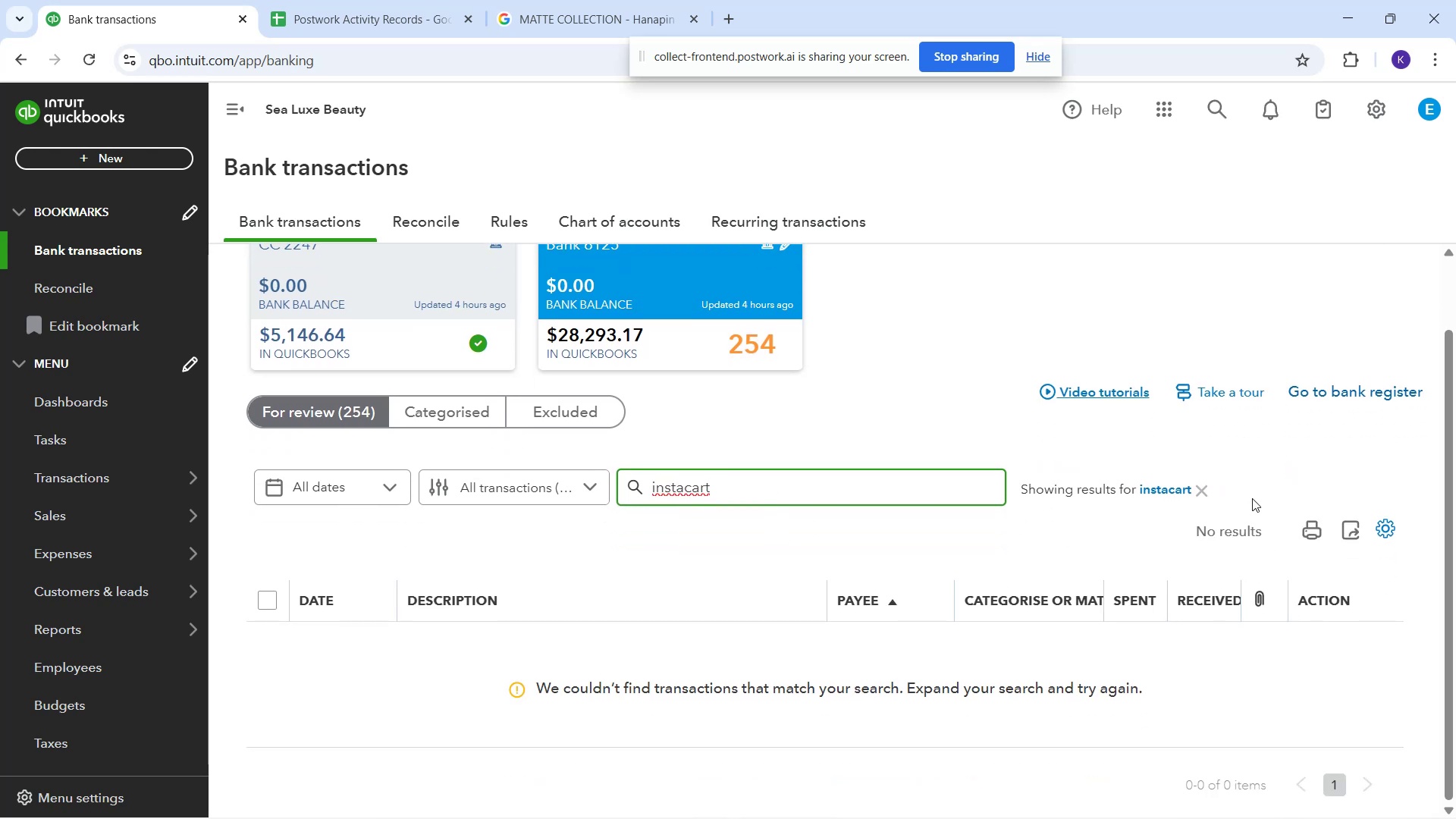 
left_click_drag(start_coordinate=[1203, 485], to_coordinate=[1194, 482])
 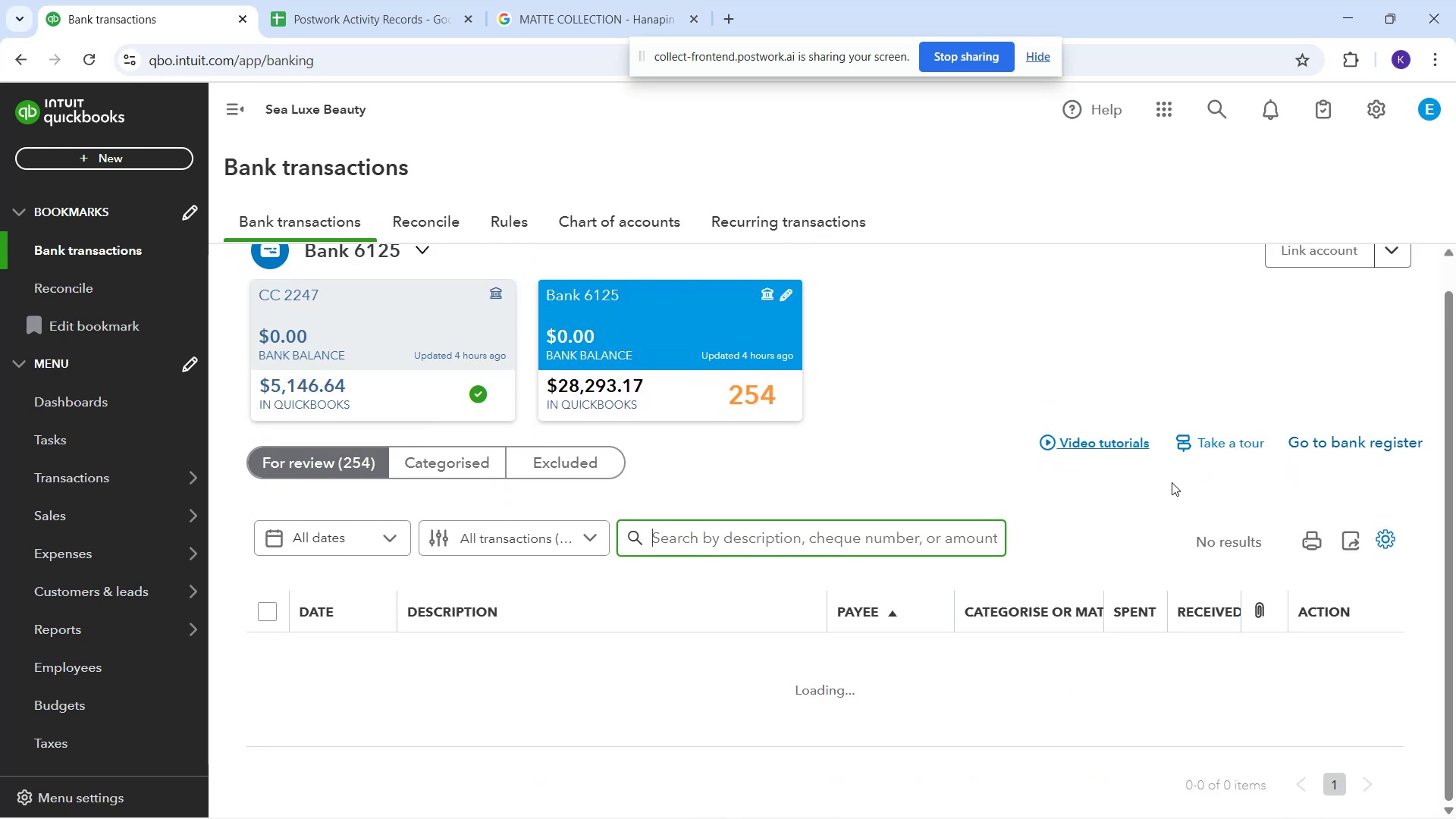 
scroll: coordinate [890, 565], scroll_direction: down, amount: 6.0
 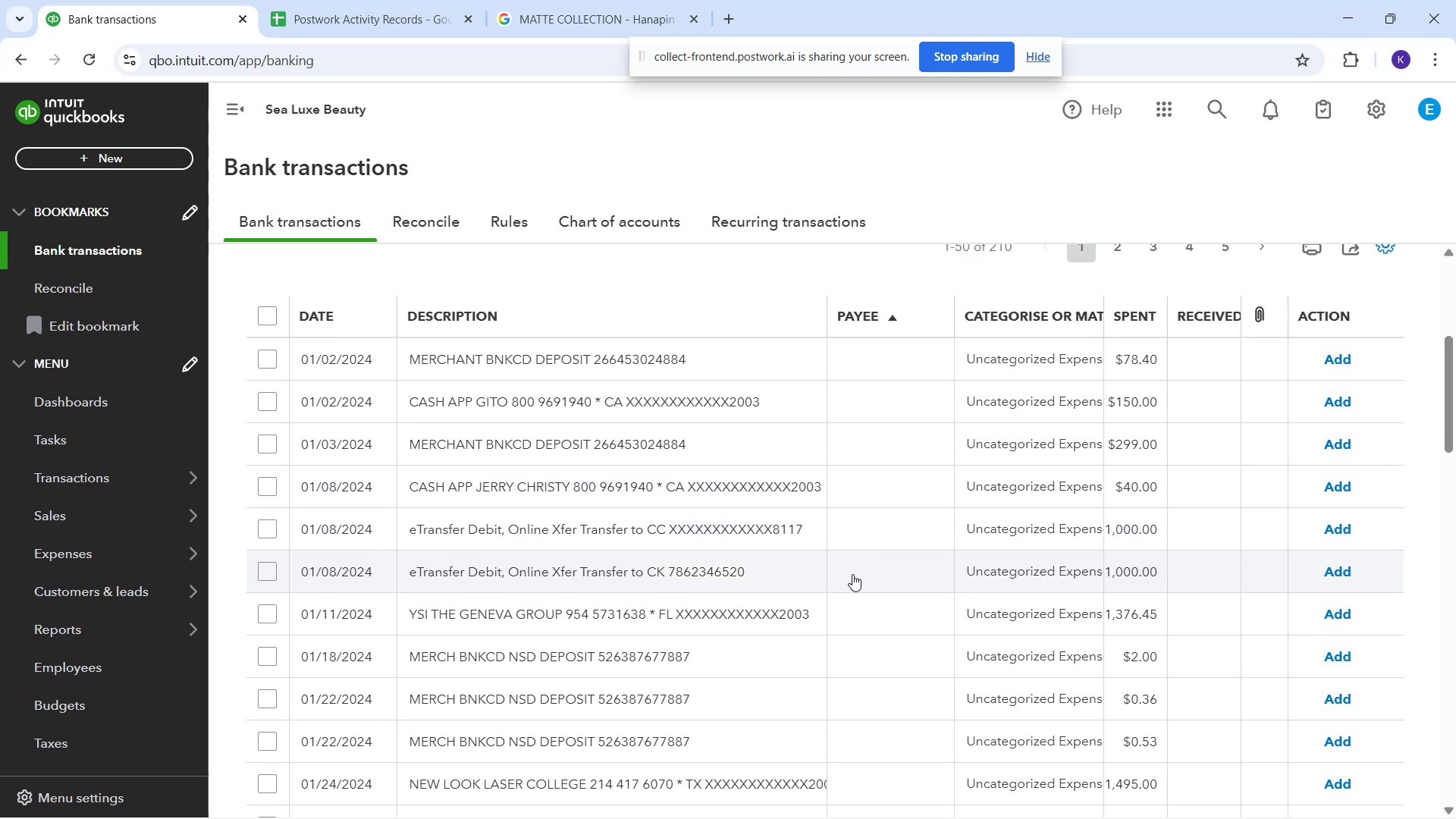 
scroll: coordinate [840, 576], scroll_direction: up, amount: 2.0
 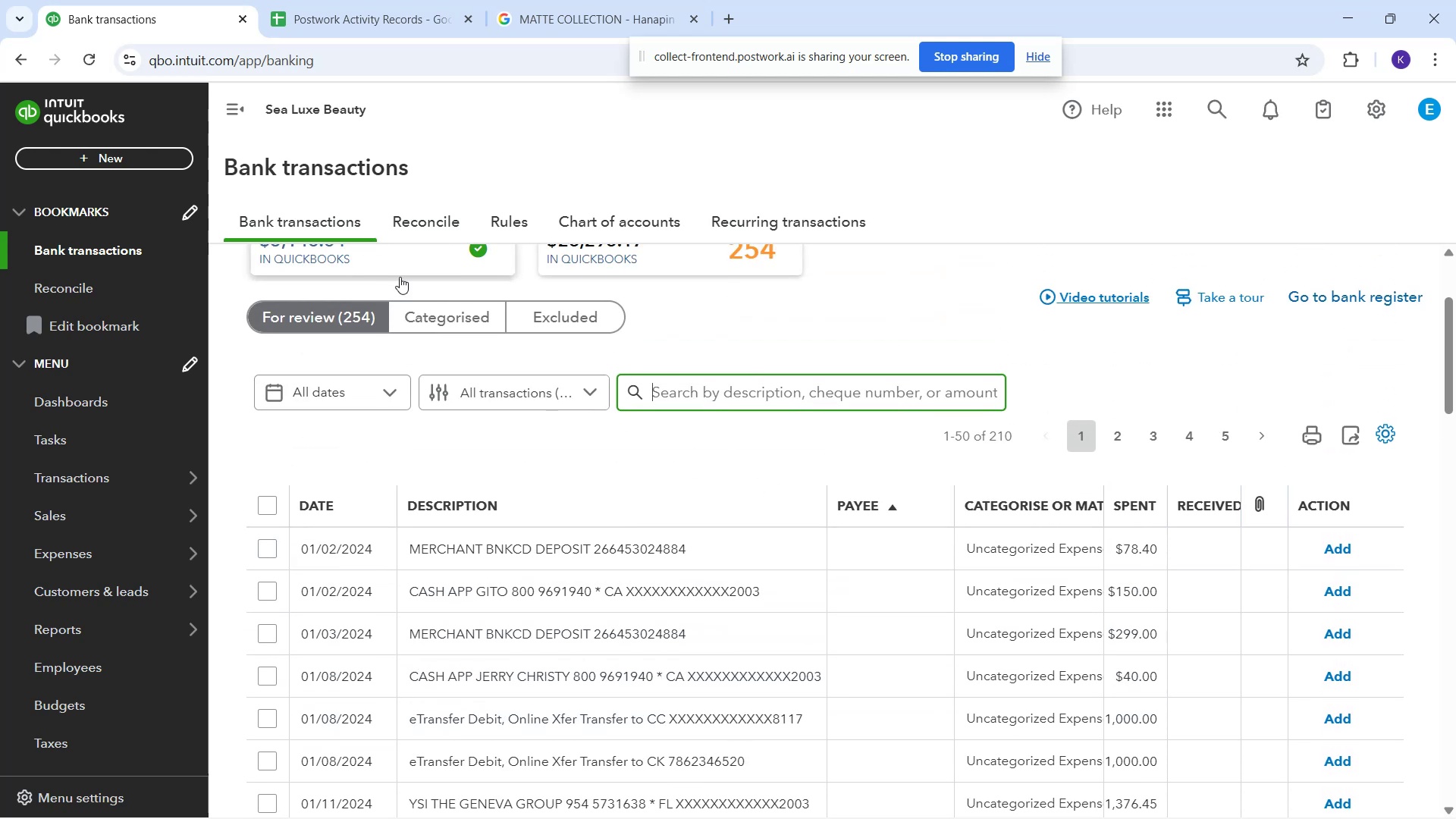 
left_click([463, 324])
 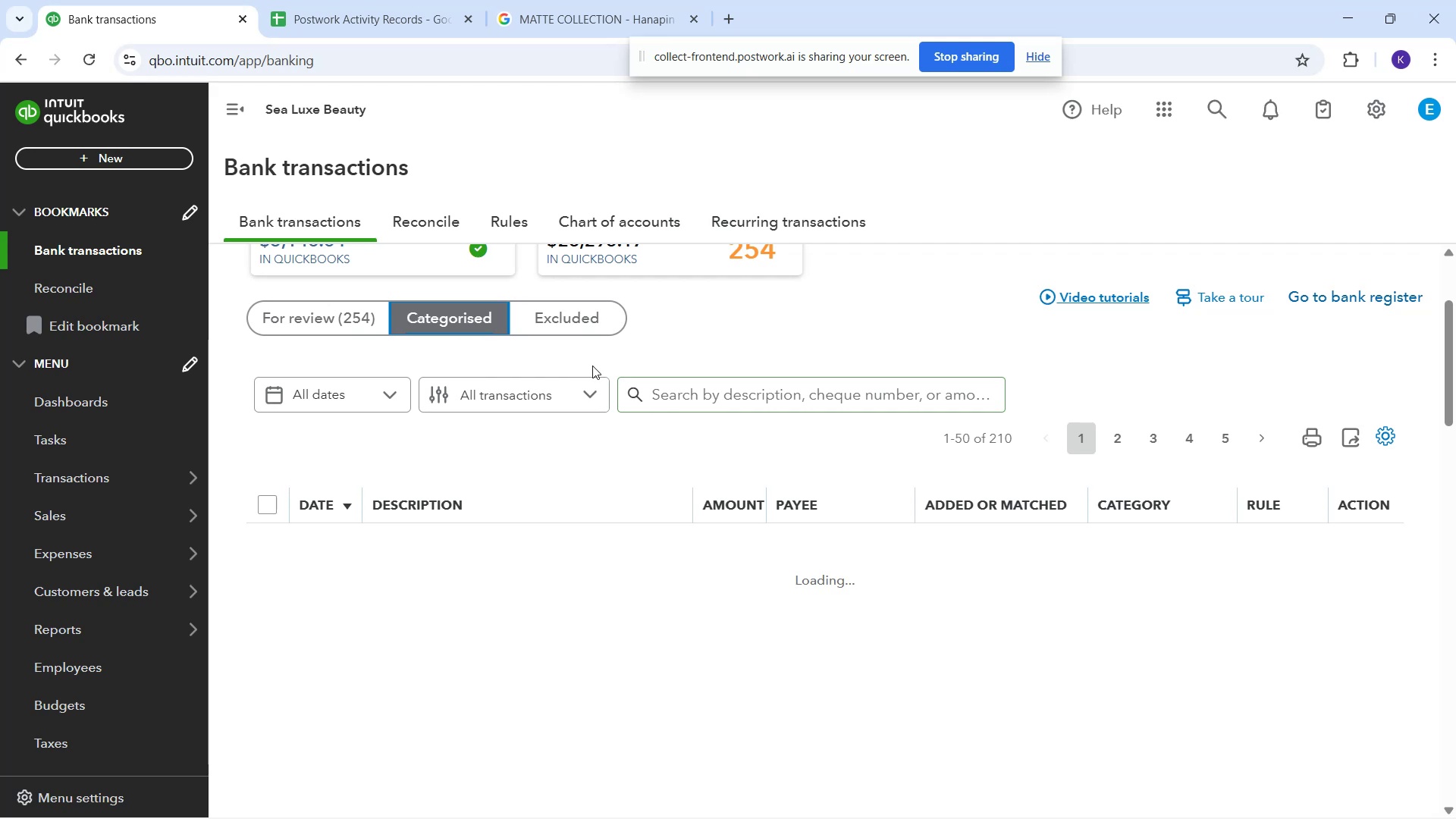 
wait(10.25)
 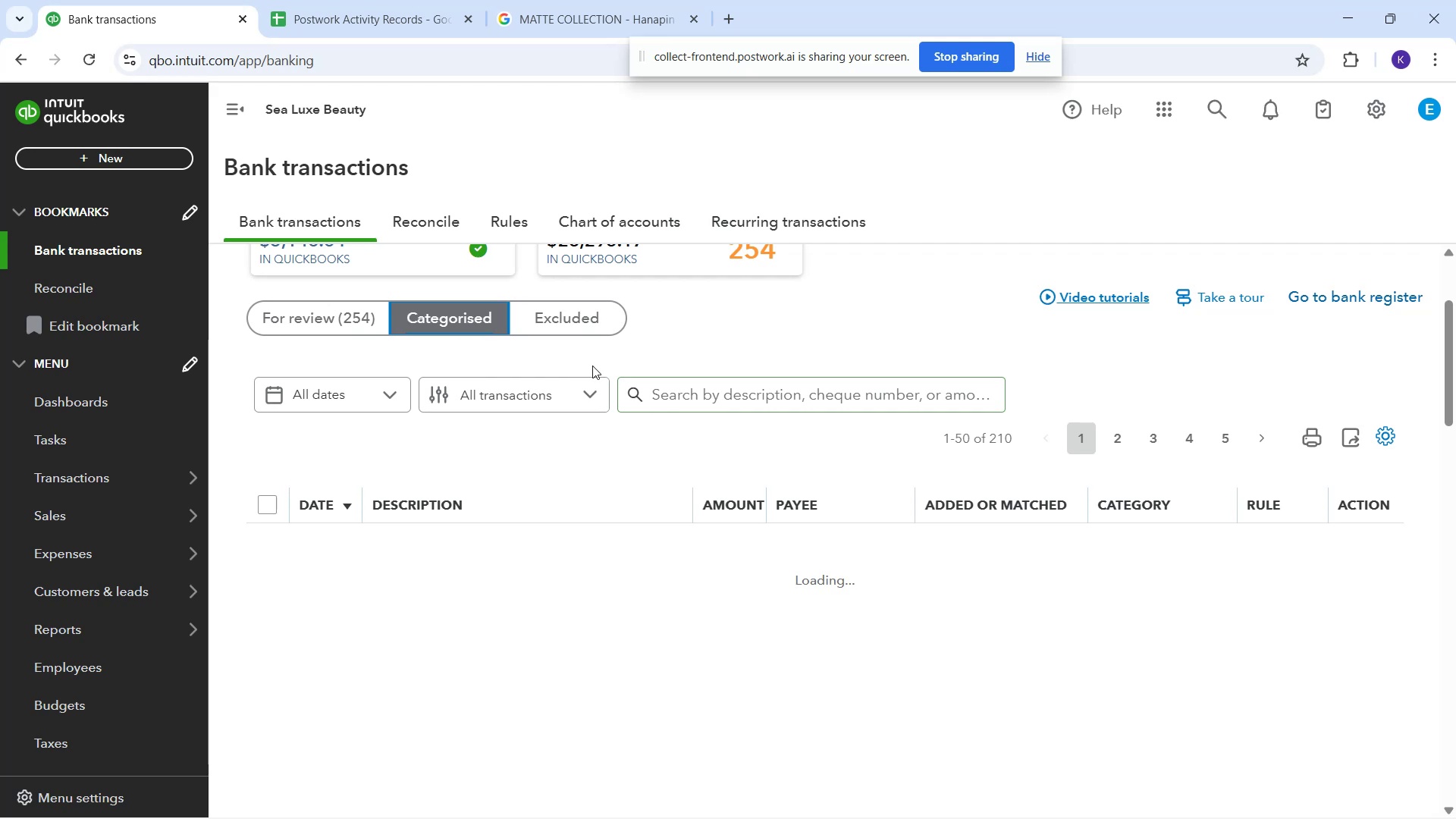 
left_click_drag(start_coordinate=[403, 549], to_coordinate=[529, 559])
 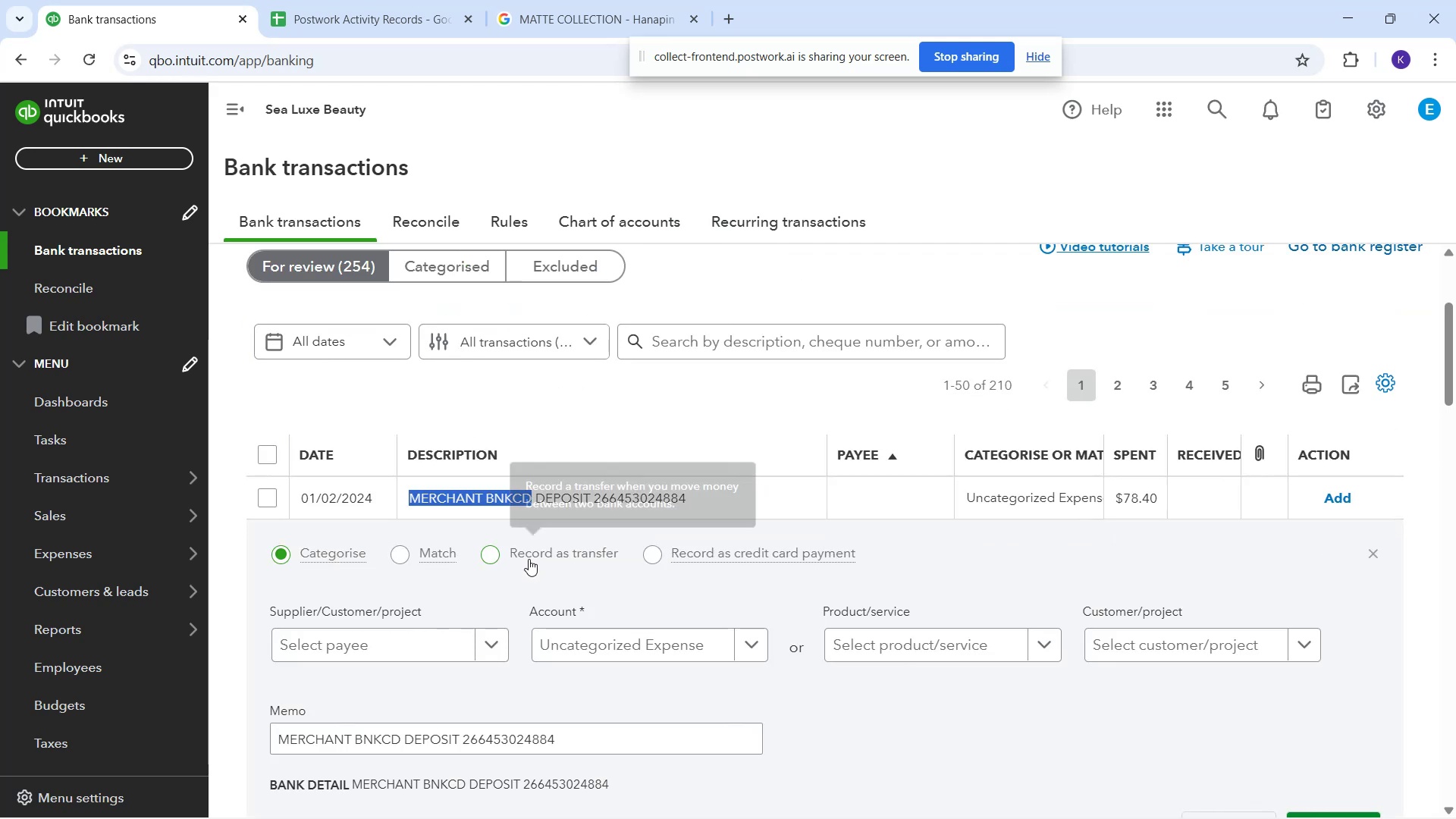 
key(Control+C)
 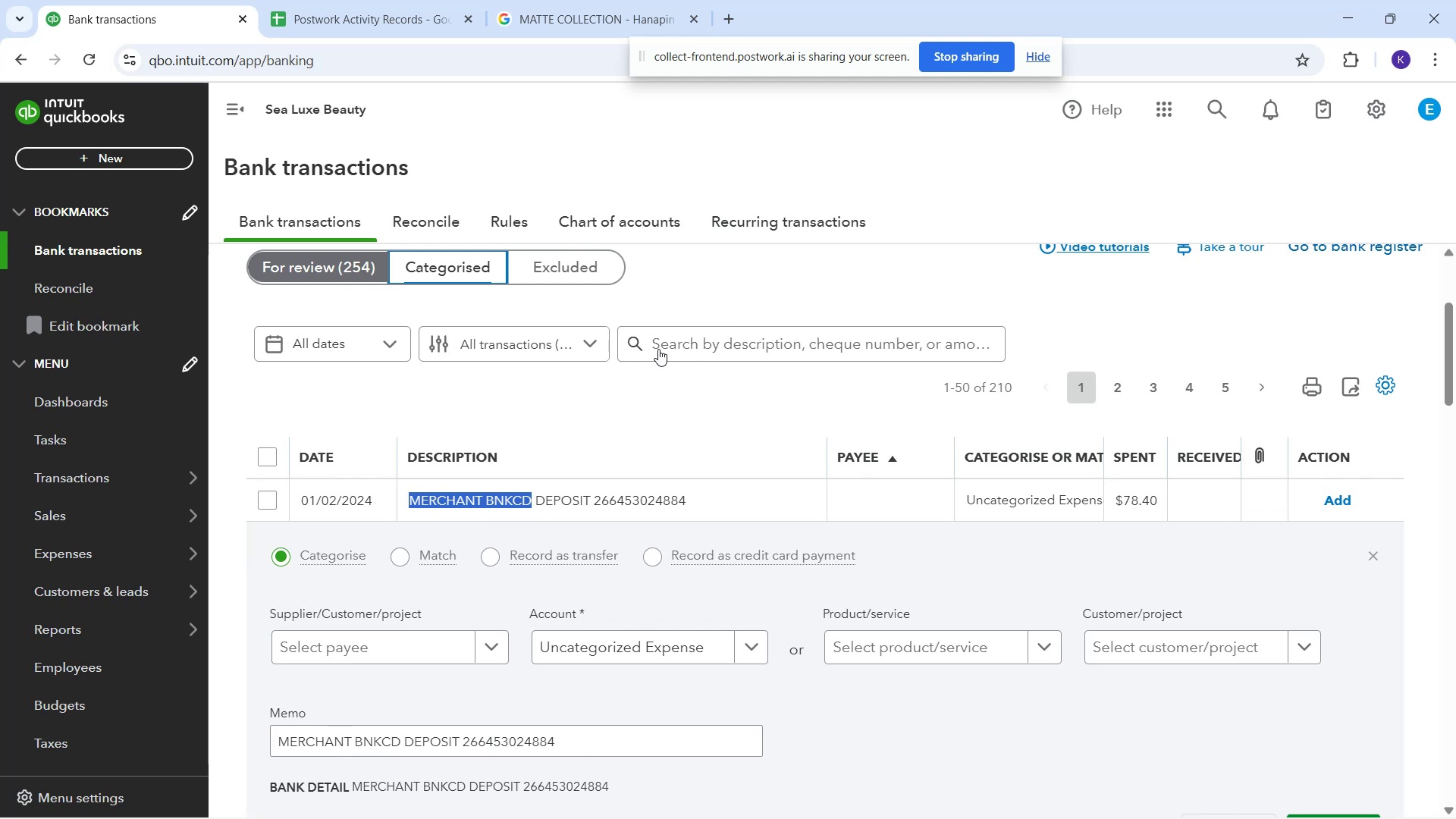 
key(Control+V)
 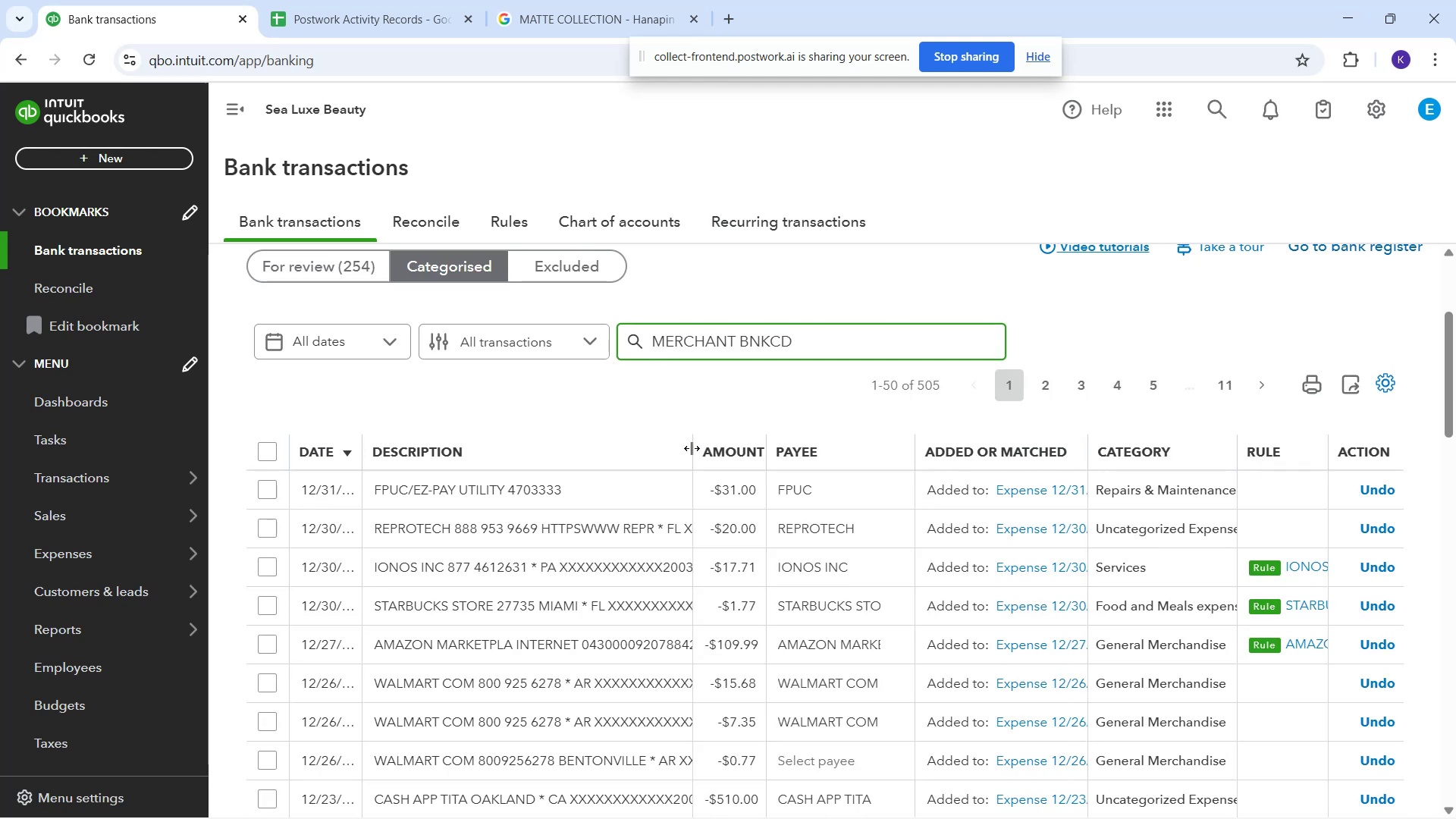 
key(NumpadEnter)
 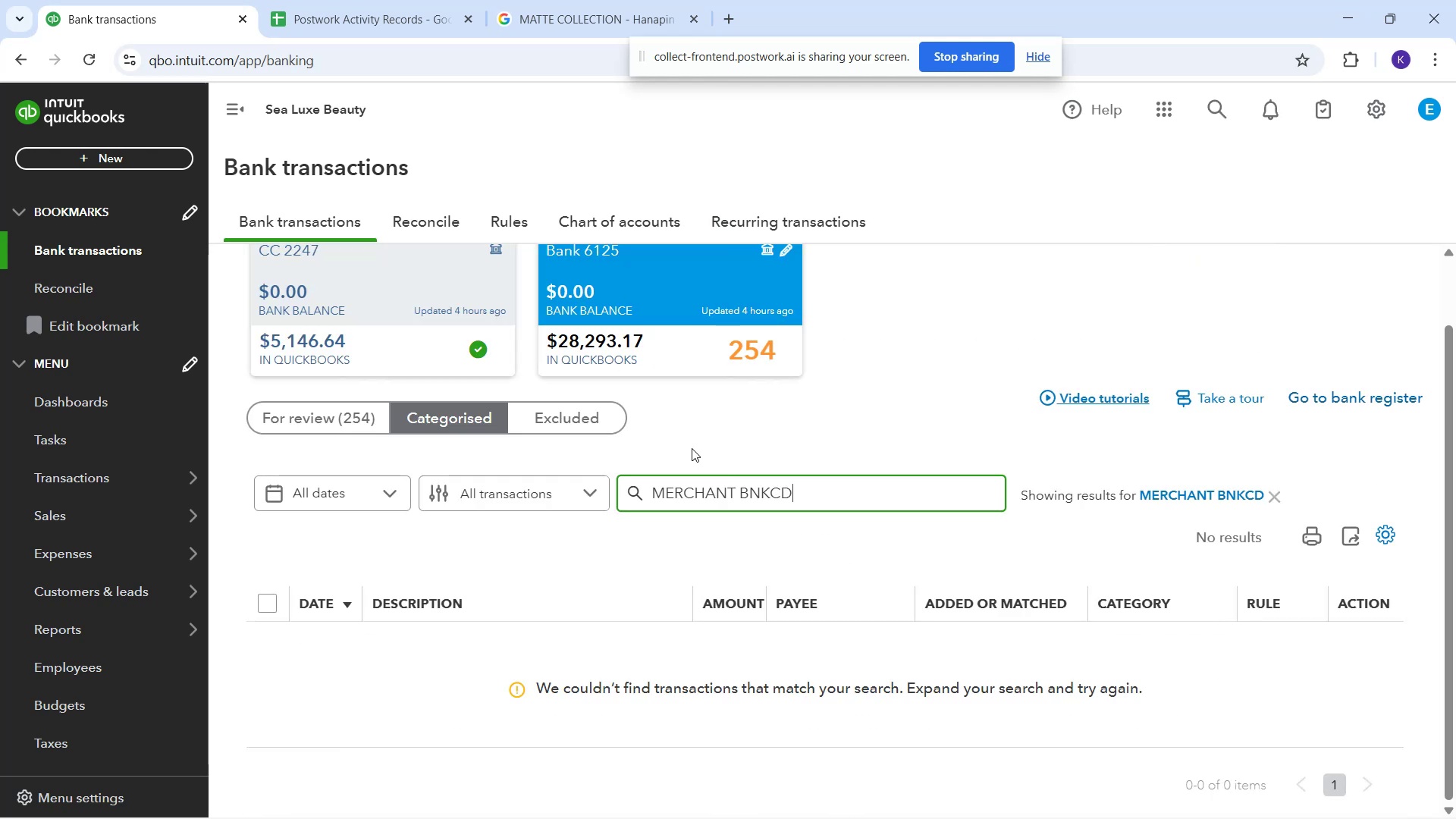 
left_click_drag(start_coordinate=[692, 448], to_coordinate=[788, 479])
 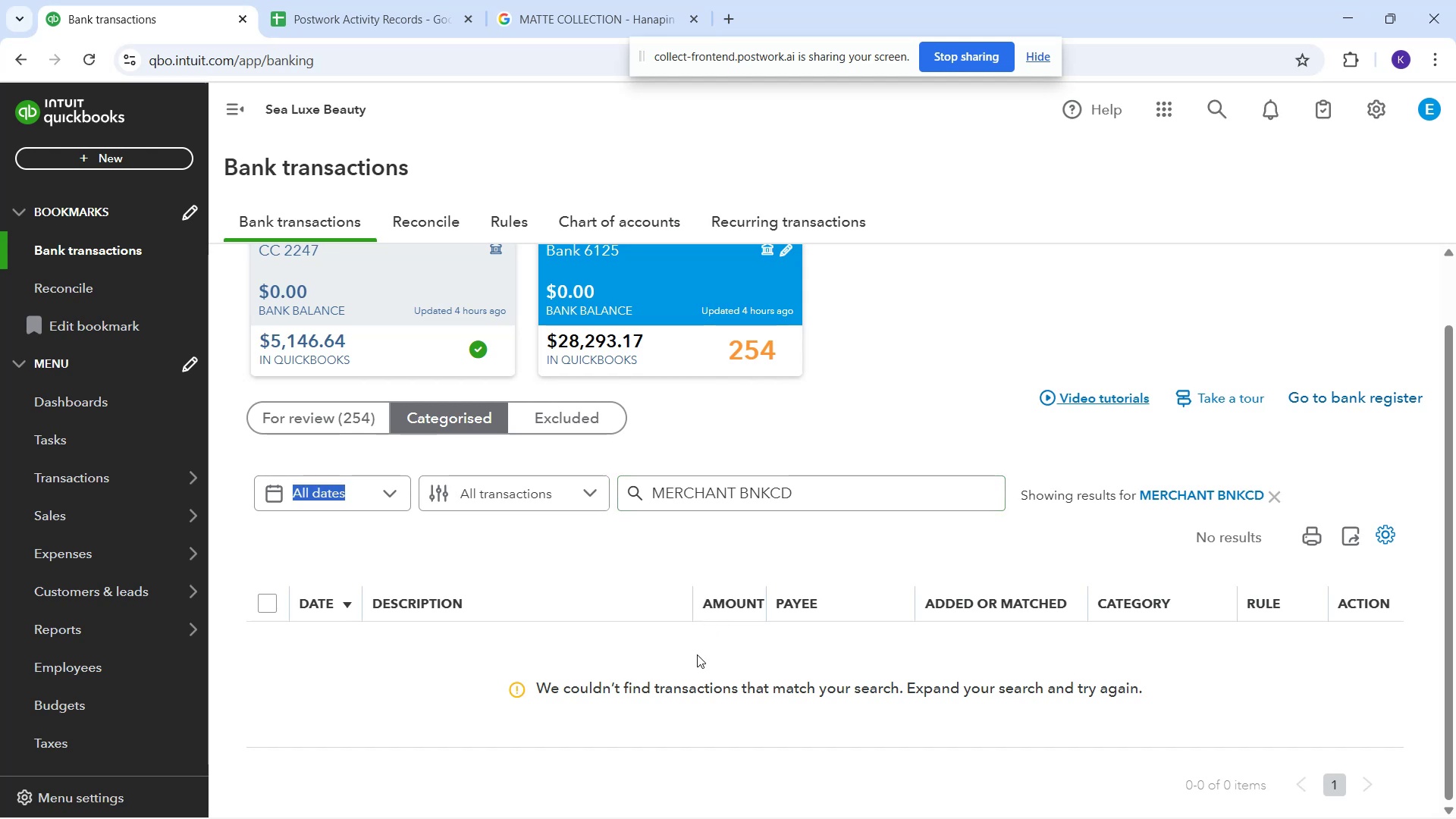 
left_click([805, 485])
 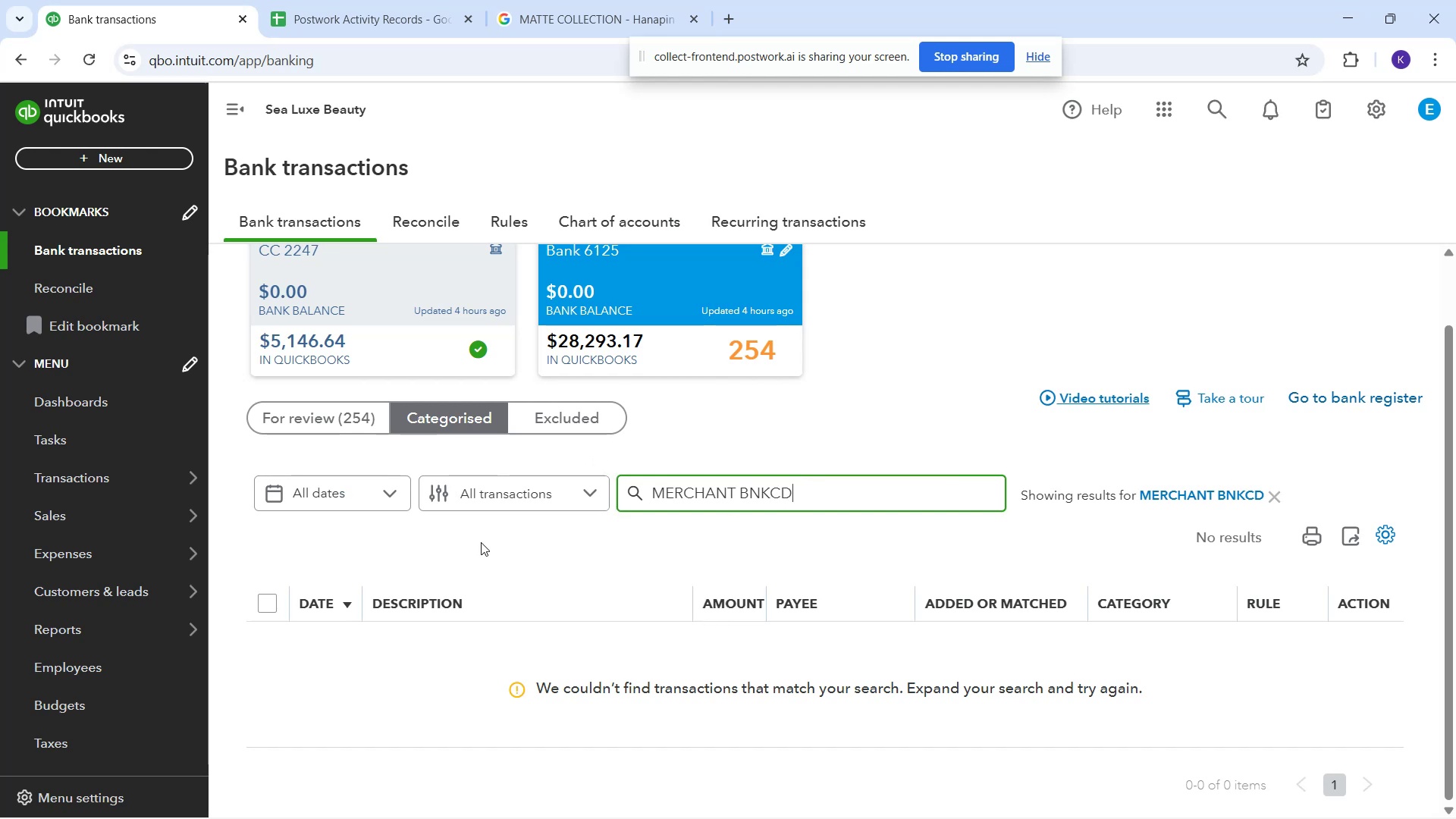 
key(NumpadEnter)
 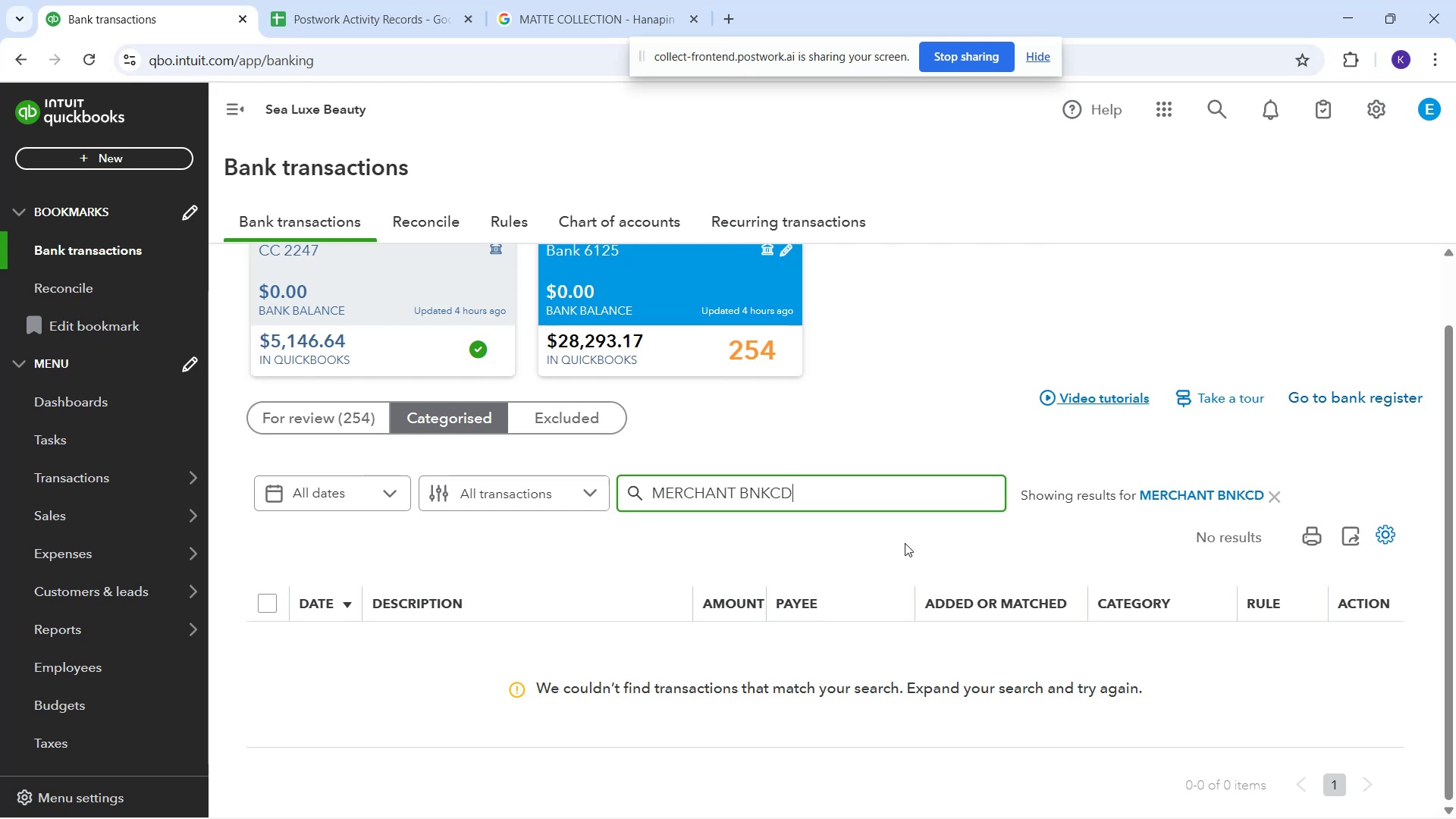 
key(Backspace)
 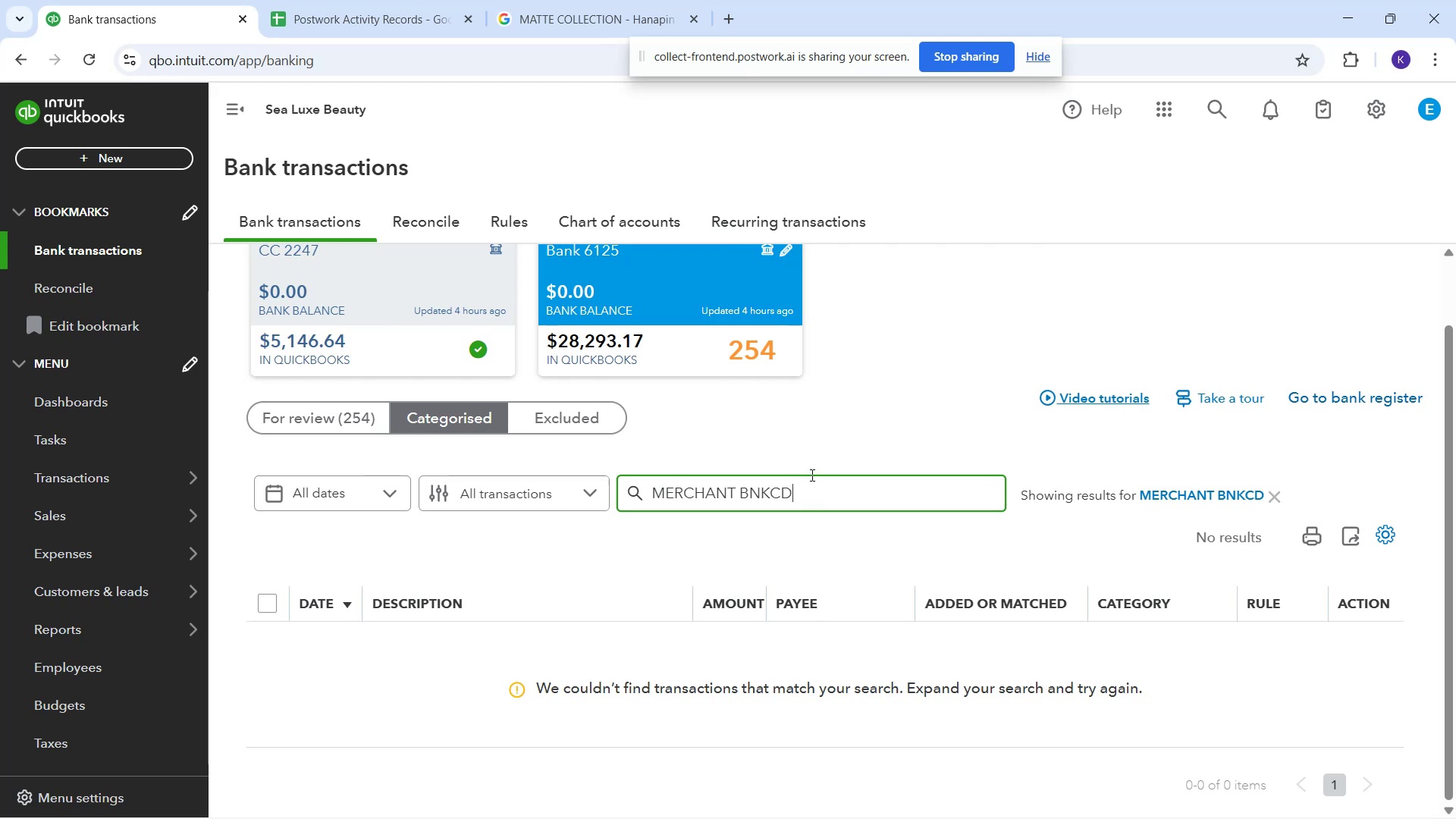 
key(Backspace)
 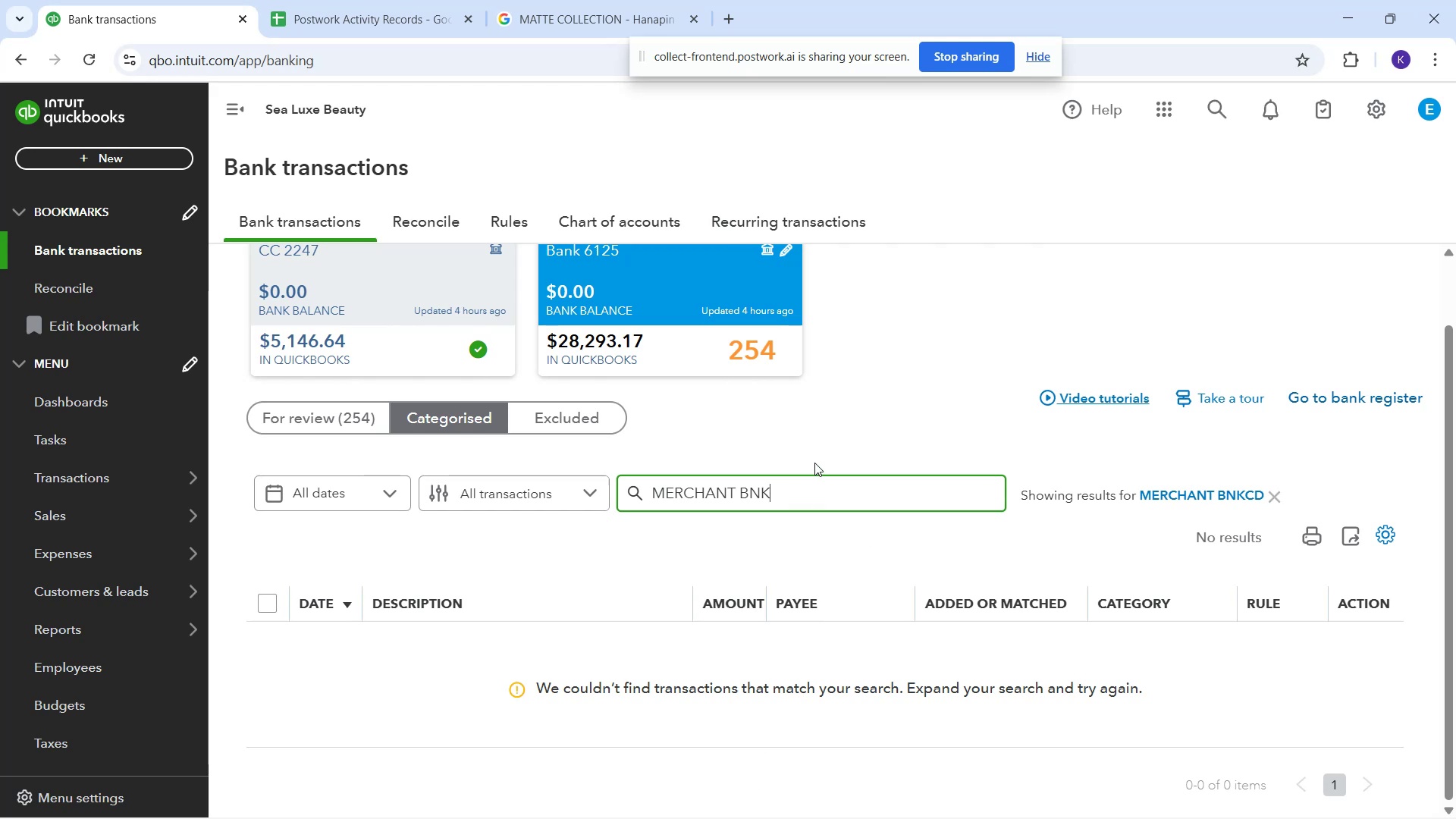 
key(Backspace)
 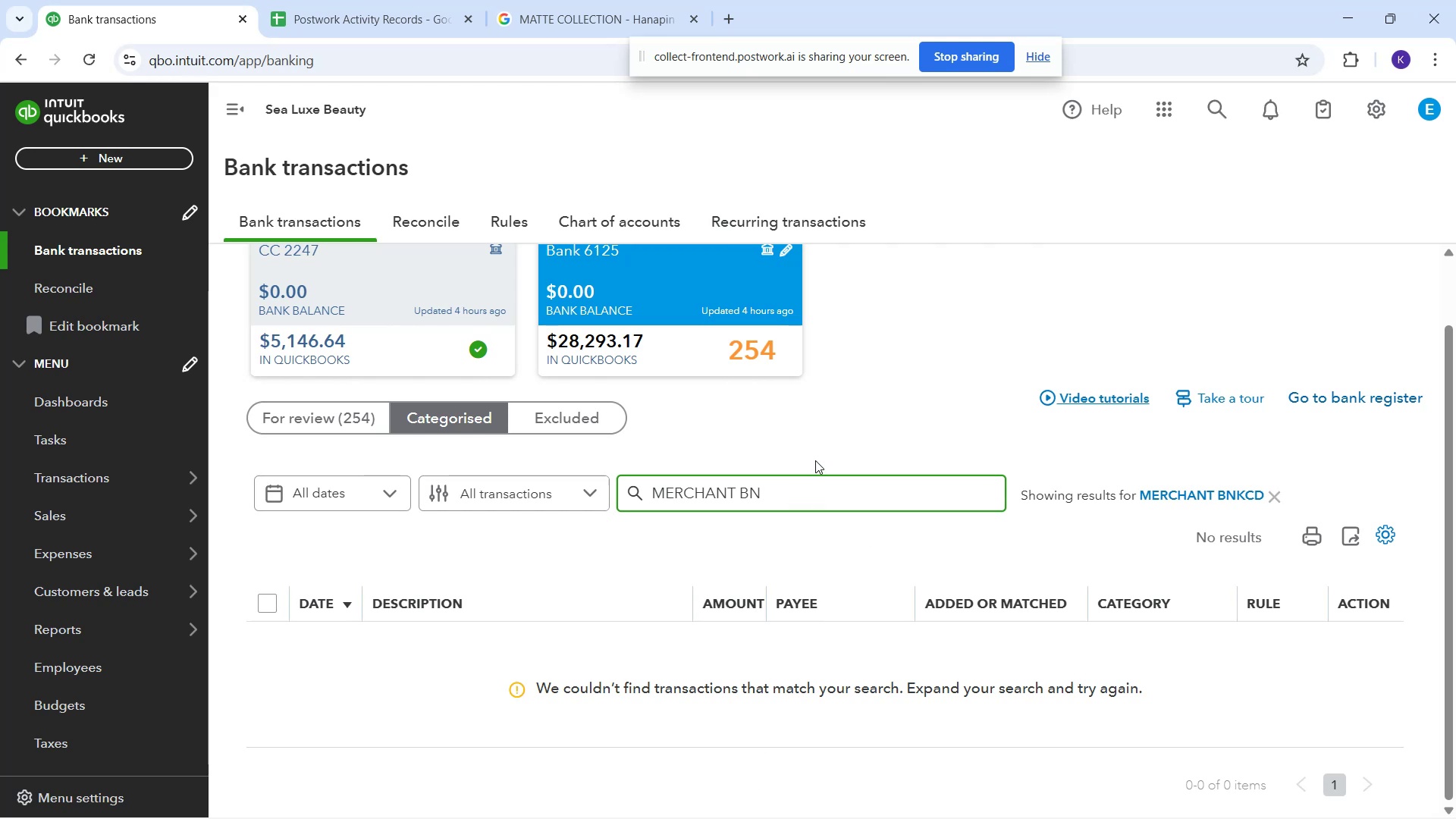 
key(NumpadEnter)
 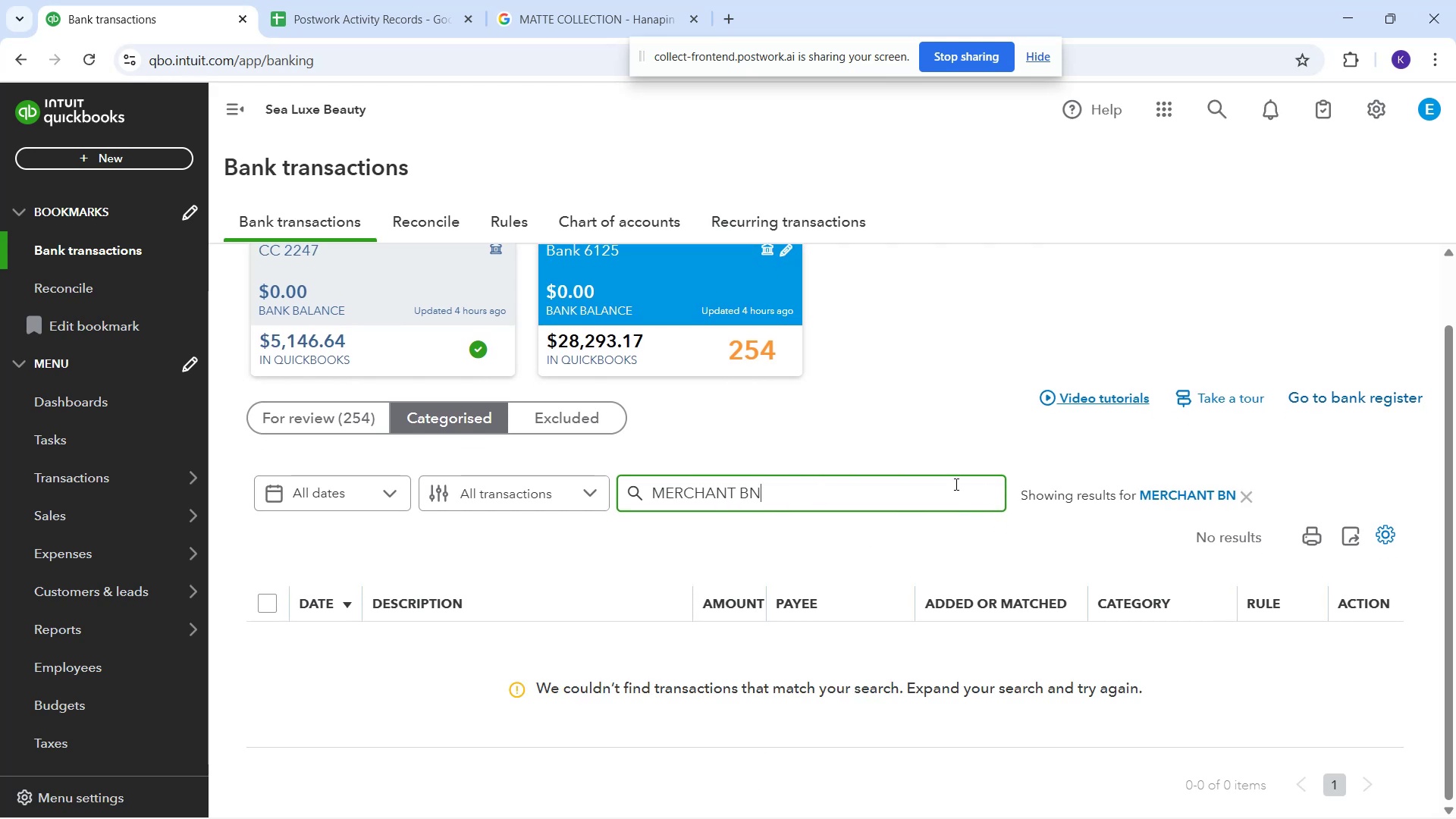 
hold_key(key=Backspace, duration=1.17)
 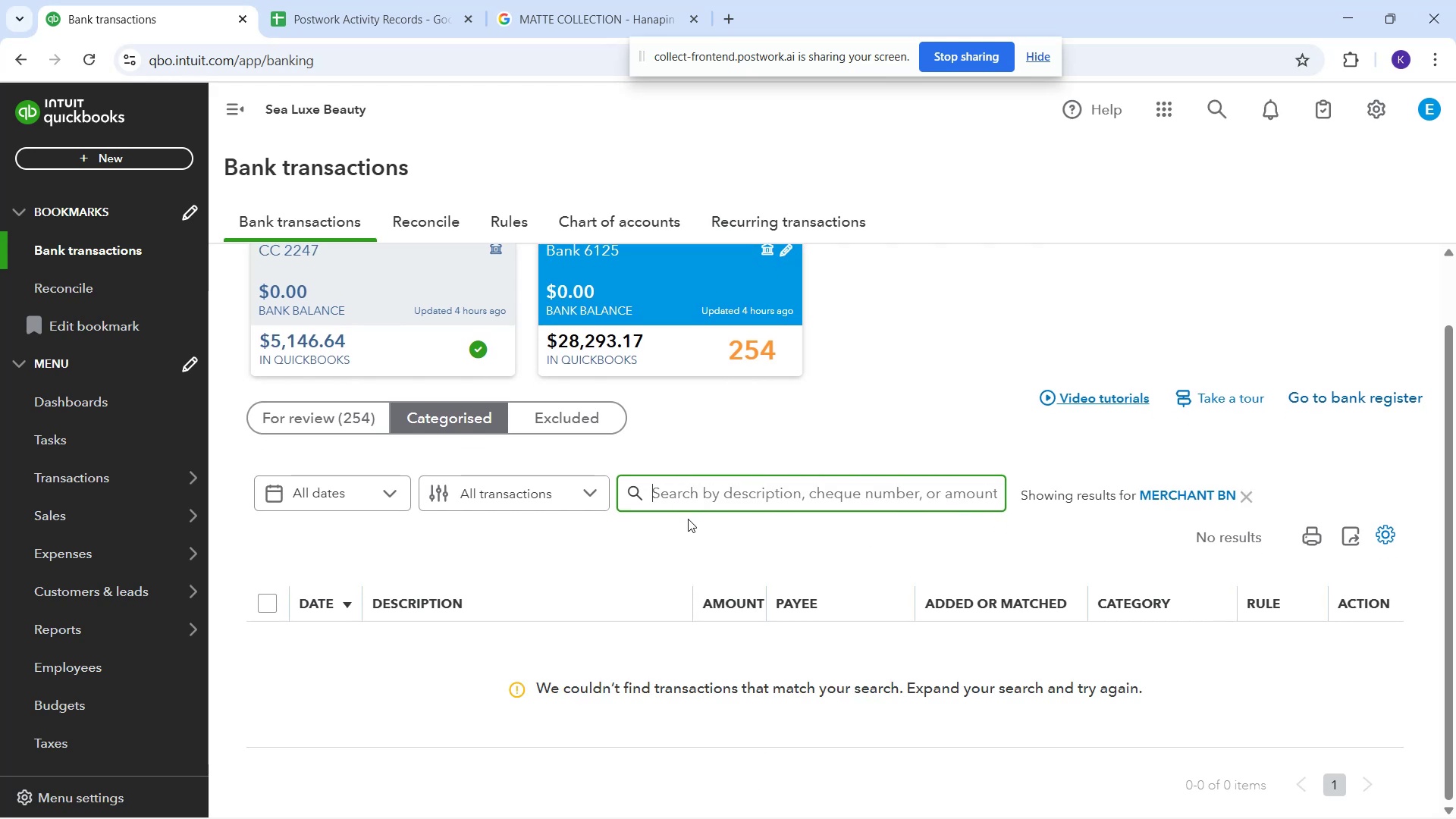 
key(Control+V)
 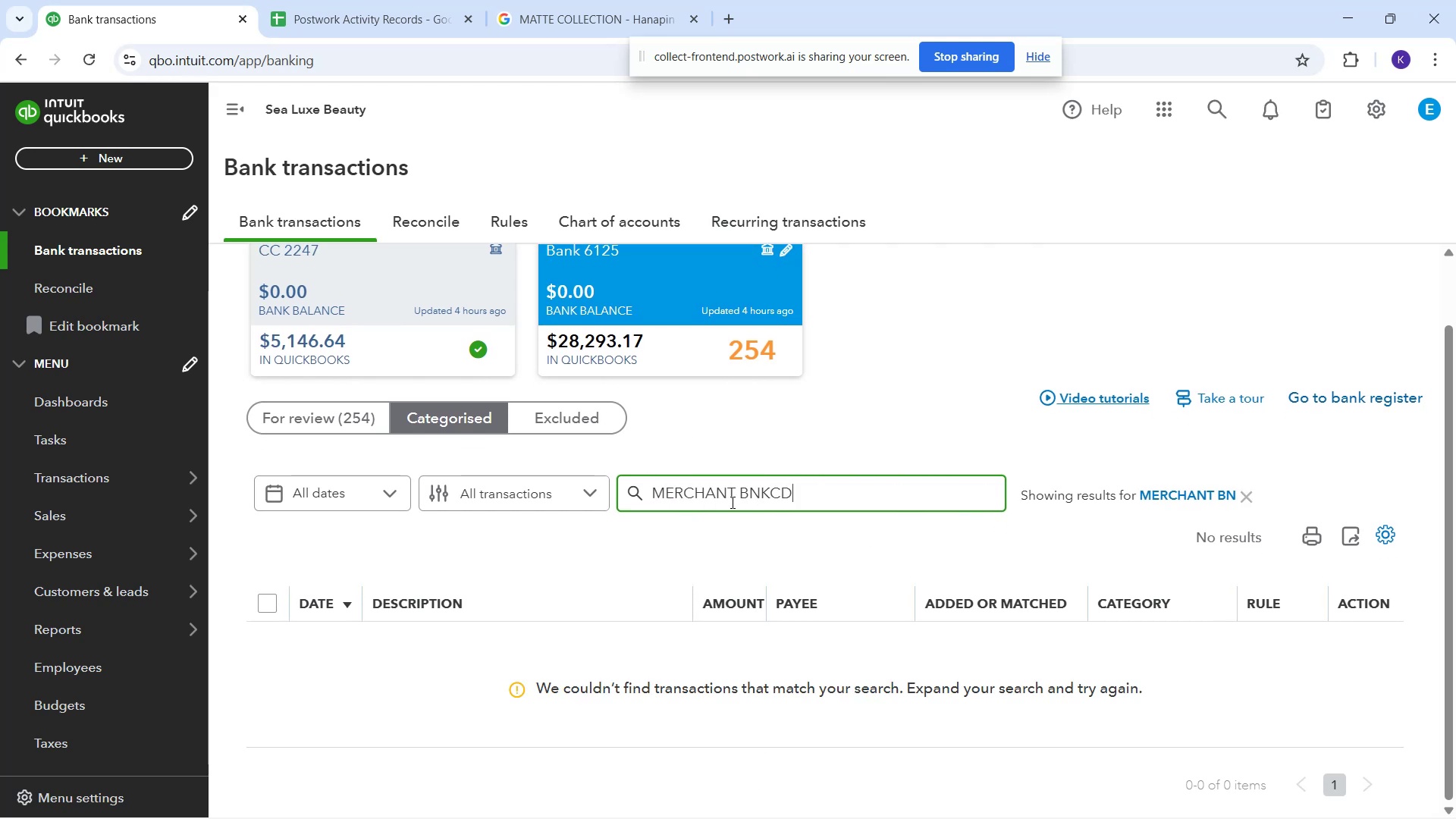 
left_click_drag(start_coordinate=[742, 496], to_coordinate=[612, 431])
 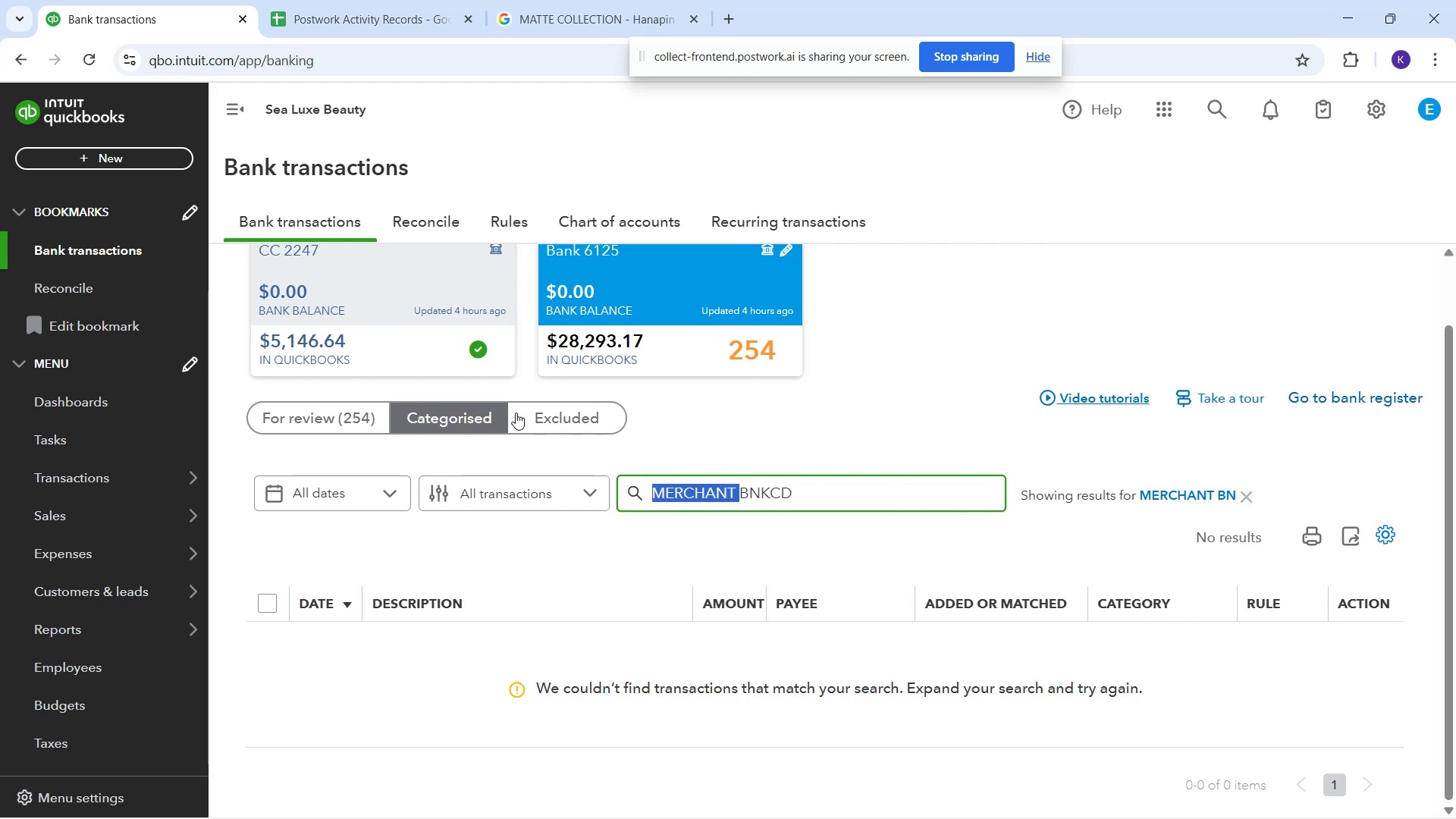 
key(Backspace)
 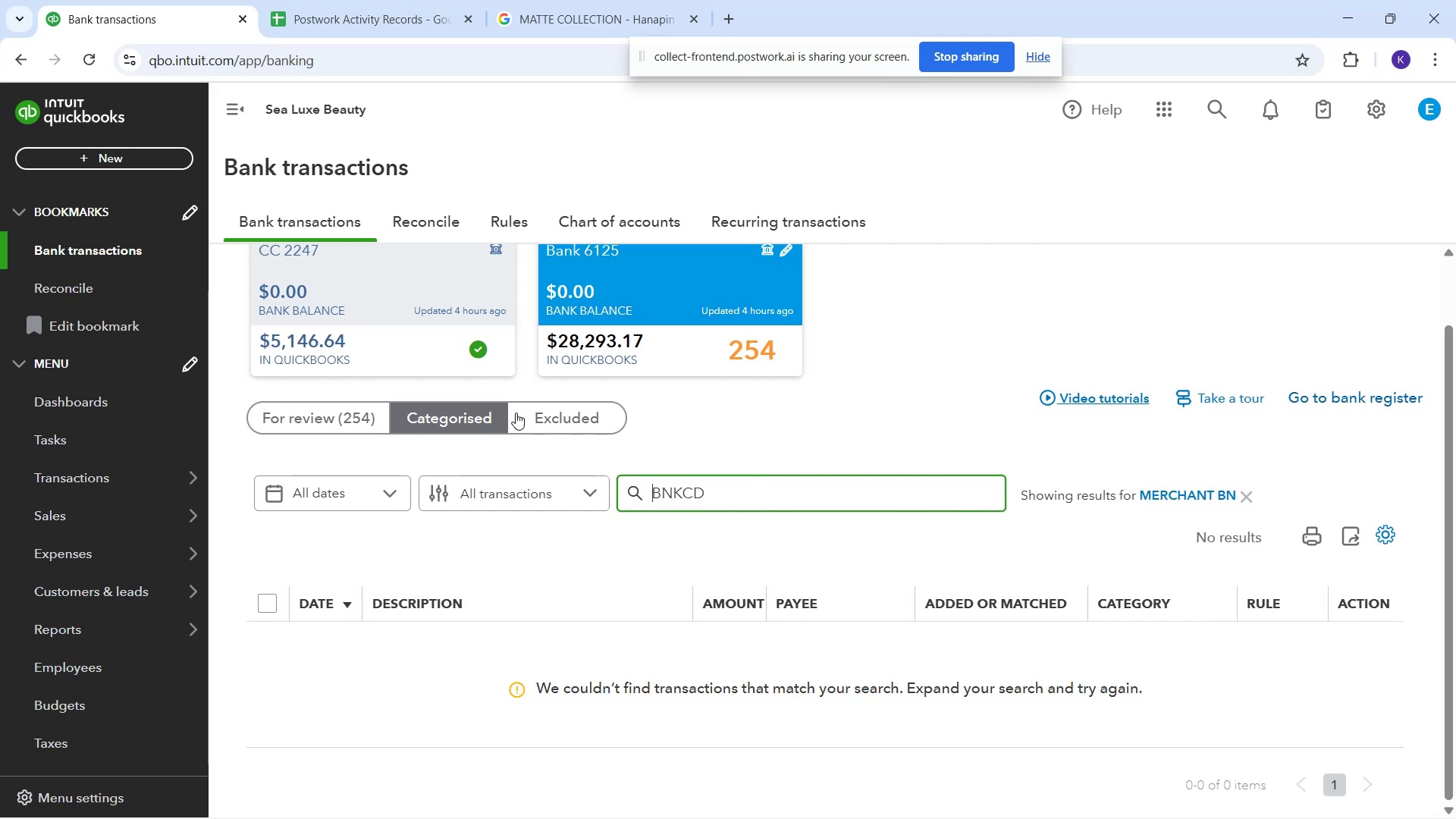 
key(Enter)
 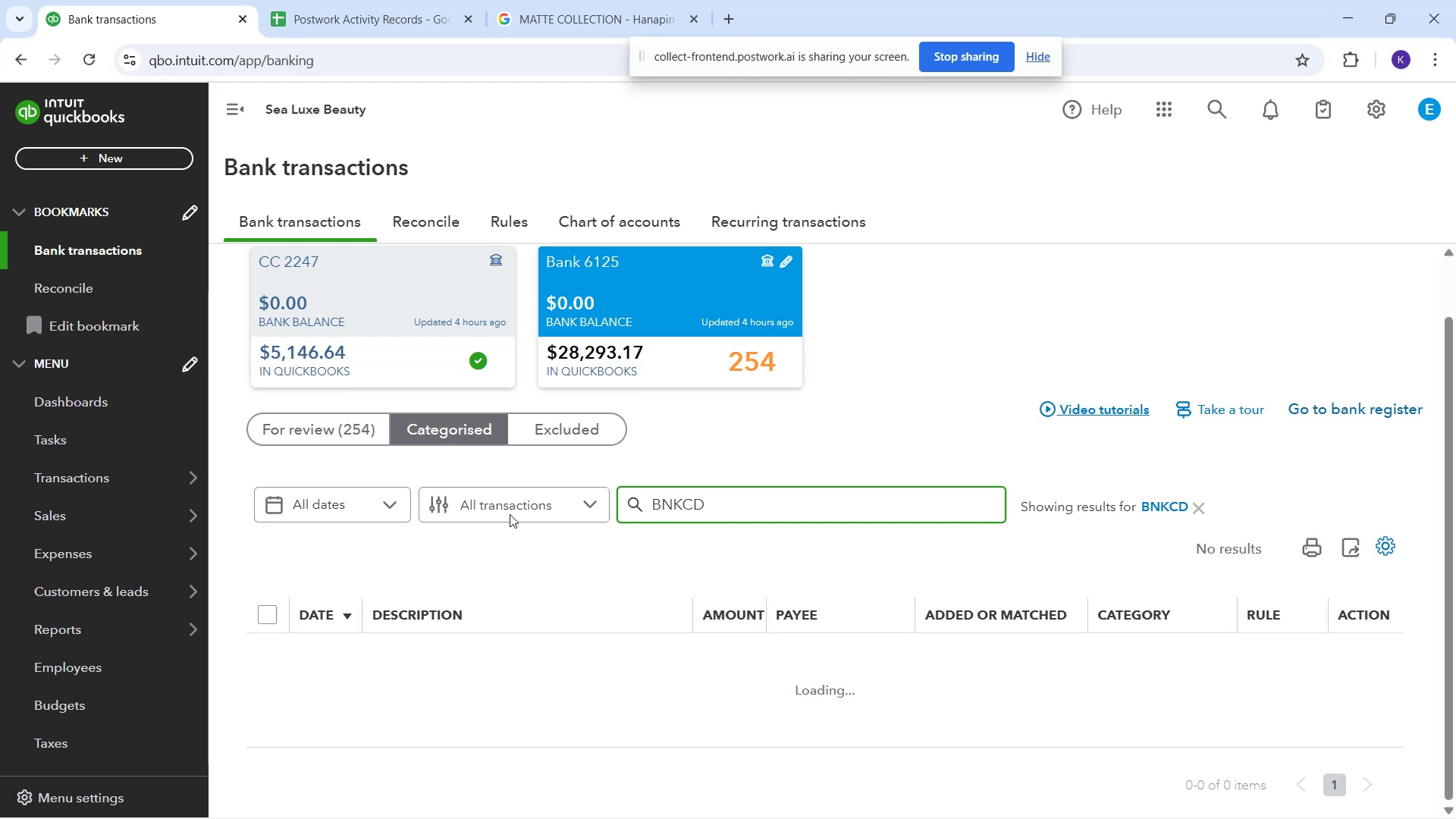 
scroll: coordinate [524, 570], scroll_direction: down, amount: 2.0
 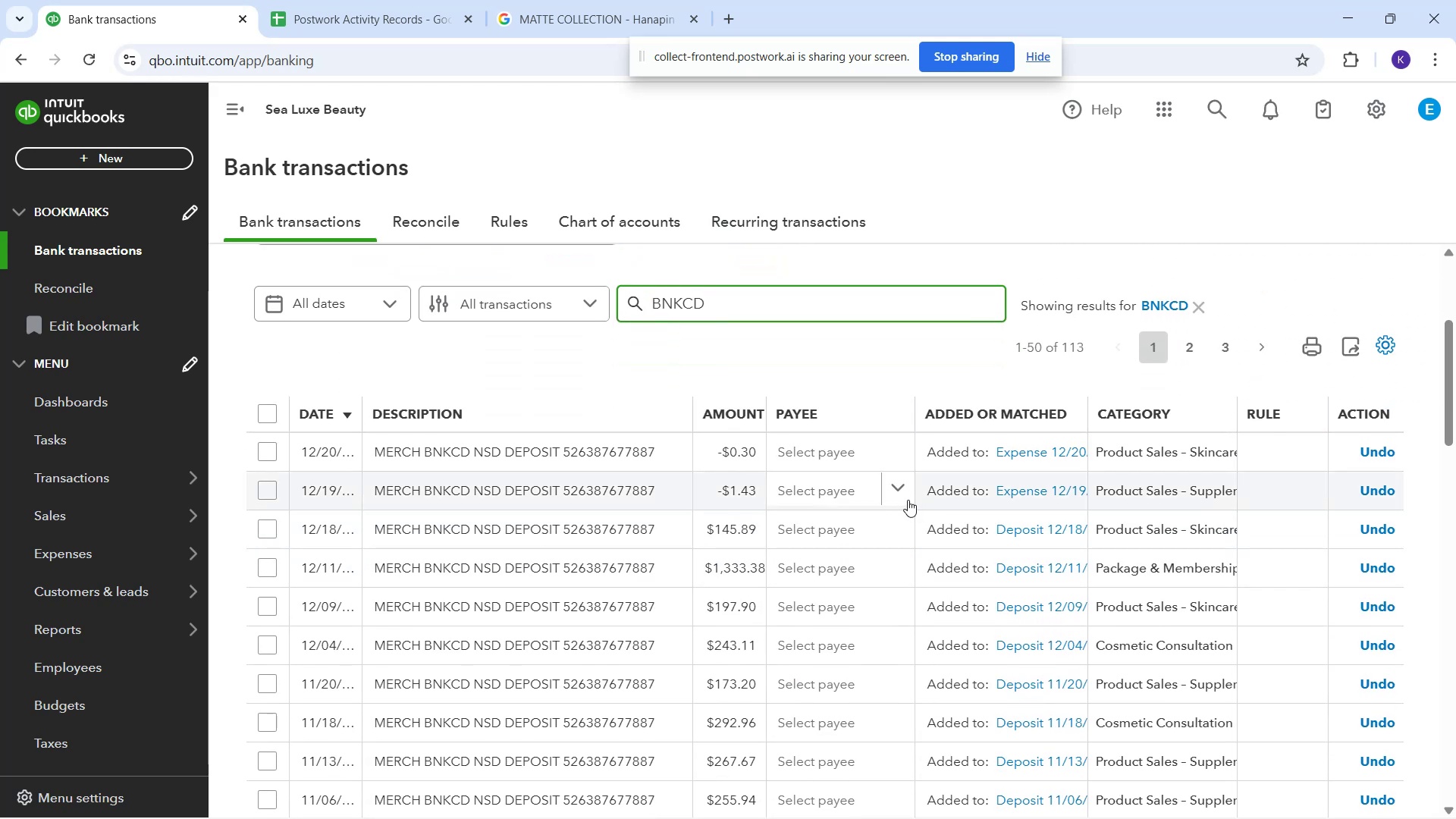 
wait(5.99)
 